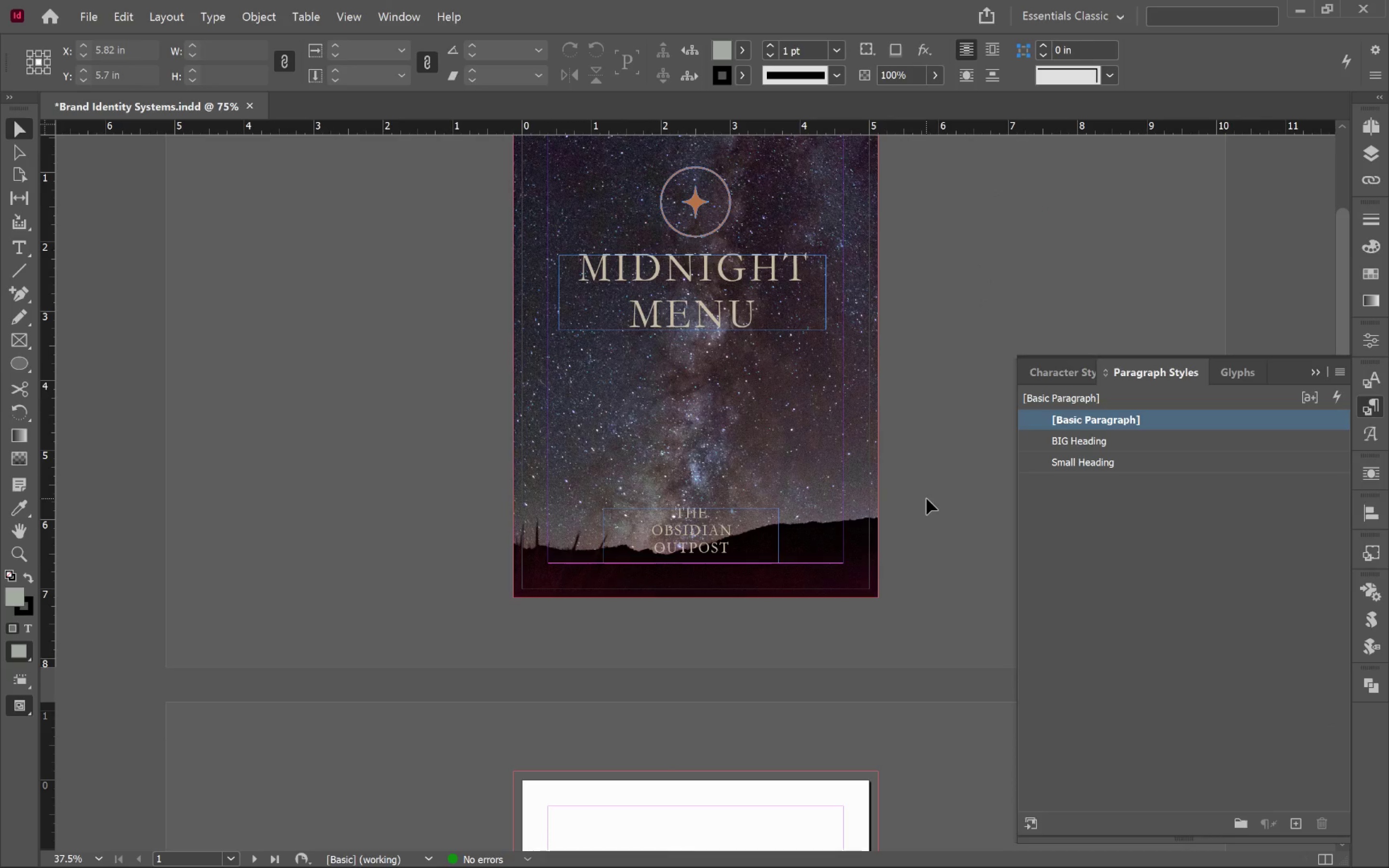 
left_click([926, 499])
 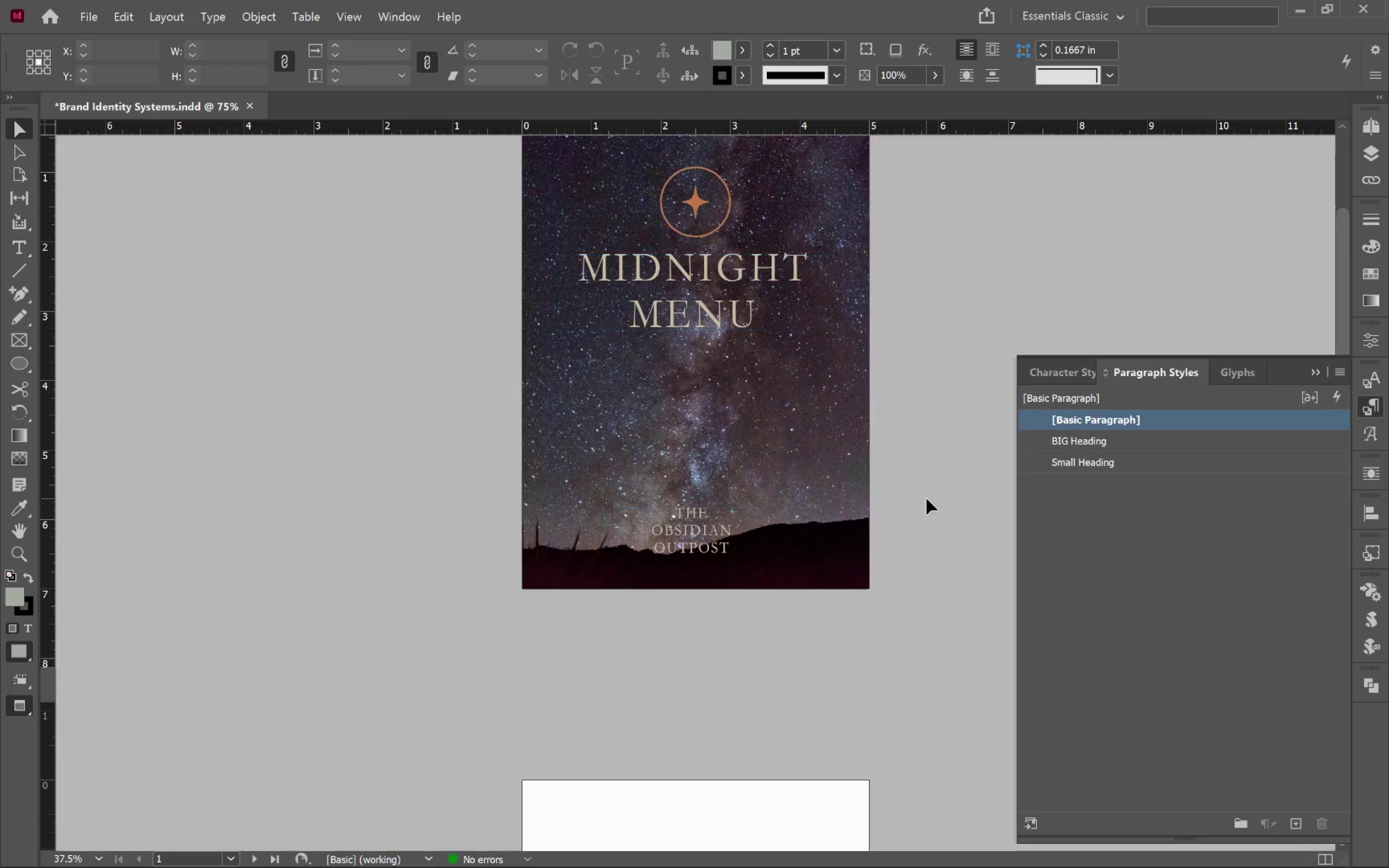 
key(W)
 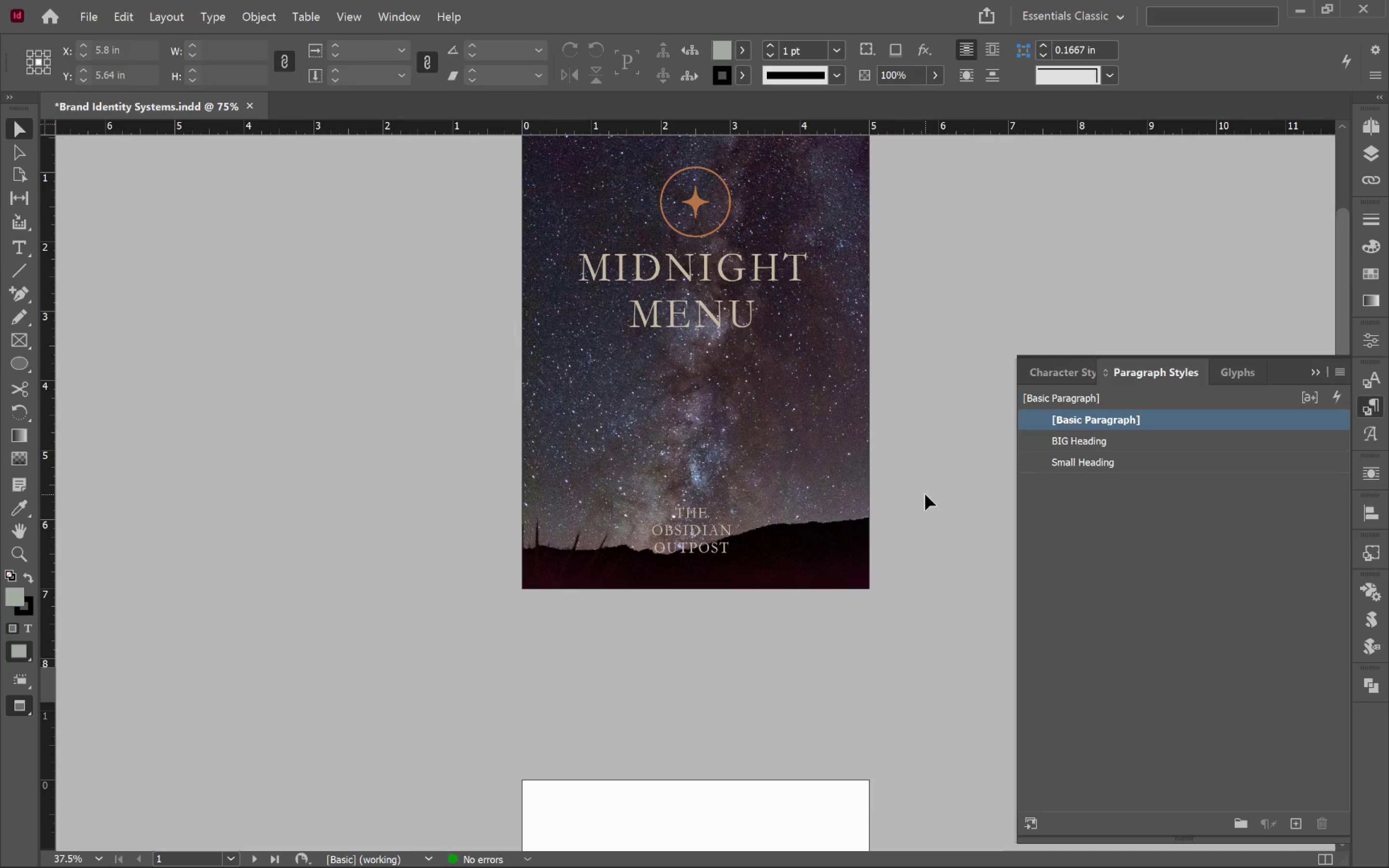 
key(Alt+Tab)
 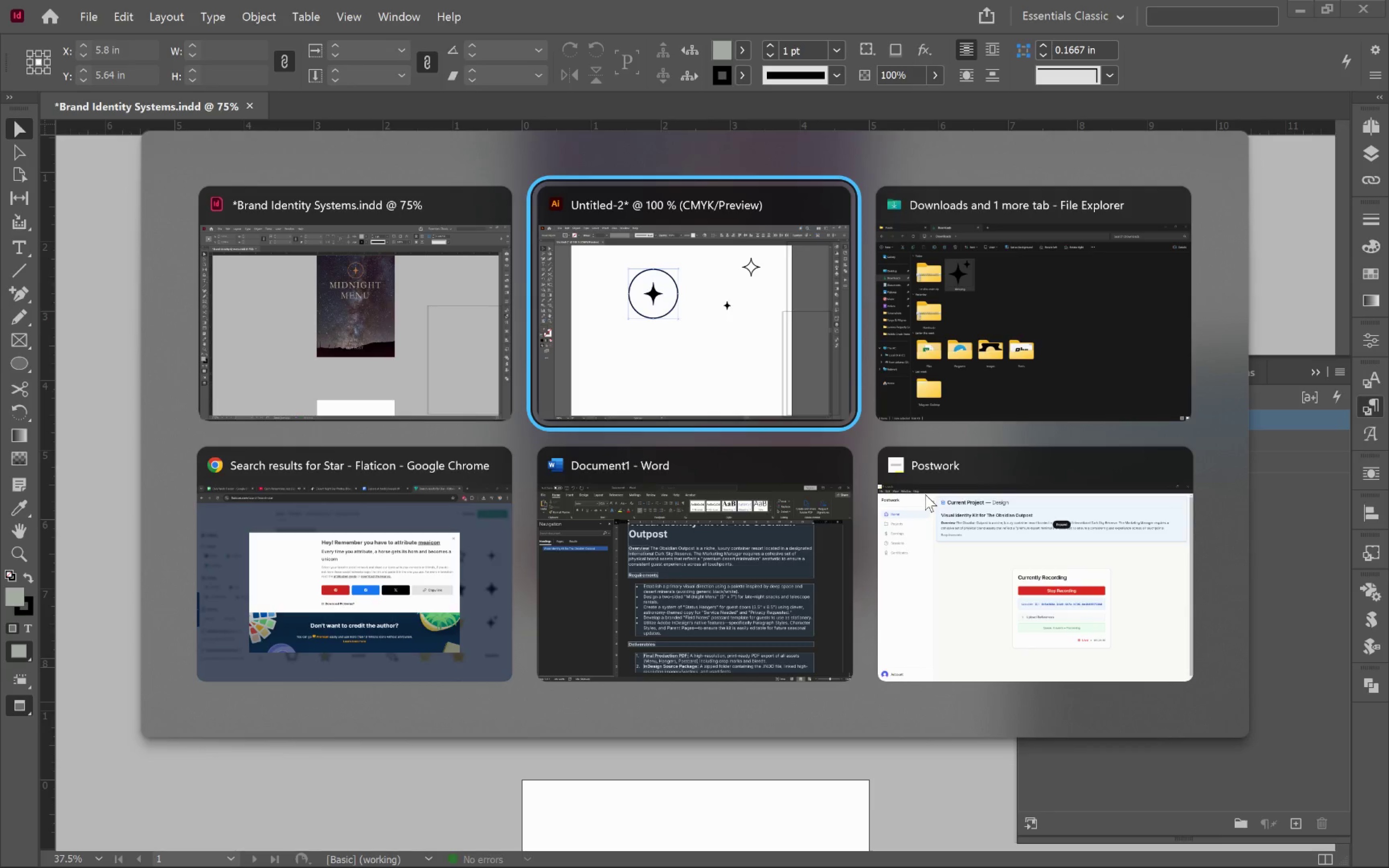 
key(Alt+Tab)
 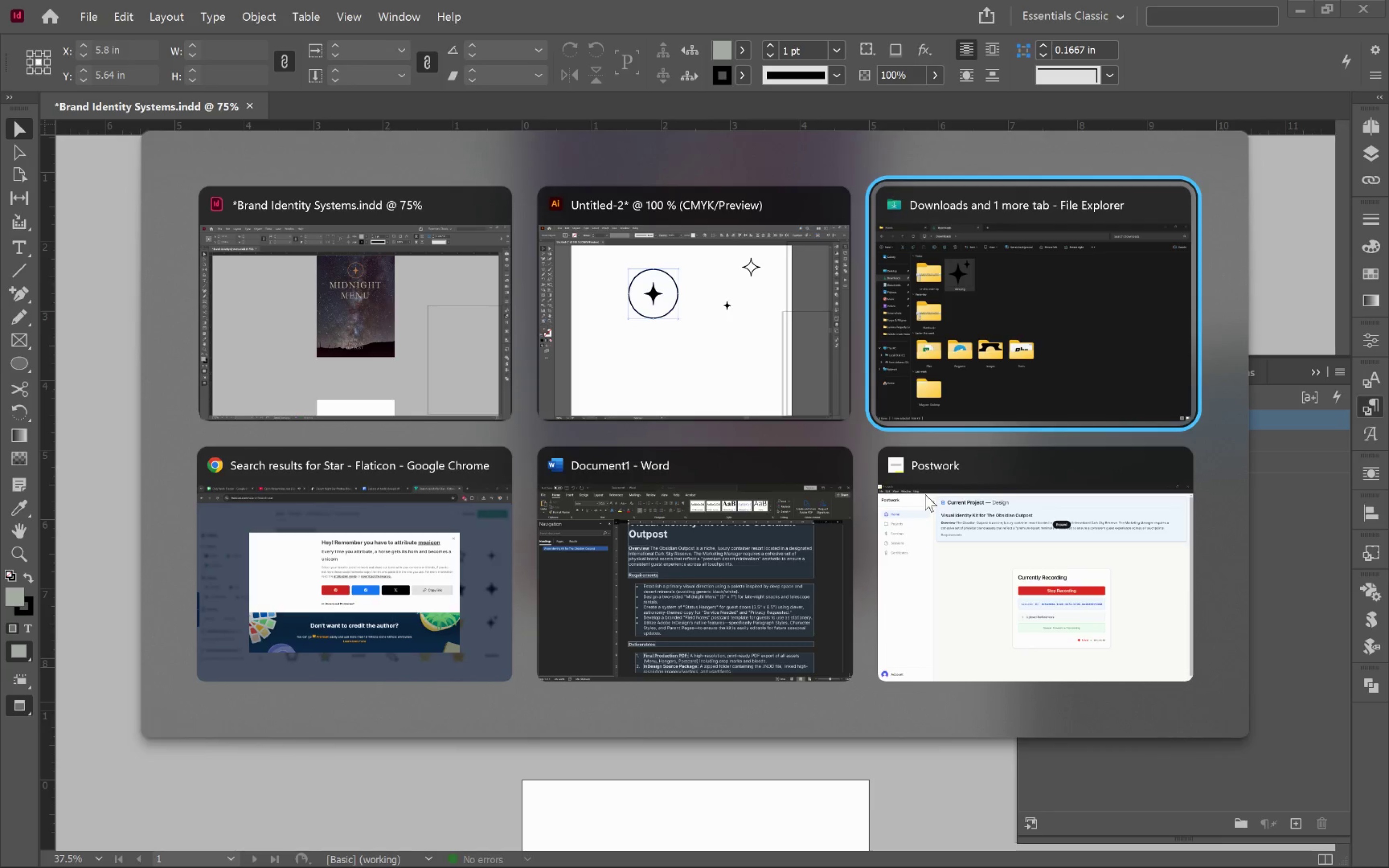 
key(Alt+Tab)
 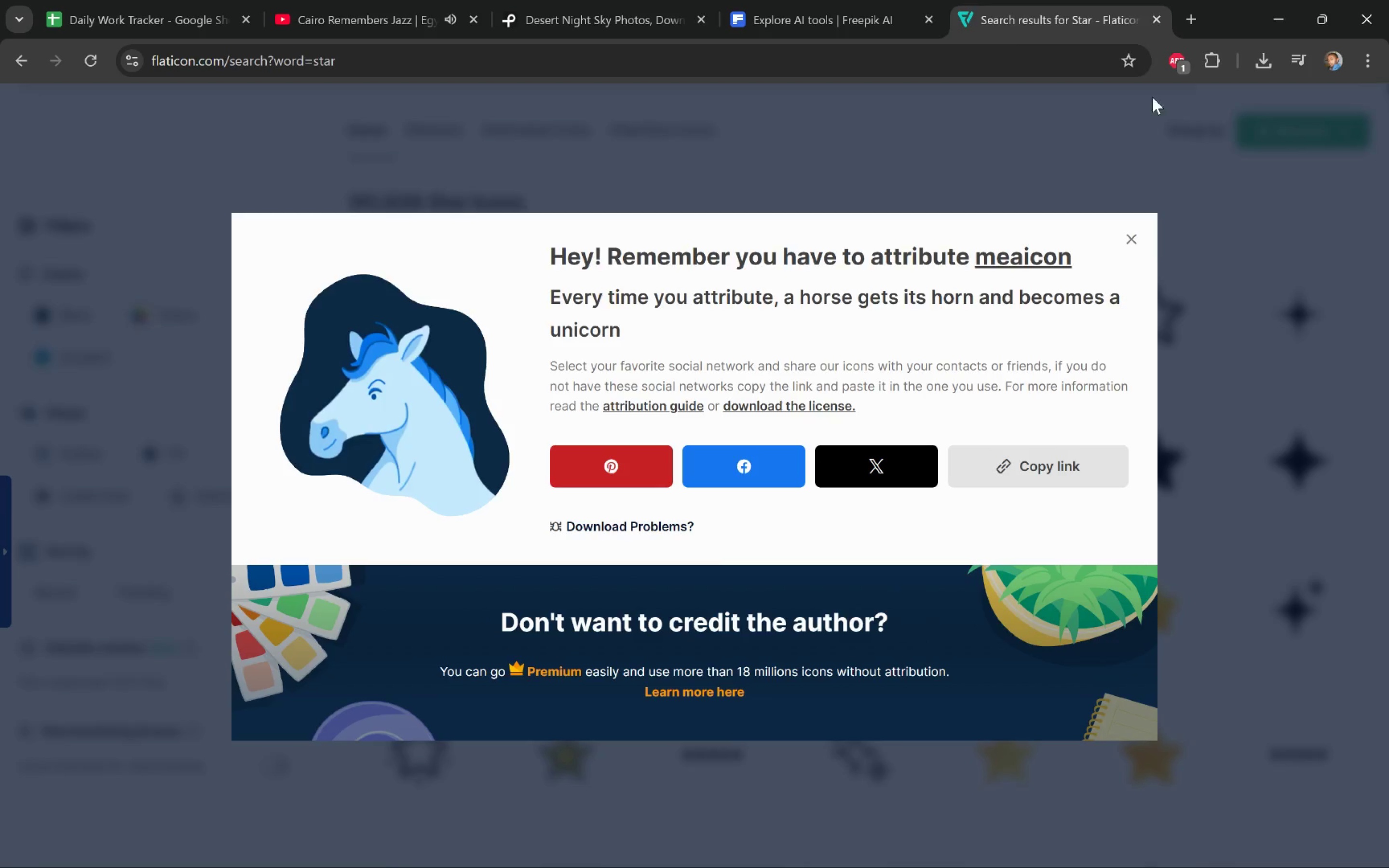 
left_click([516, 0])
 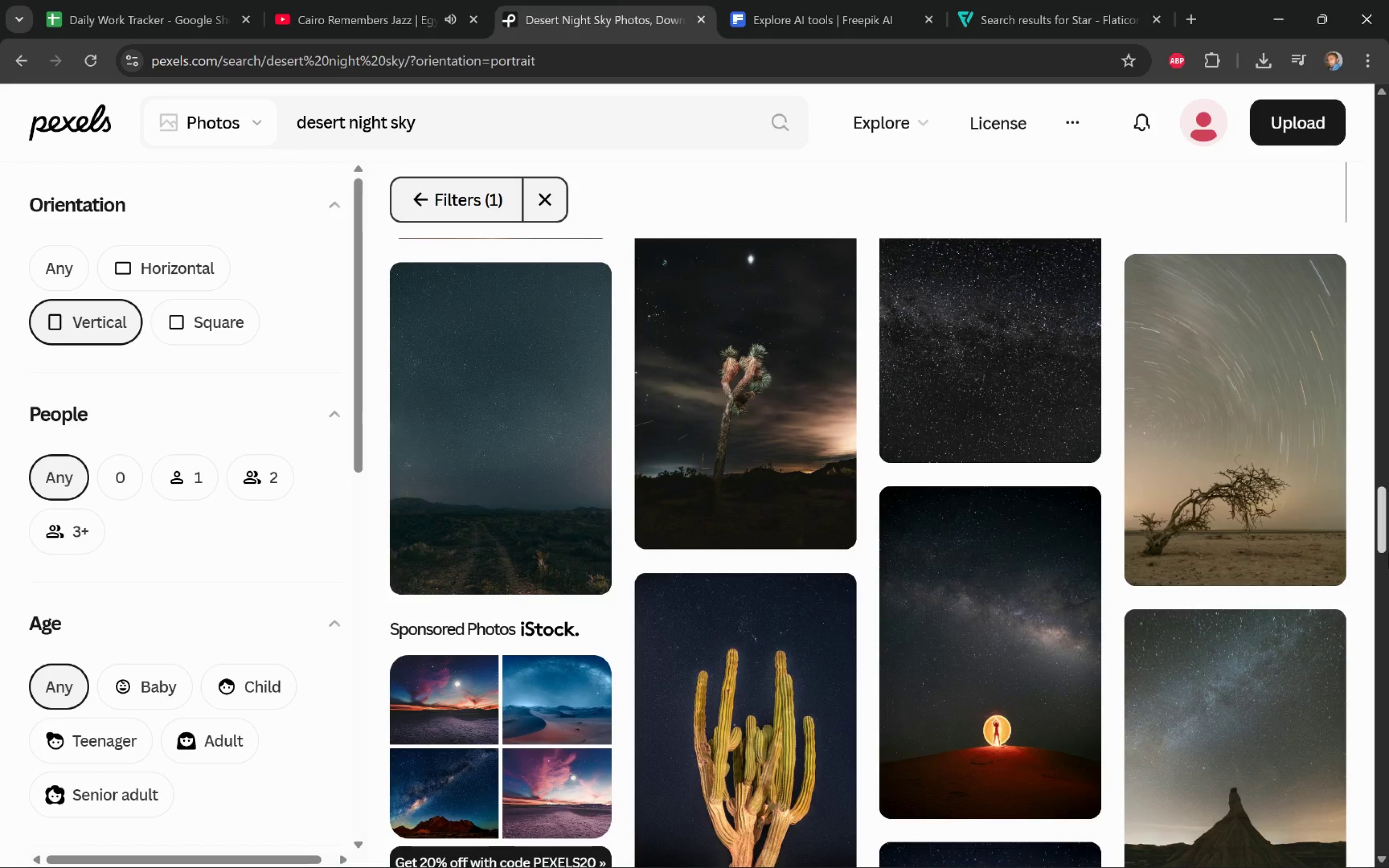 
scroll: coordinate [1376, 533], scroll_direction: down, amount: 3.0
 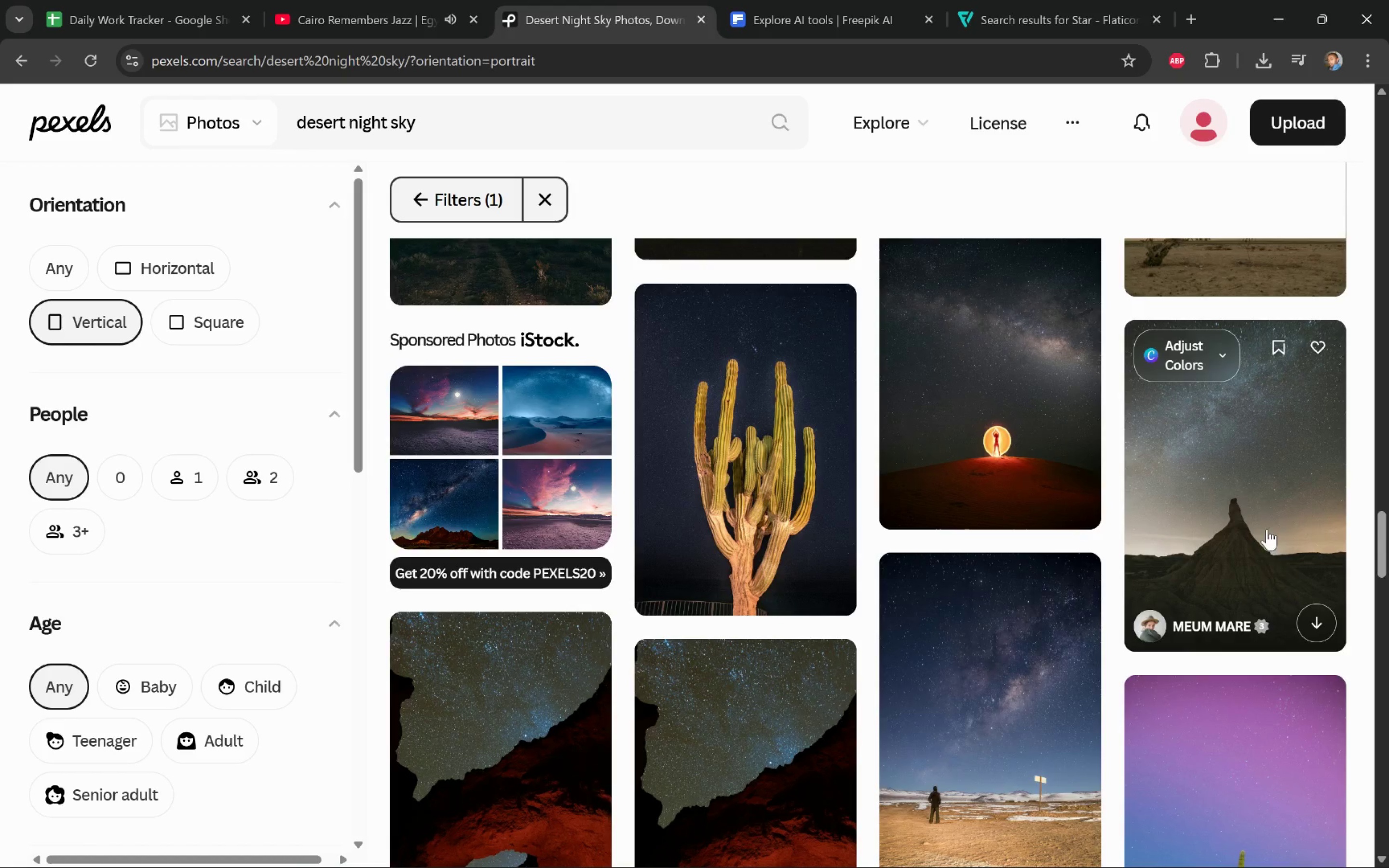 
left_click([1316, 620])
 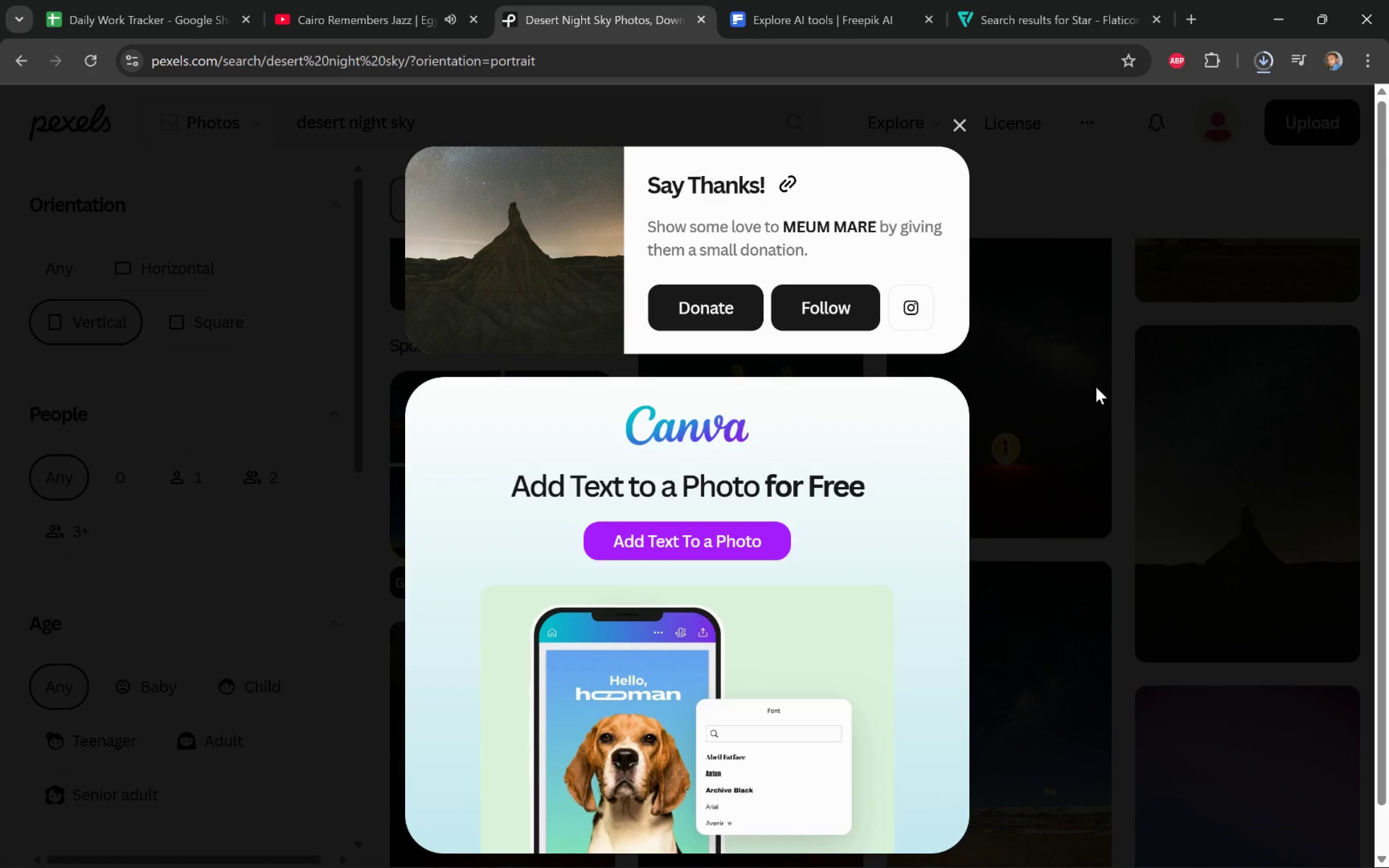 
wait(6.94)
 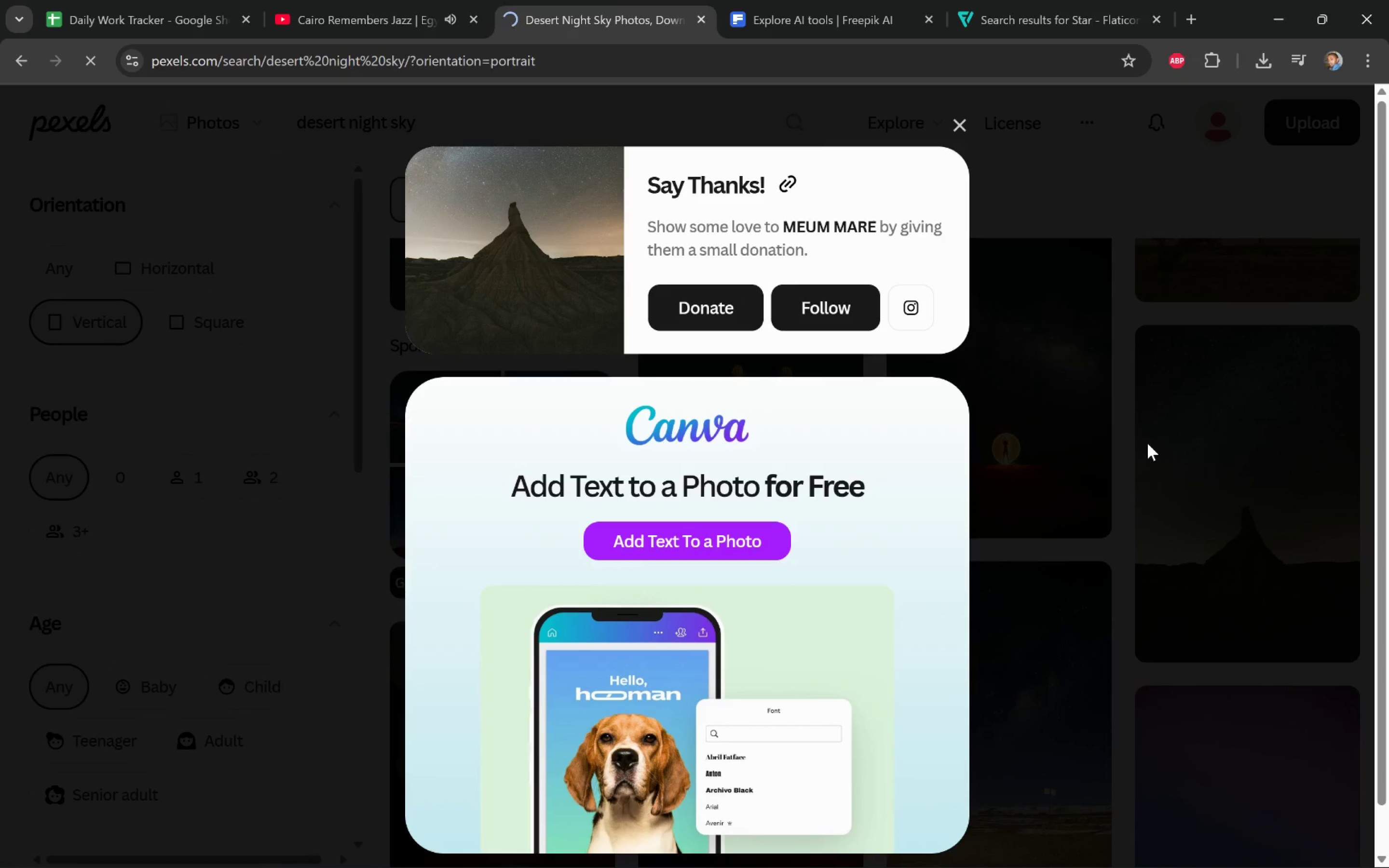 
left_click([1085, 373])
 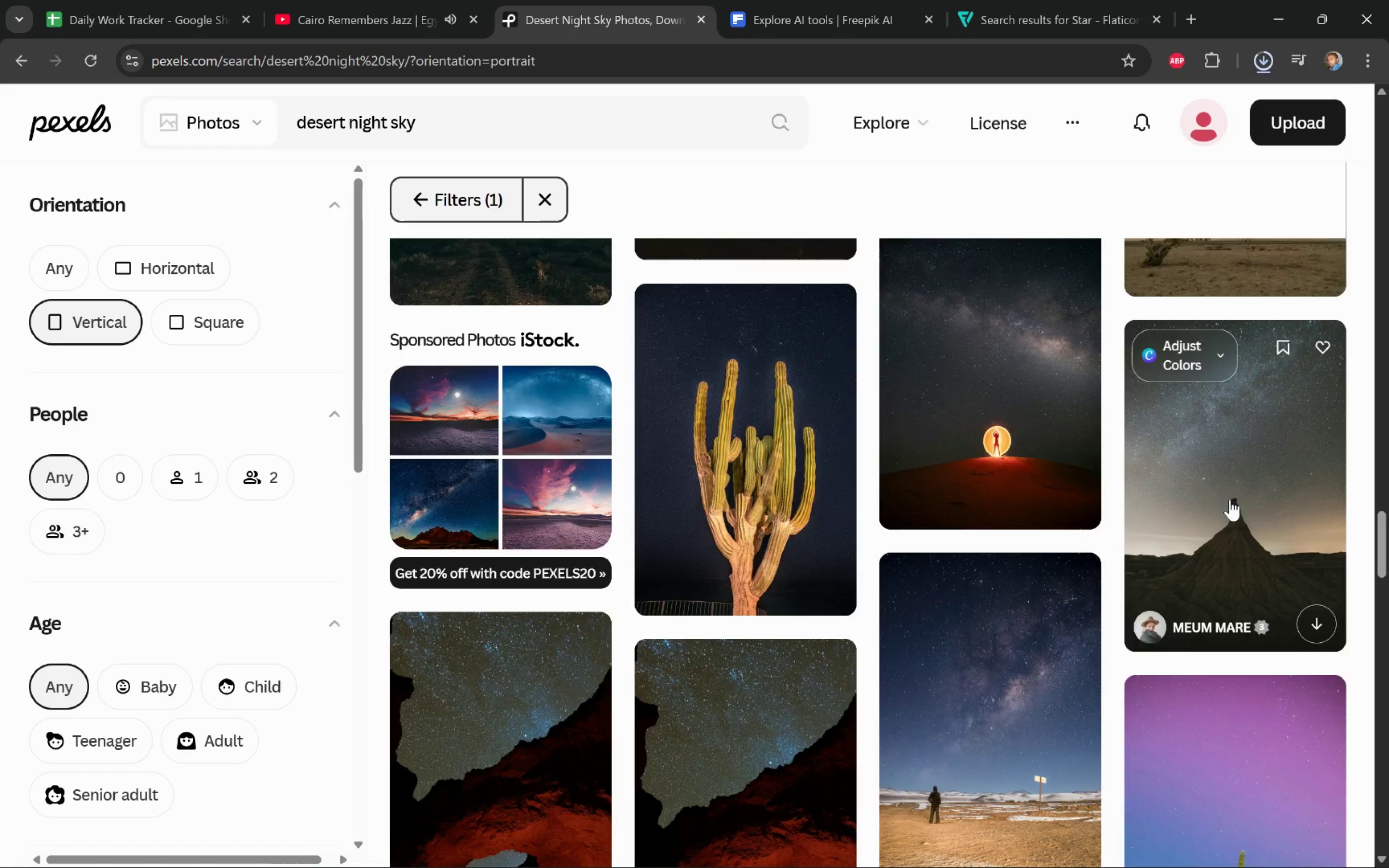 
scroll: coordinate [1389, 525], scroll_direction: down, amount: 13.0
 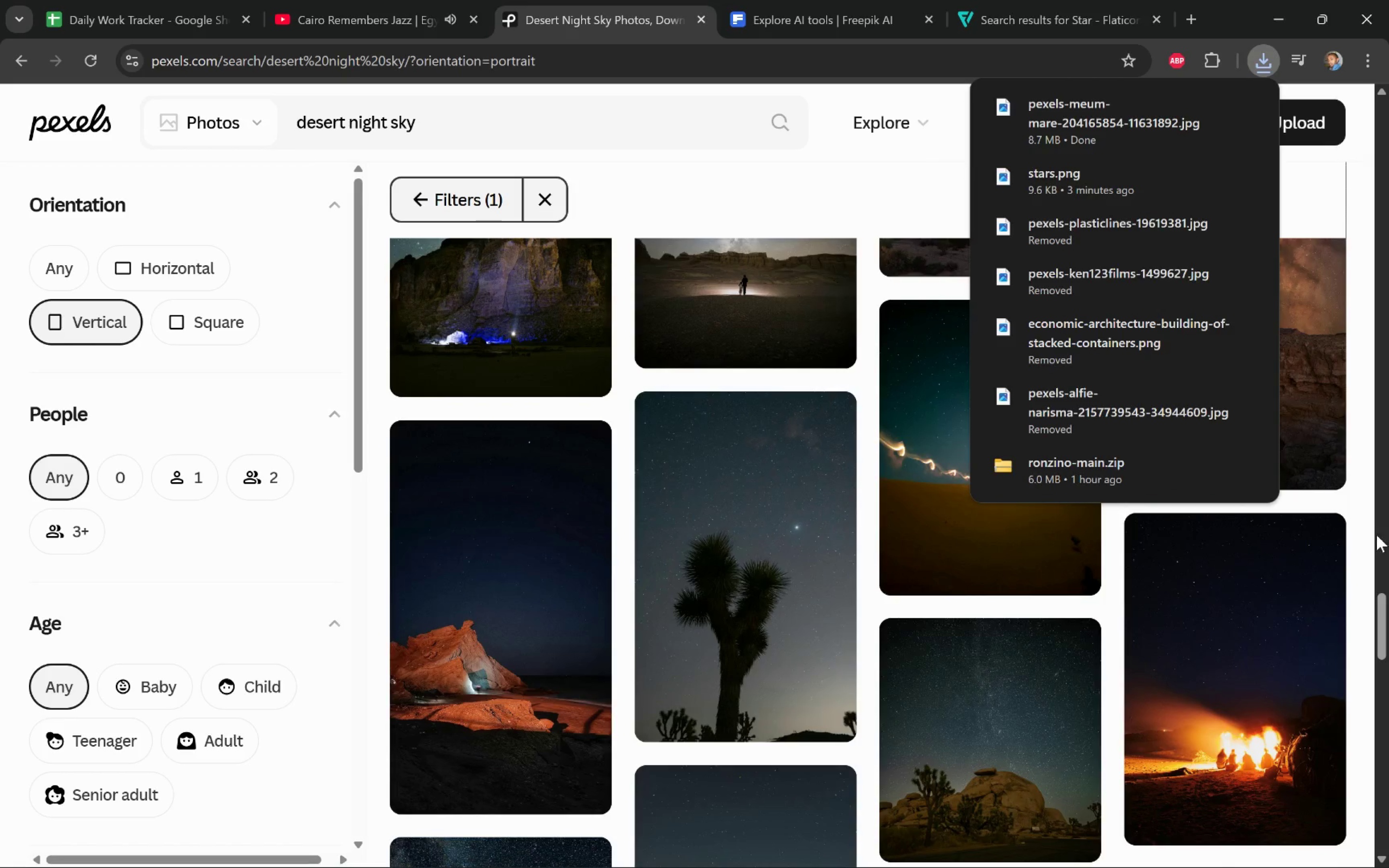 
left_click([1362, 516])
 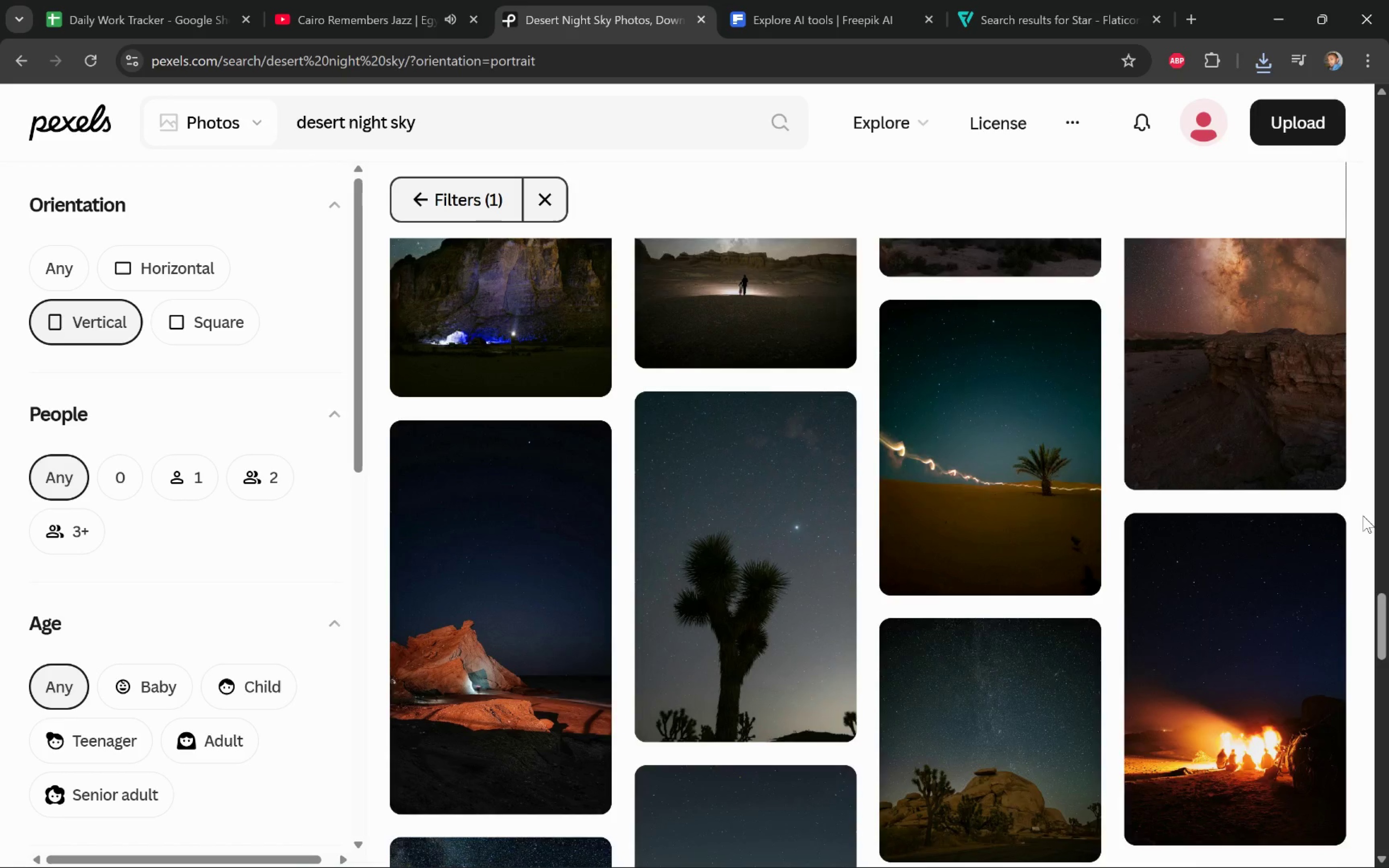 
scroll: coordinate [1363, 515], scroll_direction: down, amount: 19.0
 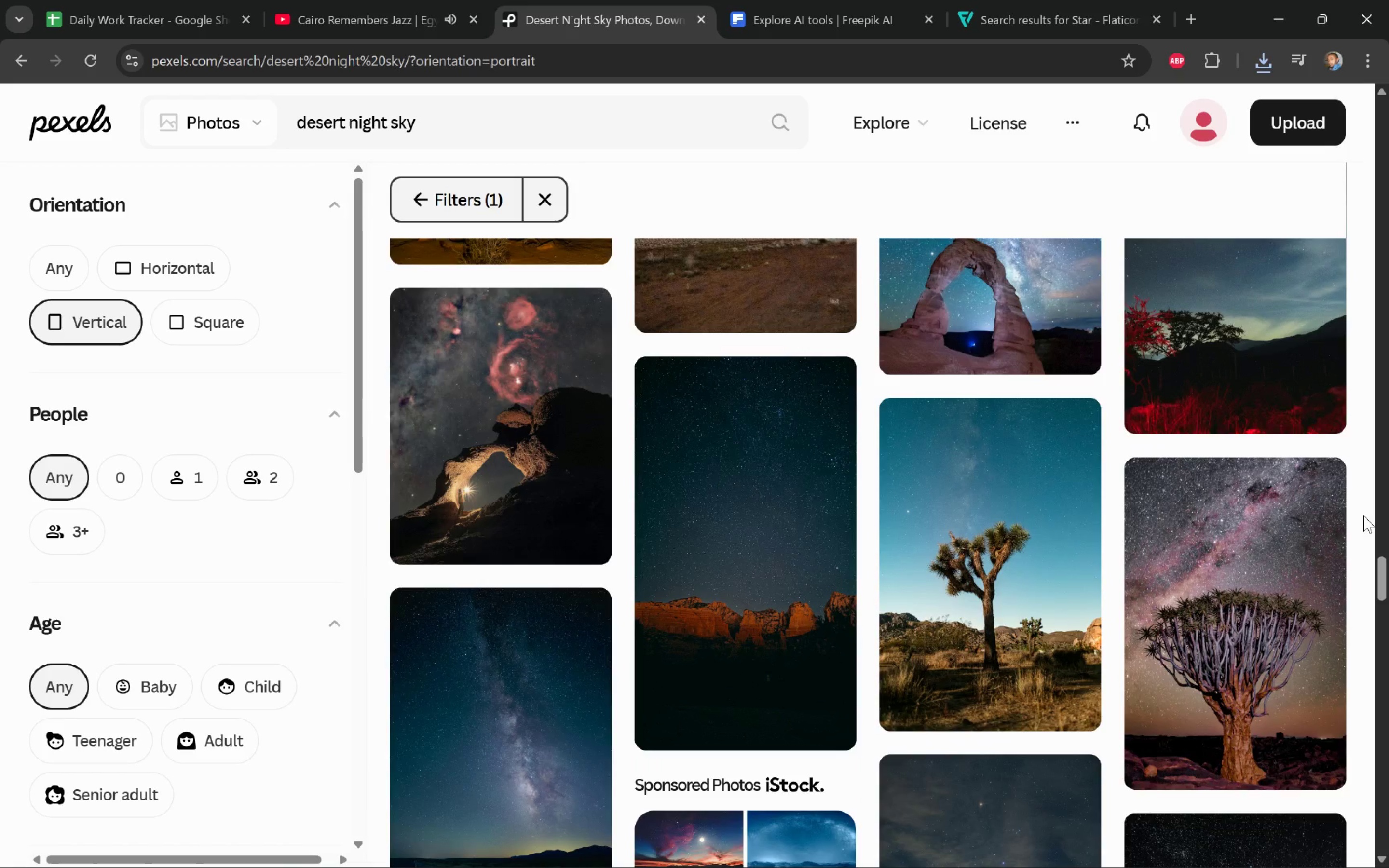 
left_click([834, 722])
 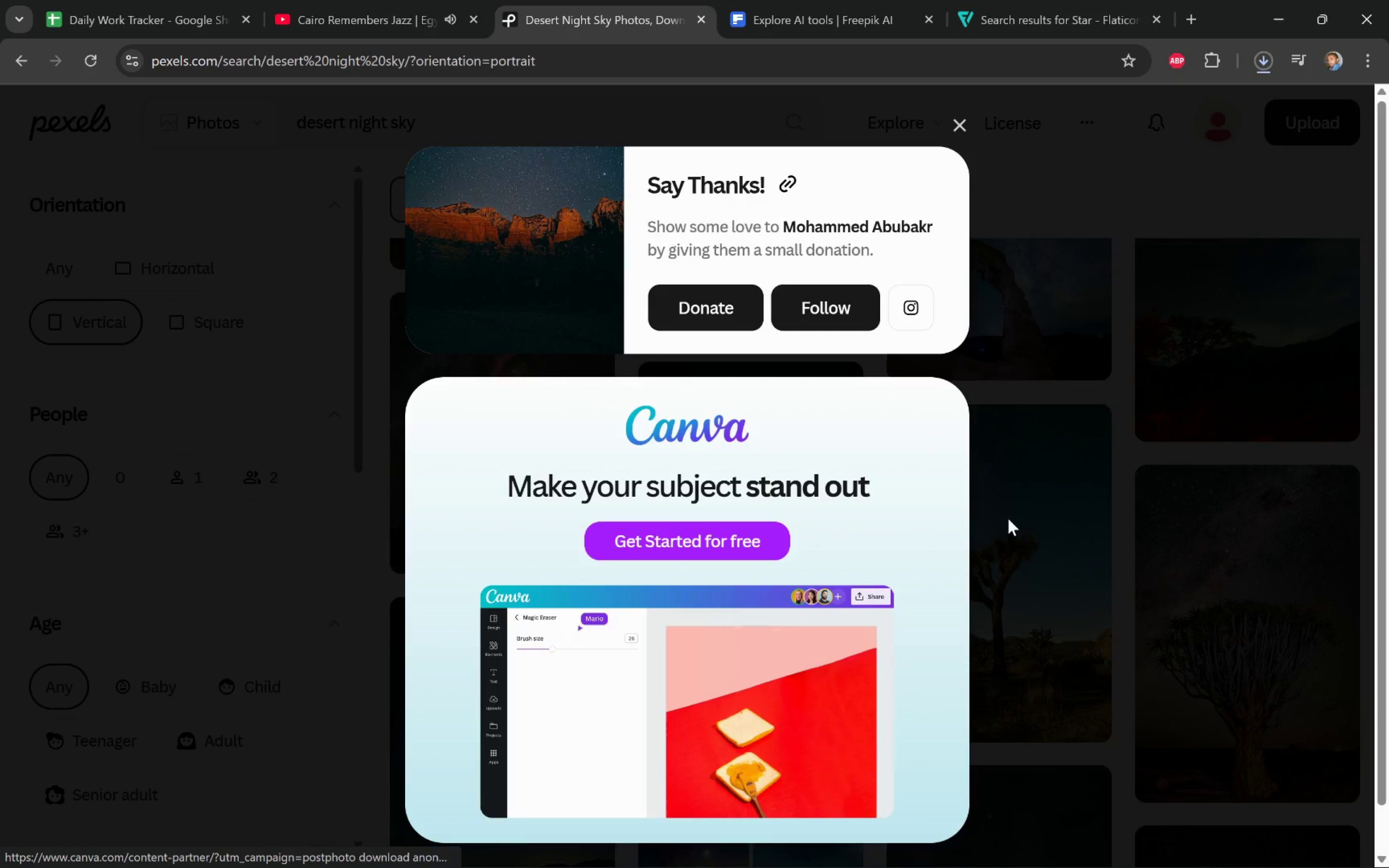 
left_click([1006, 488])
 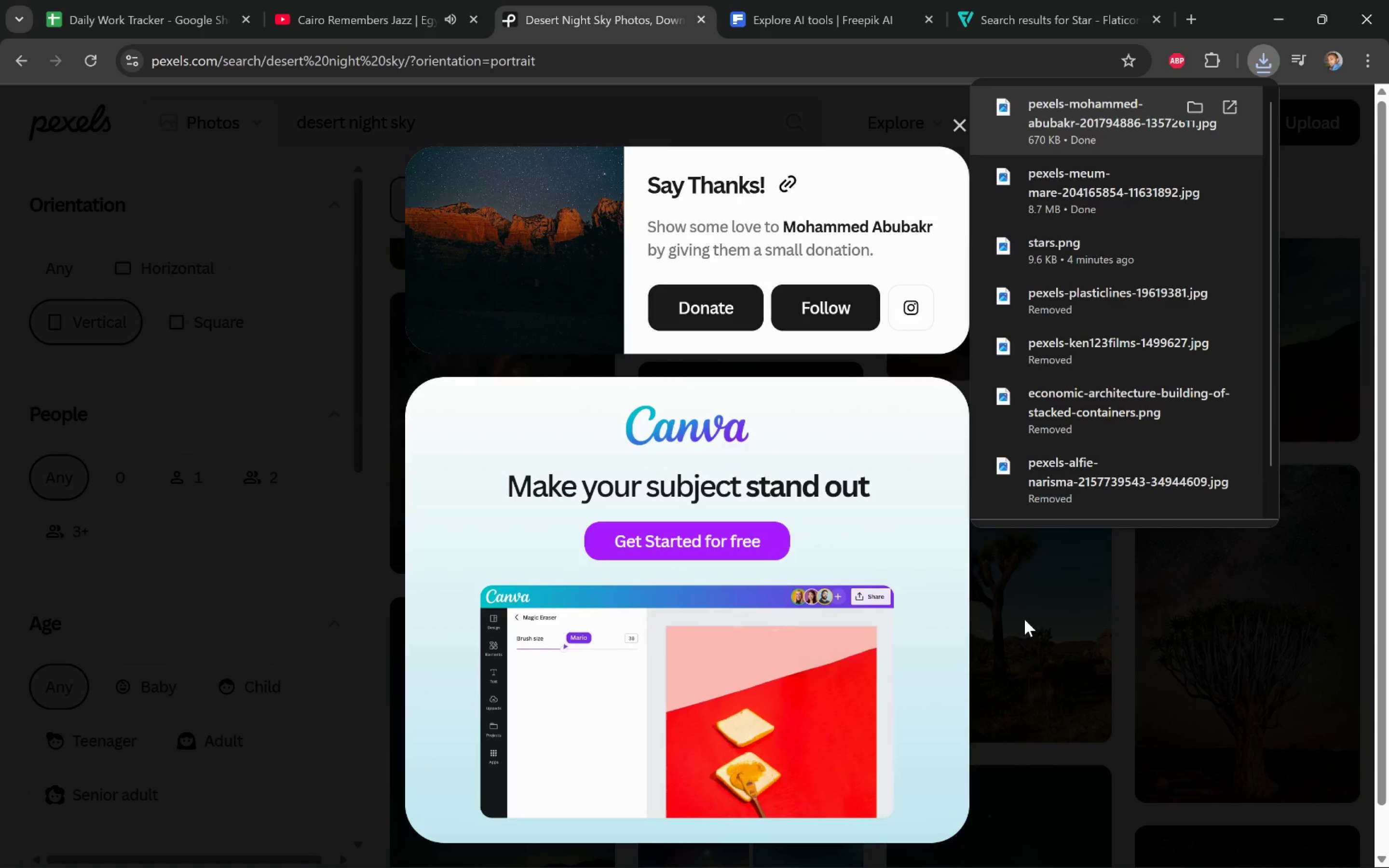 
left_click([1023, 619])
 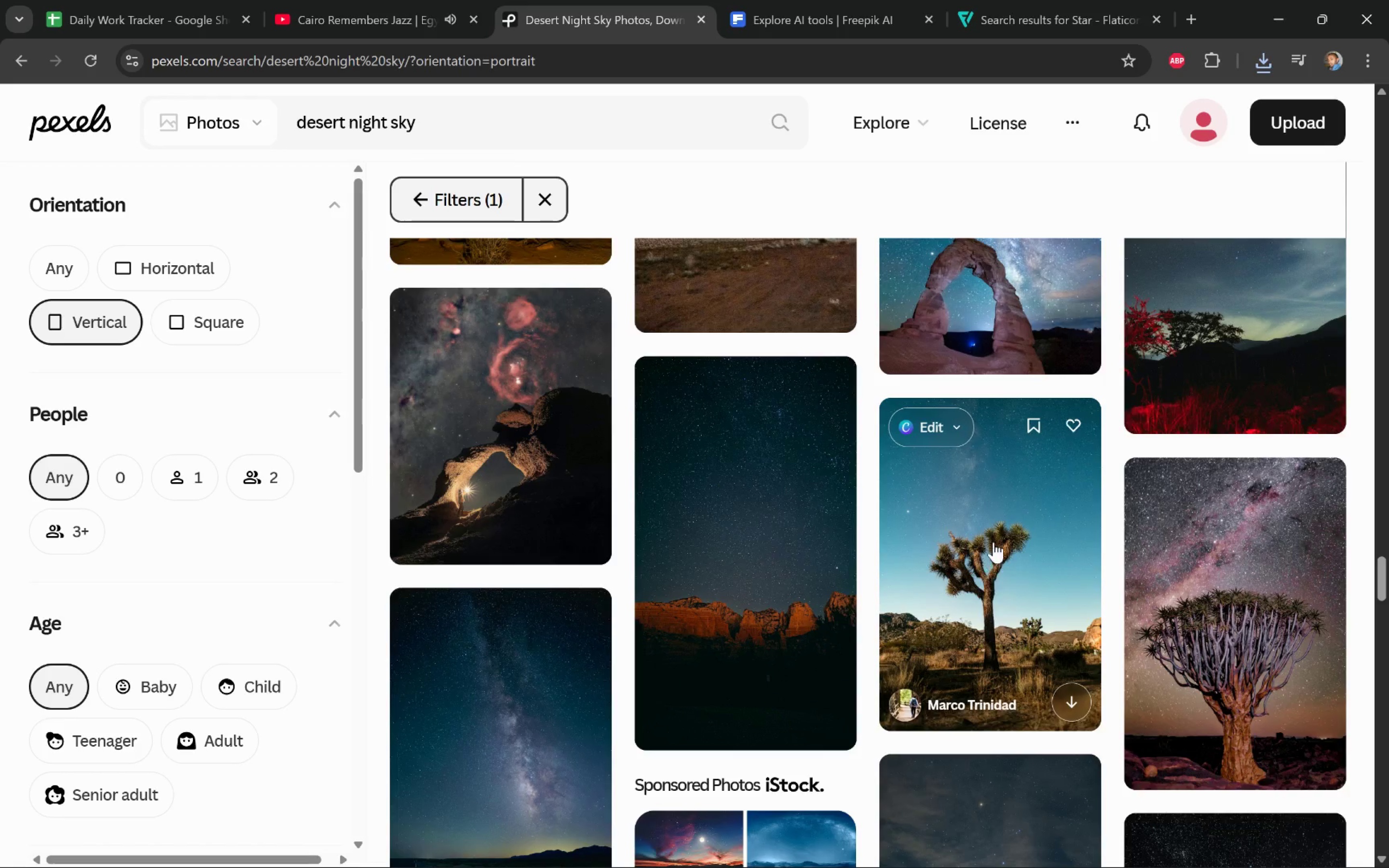 
key(Alt+Tab)
 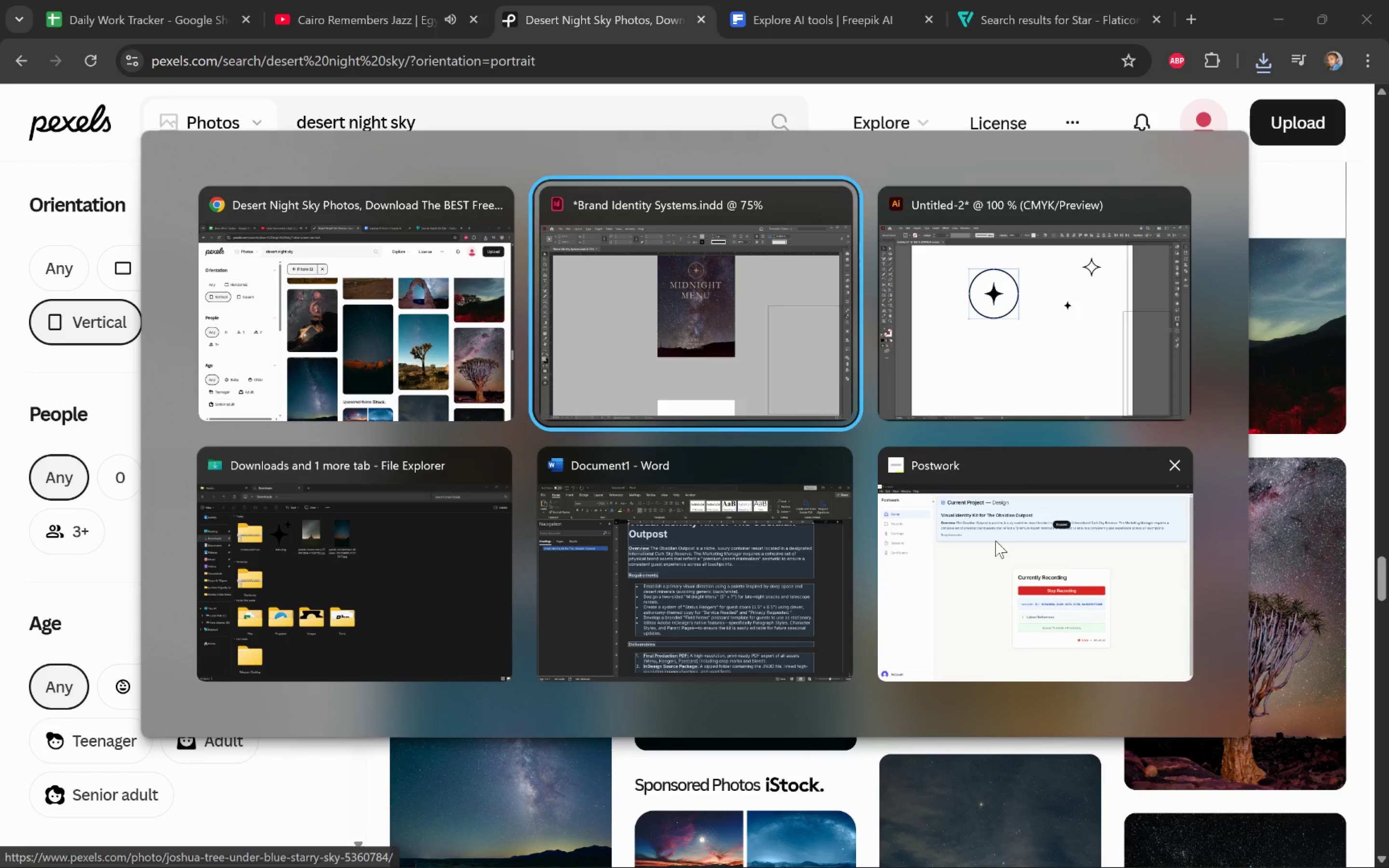 
key(Alt+Tab)
 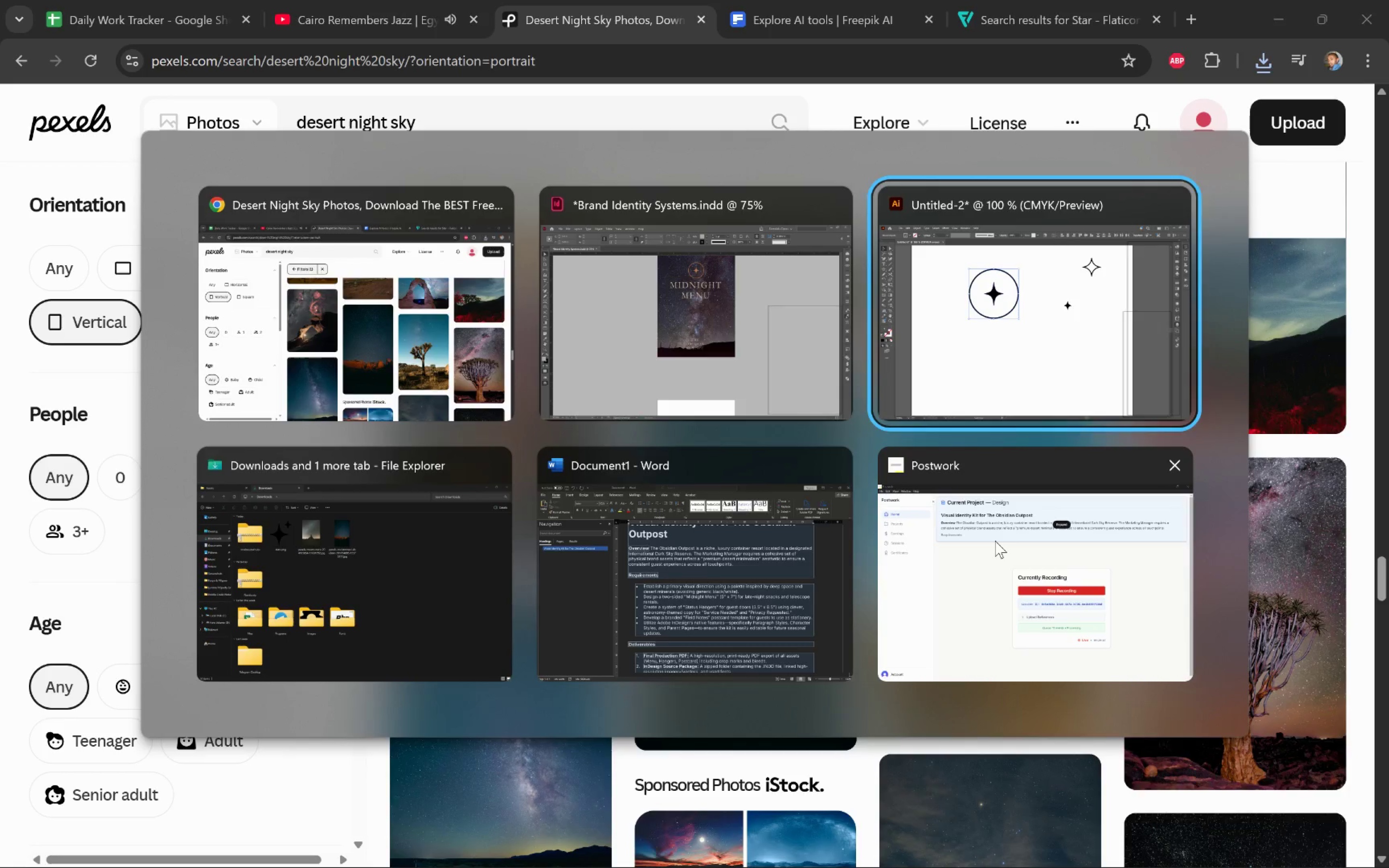 
key(Alt+Tab)
 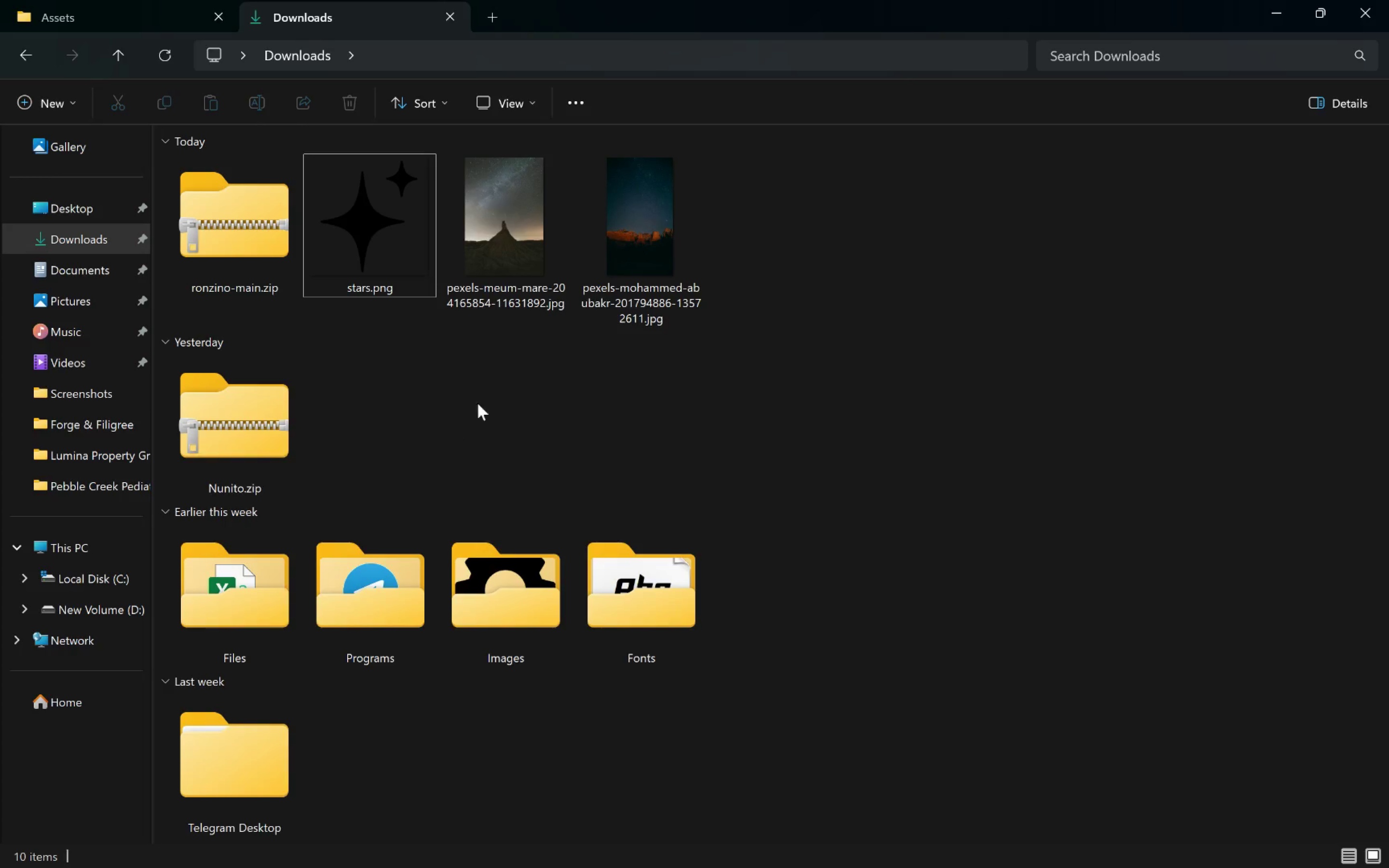 
left_click([709, 396])
 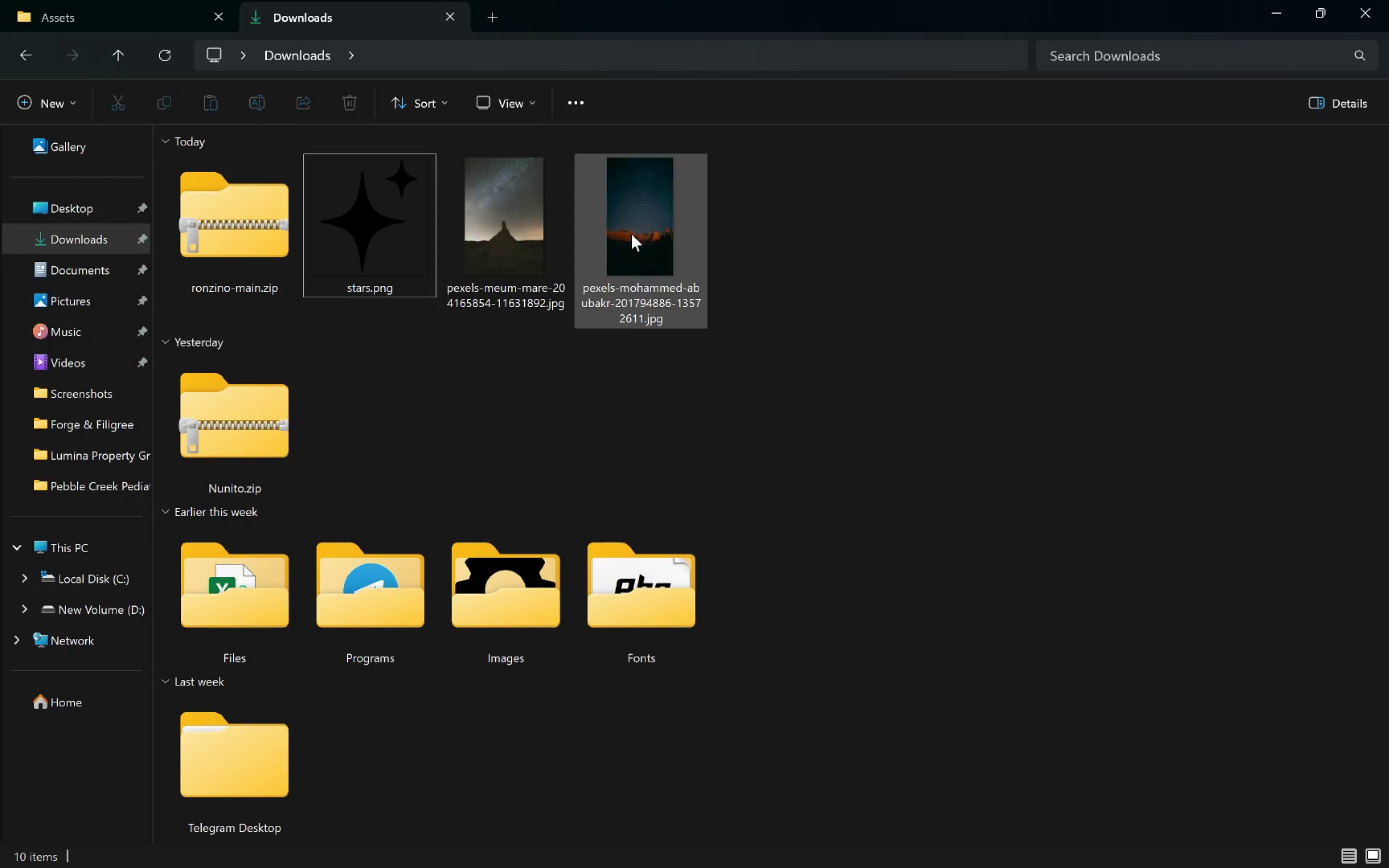 
left_click([640, 226])
 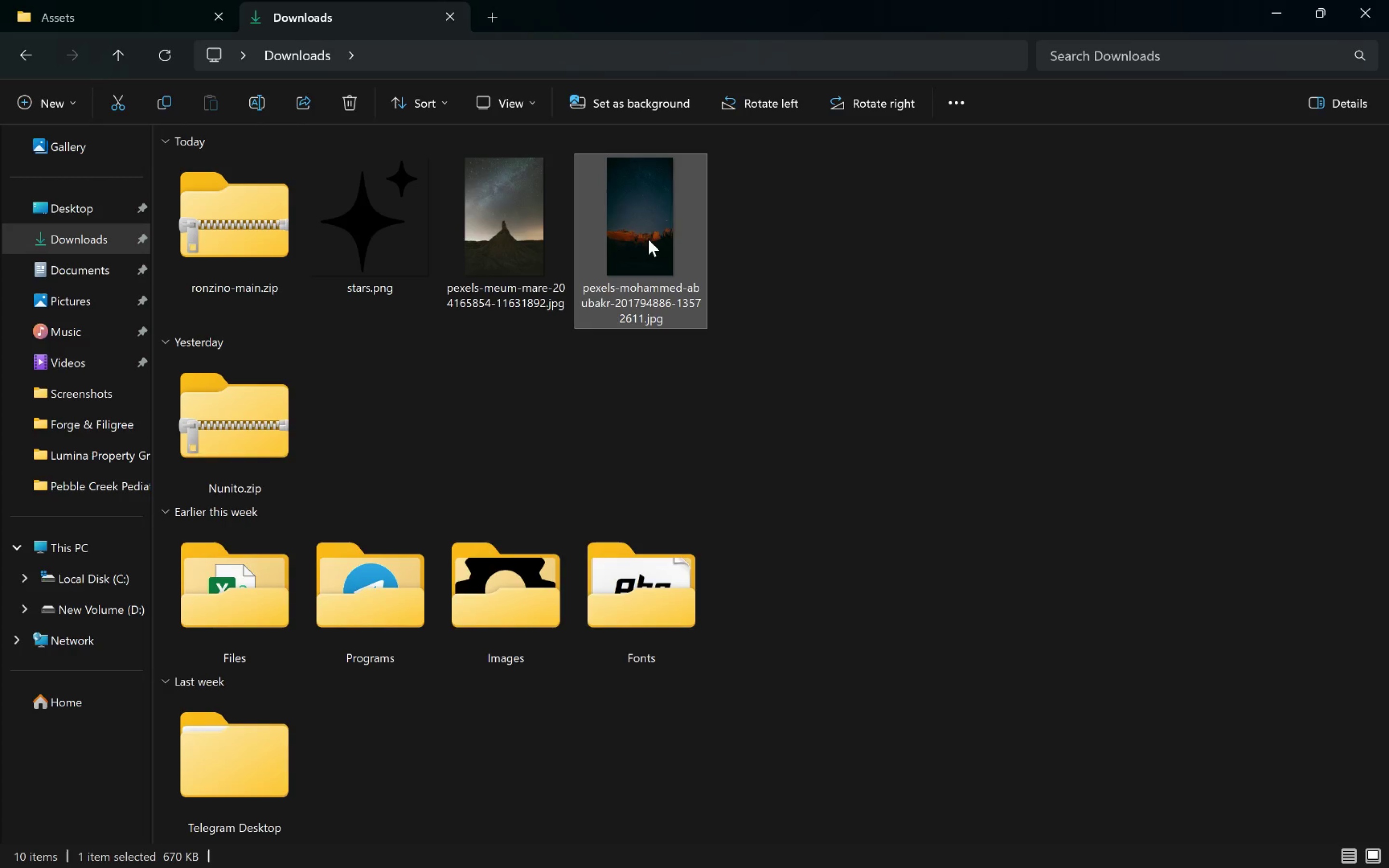 
left_click_drag(start_coordinate=[645, 237], to_coordinate=[840, 386])
 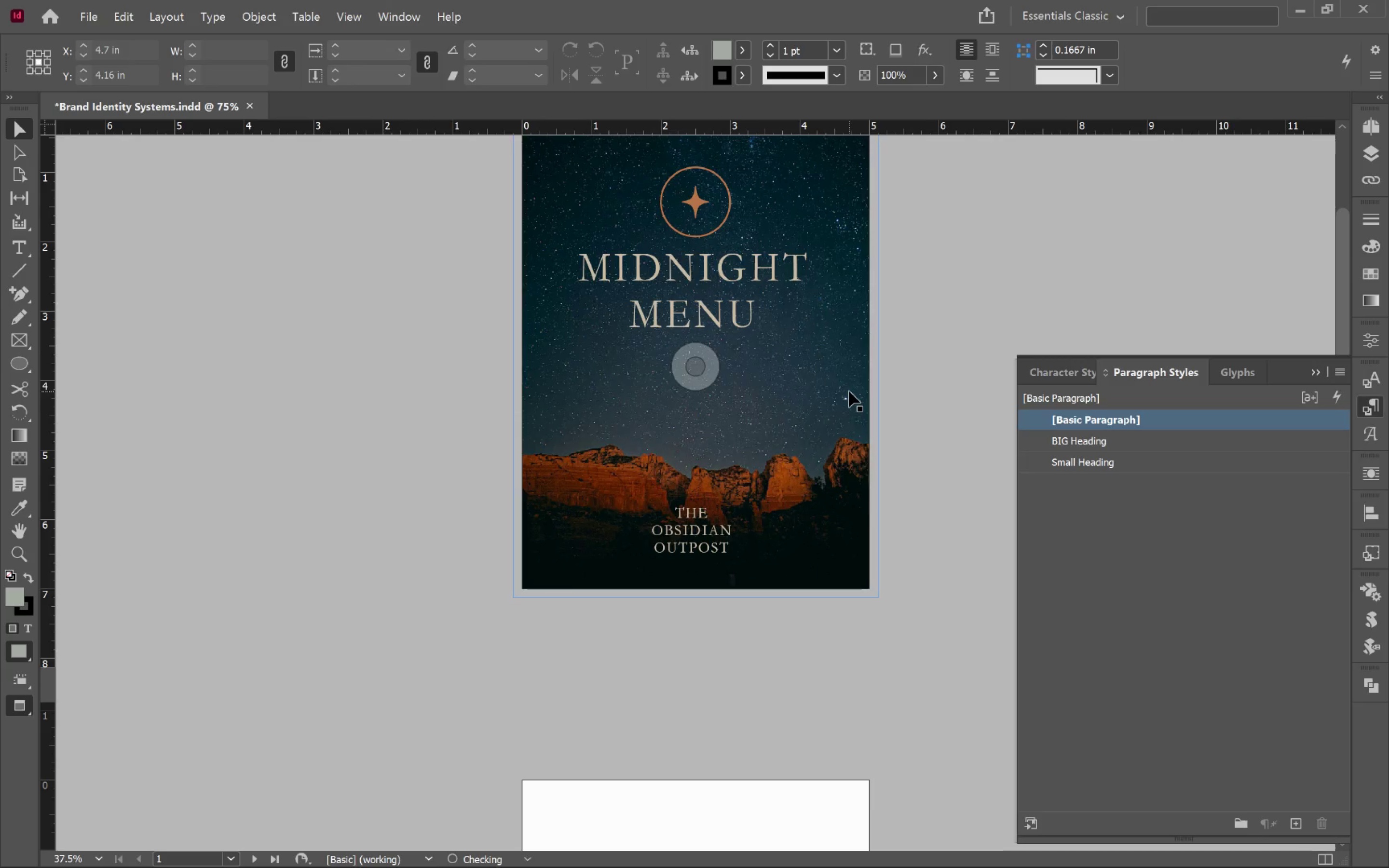 
key(Alt+Tab)
 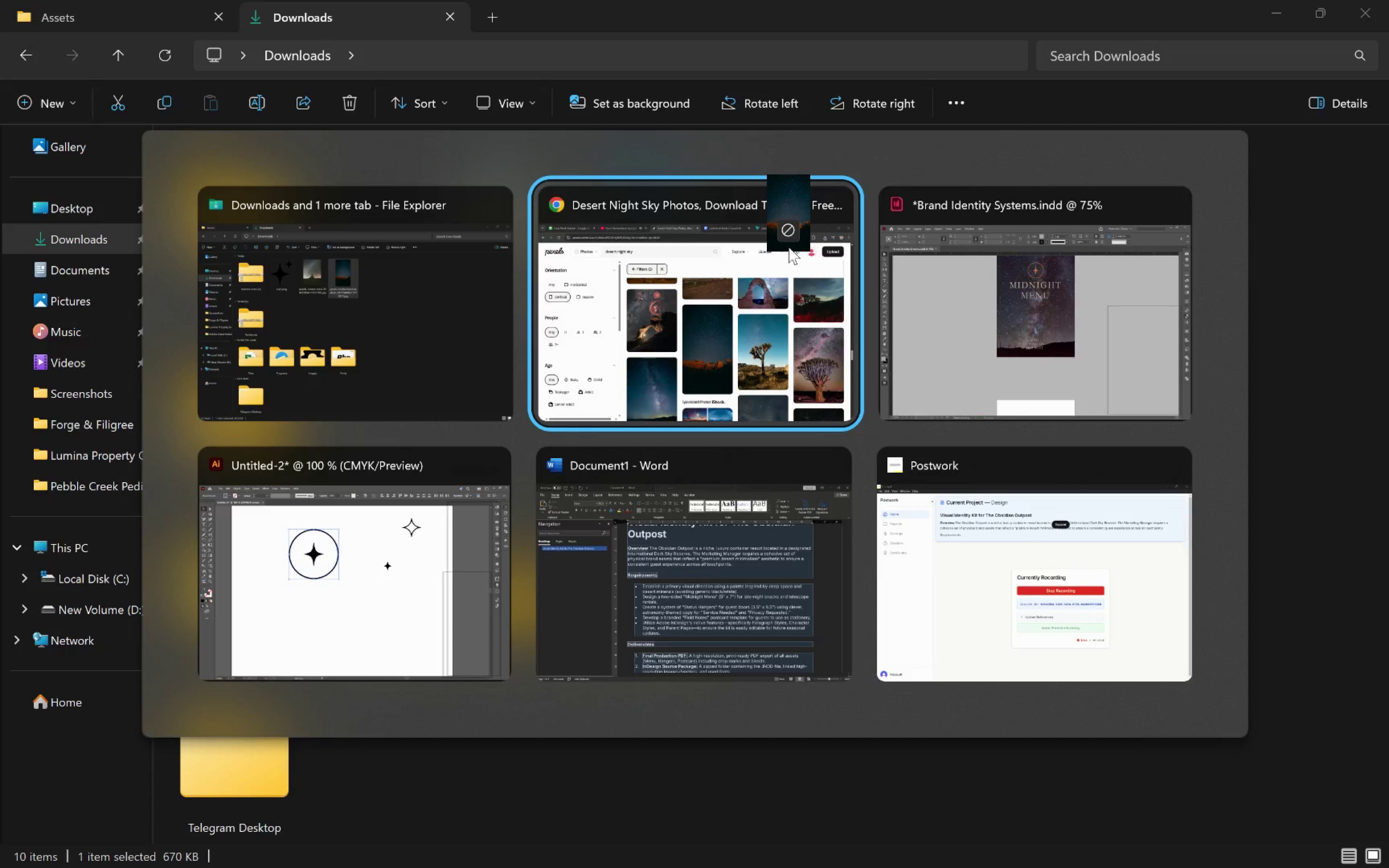 
key(Alt+Tab)
 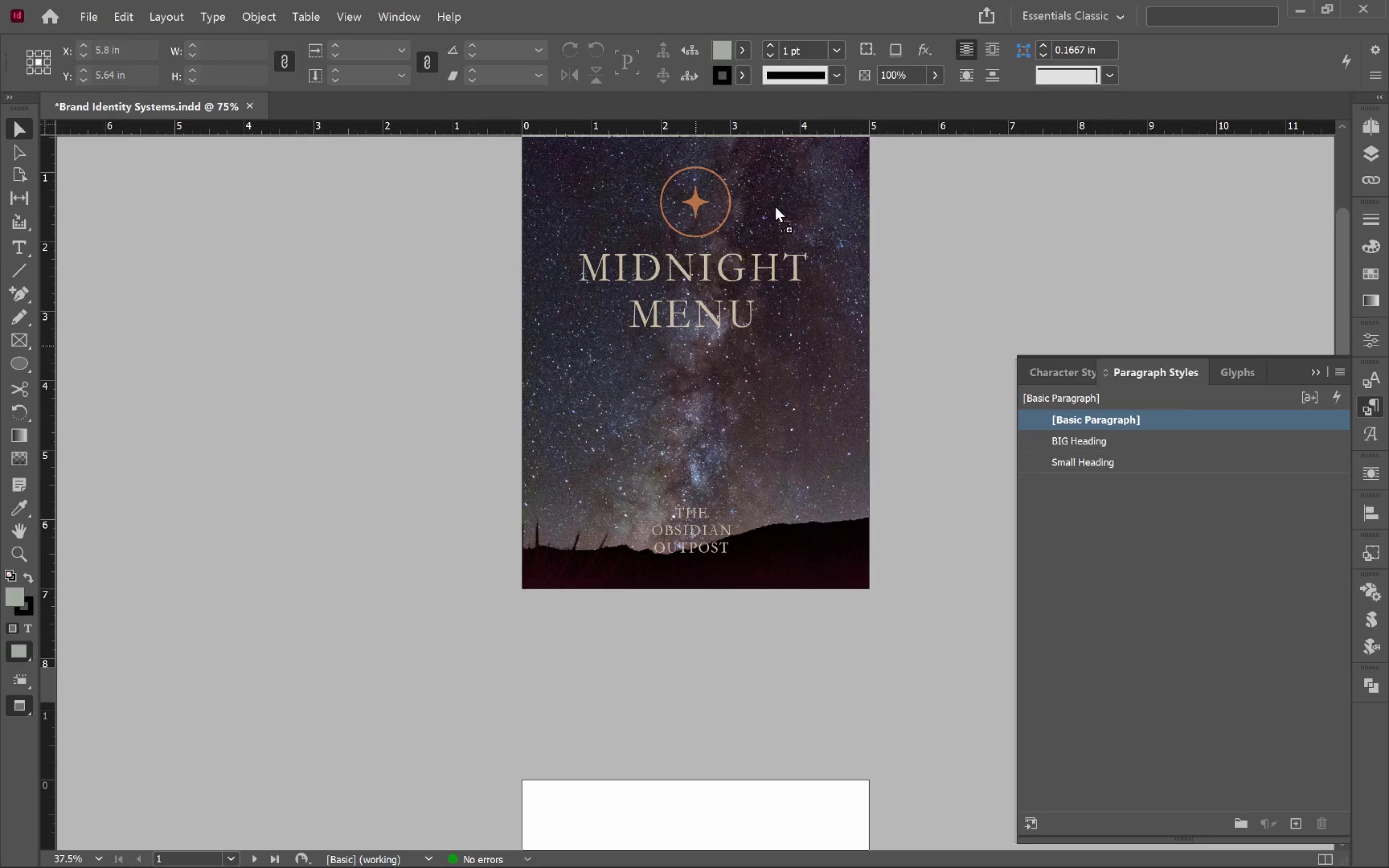 
hold_key(key=ShiftLeft, duration=1.09)
 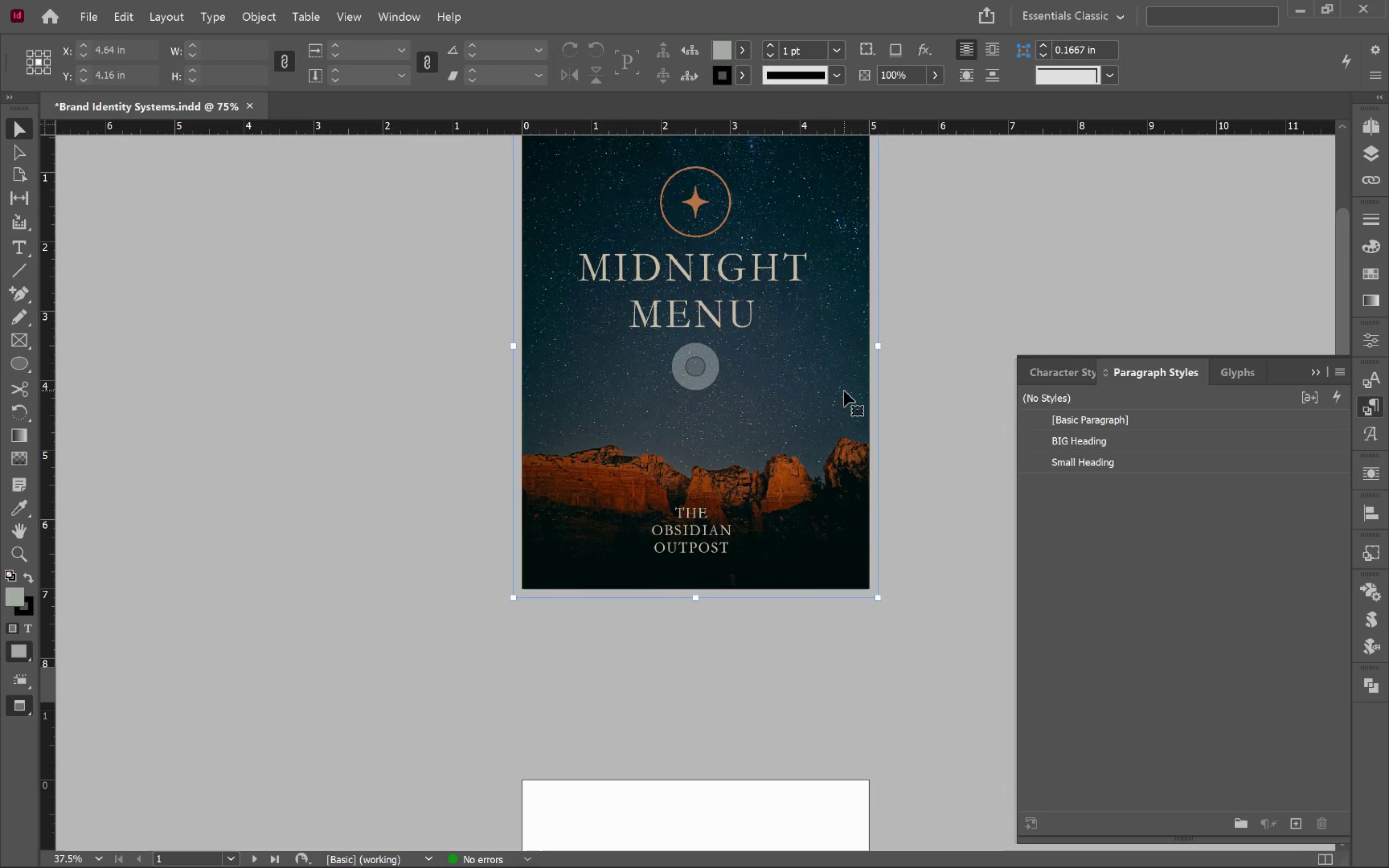 
key(Alt+Control+Shift+C)
 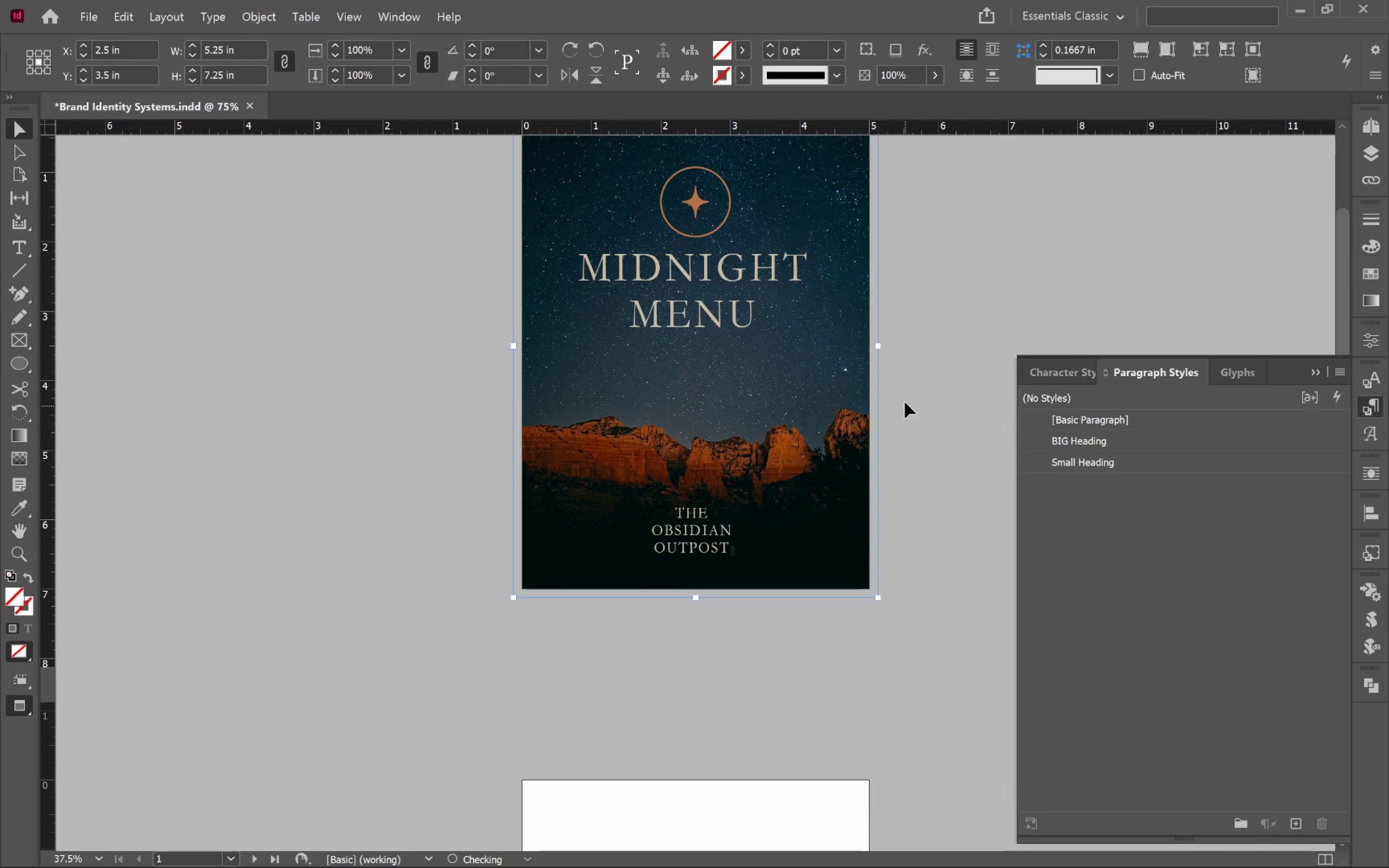 
hold_key(key=AltLeft, duration=0.38)
 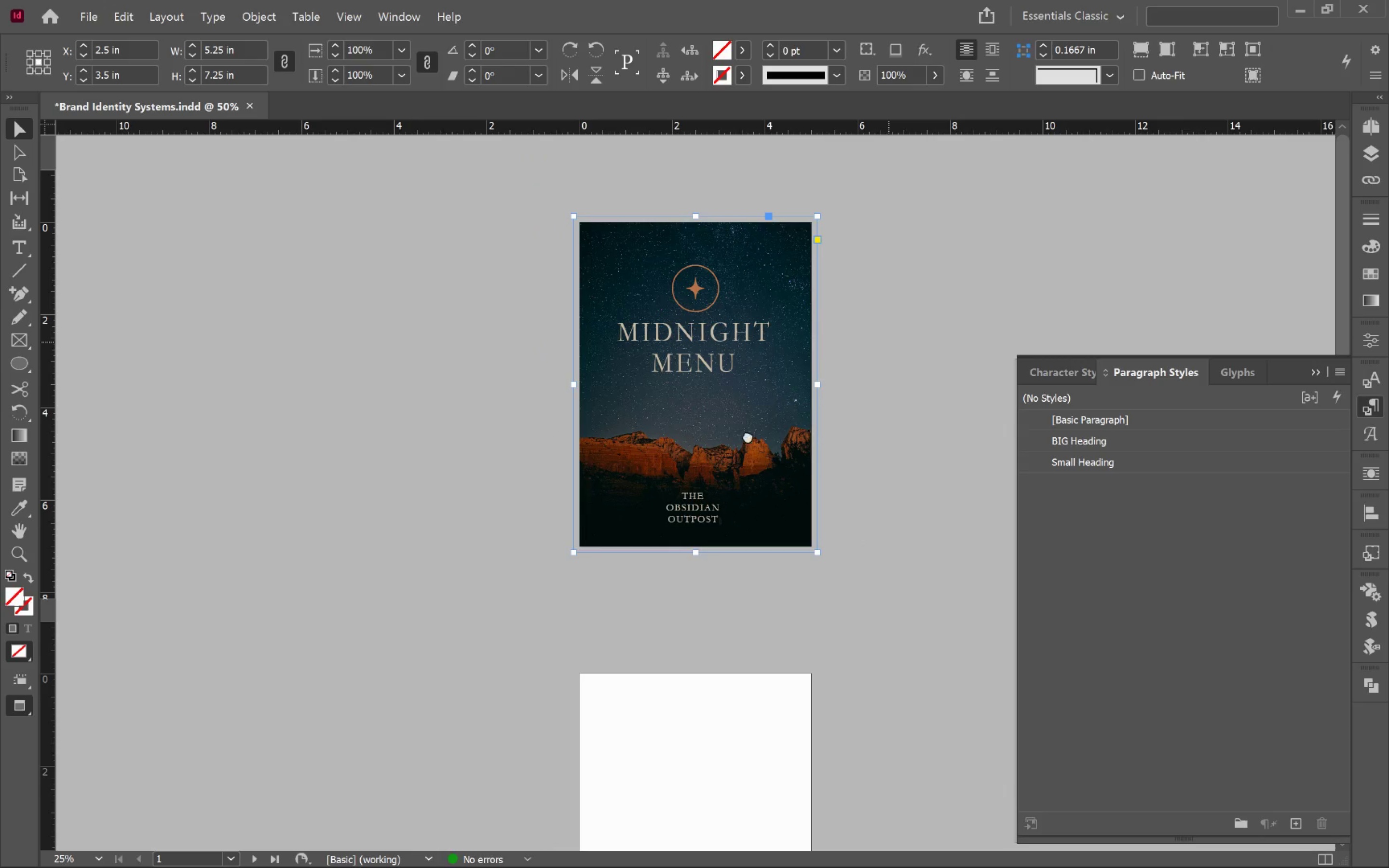 
hold_key(key=Space, duration=0.64)
 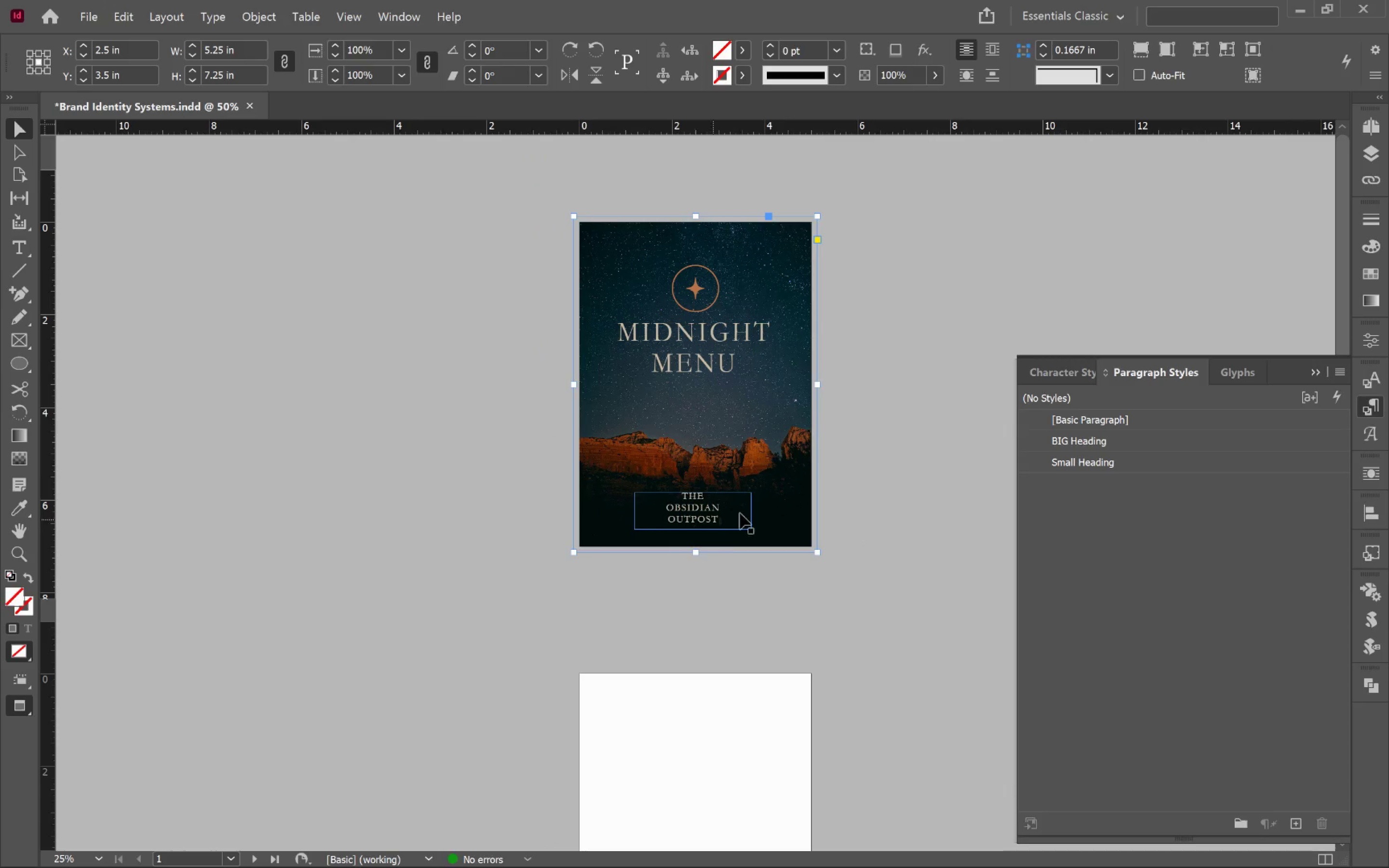 
left_click_drag(start_coordinate=[885, 344], to_coordinate=[739, 454])
 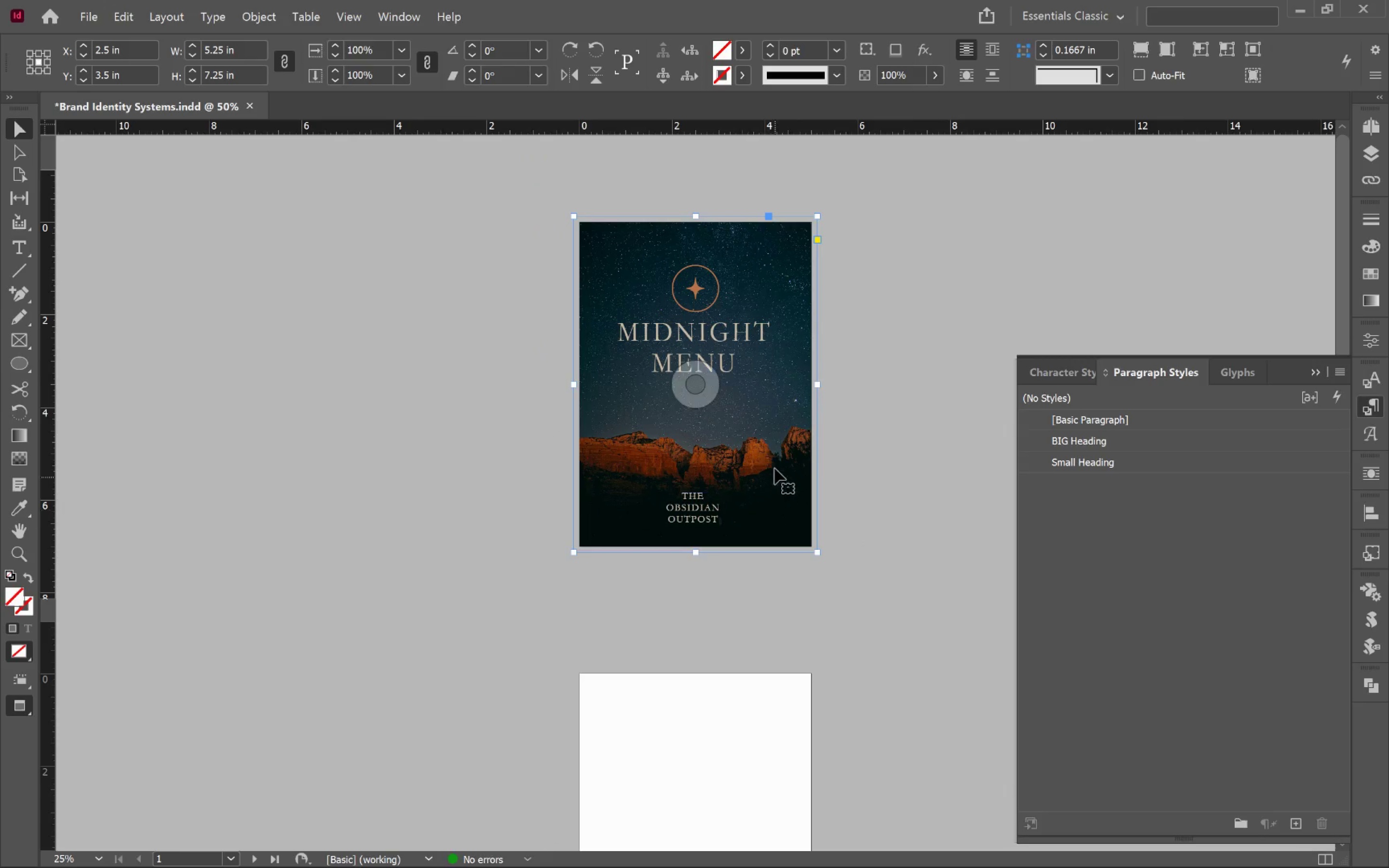 
scroll: coordinate [908, 397], scroll_direction: down, amount: 1.0
 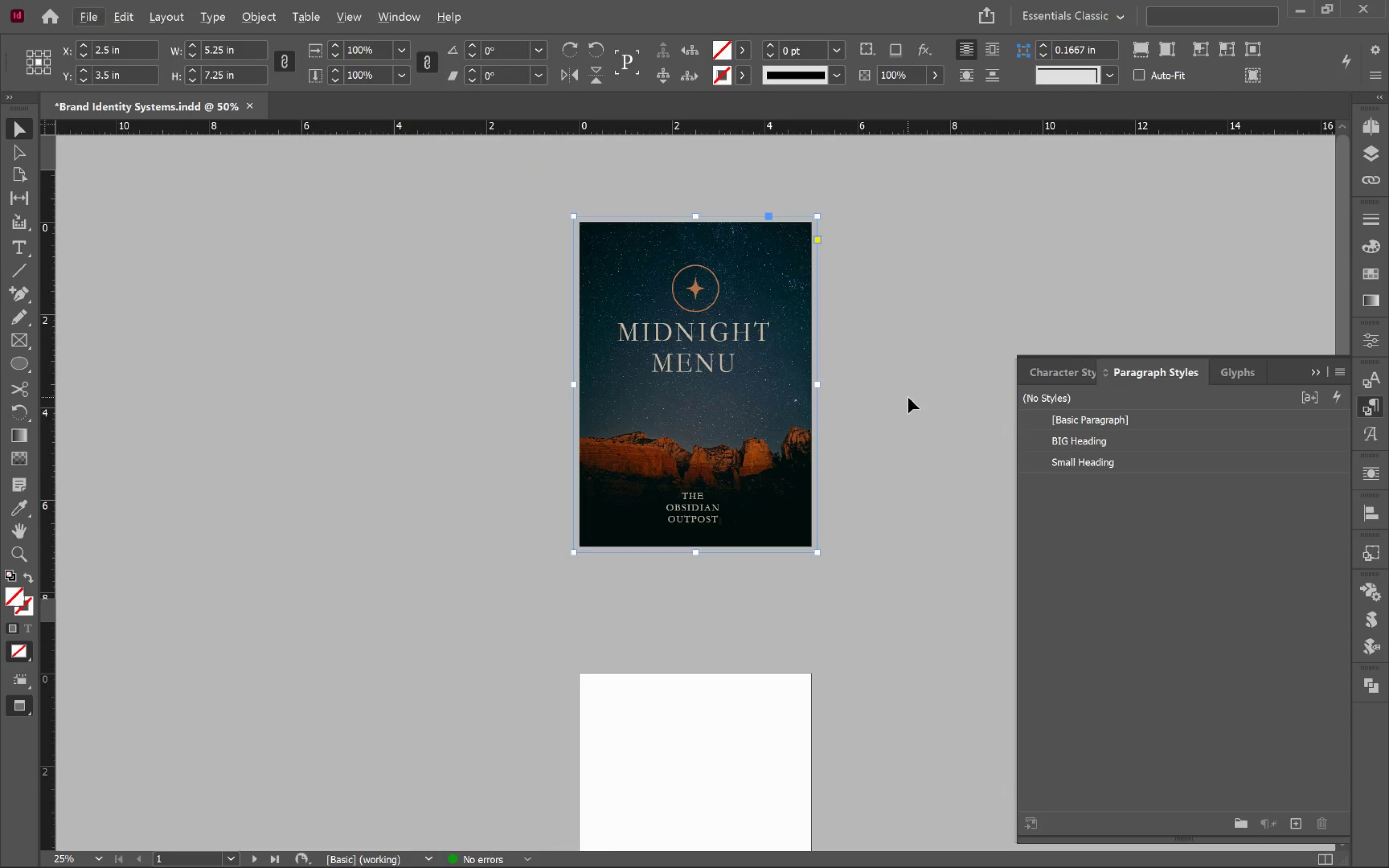 
double_click([775, 465])
 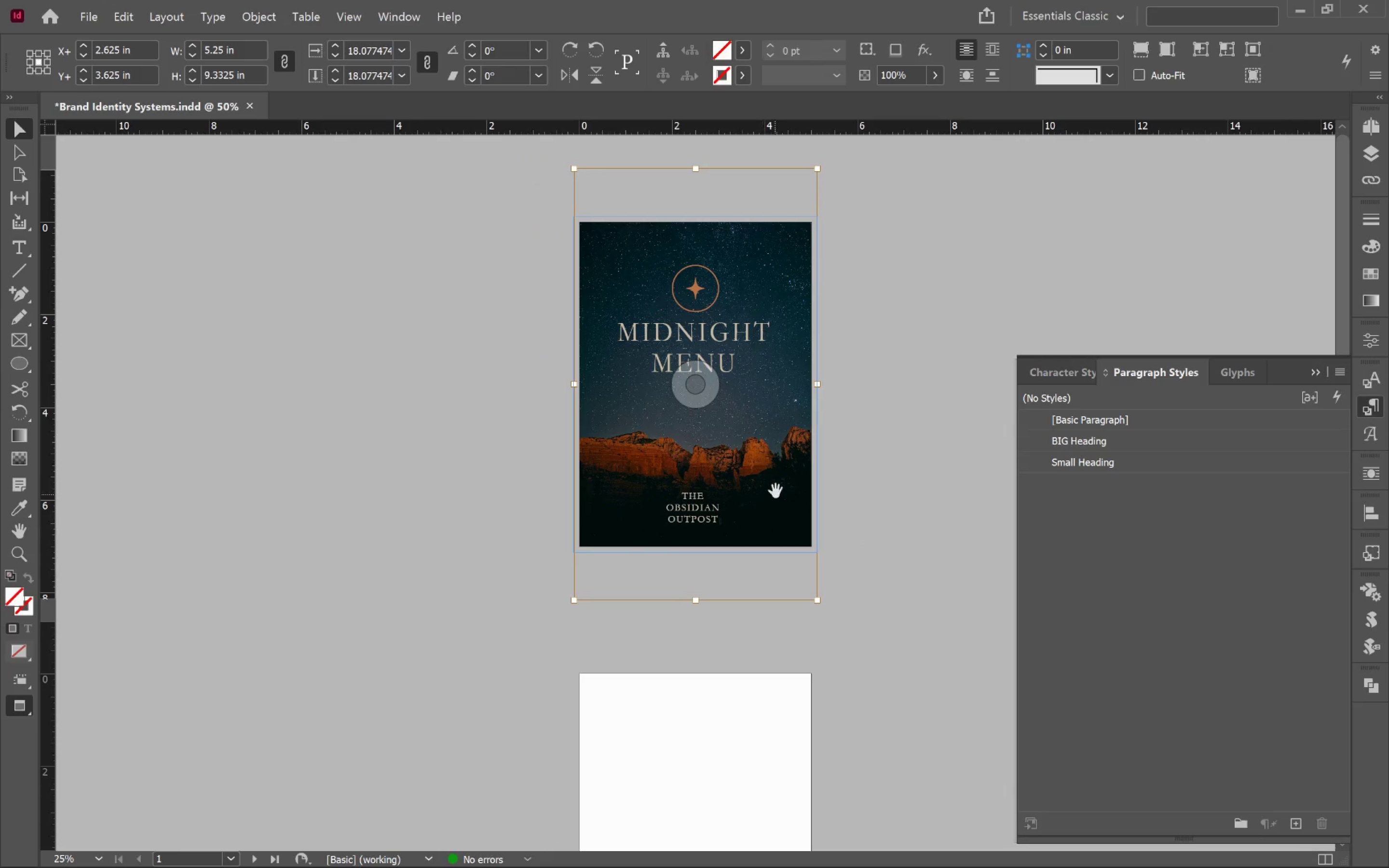 
left_click_drag(start_coordinate=[777, 479], to_coordinate=[778, 460])
 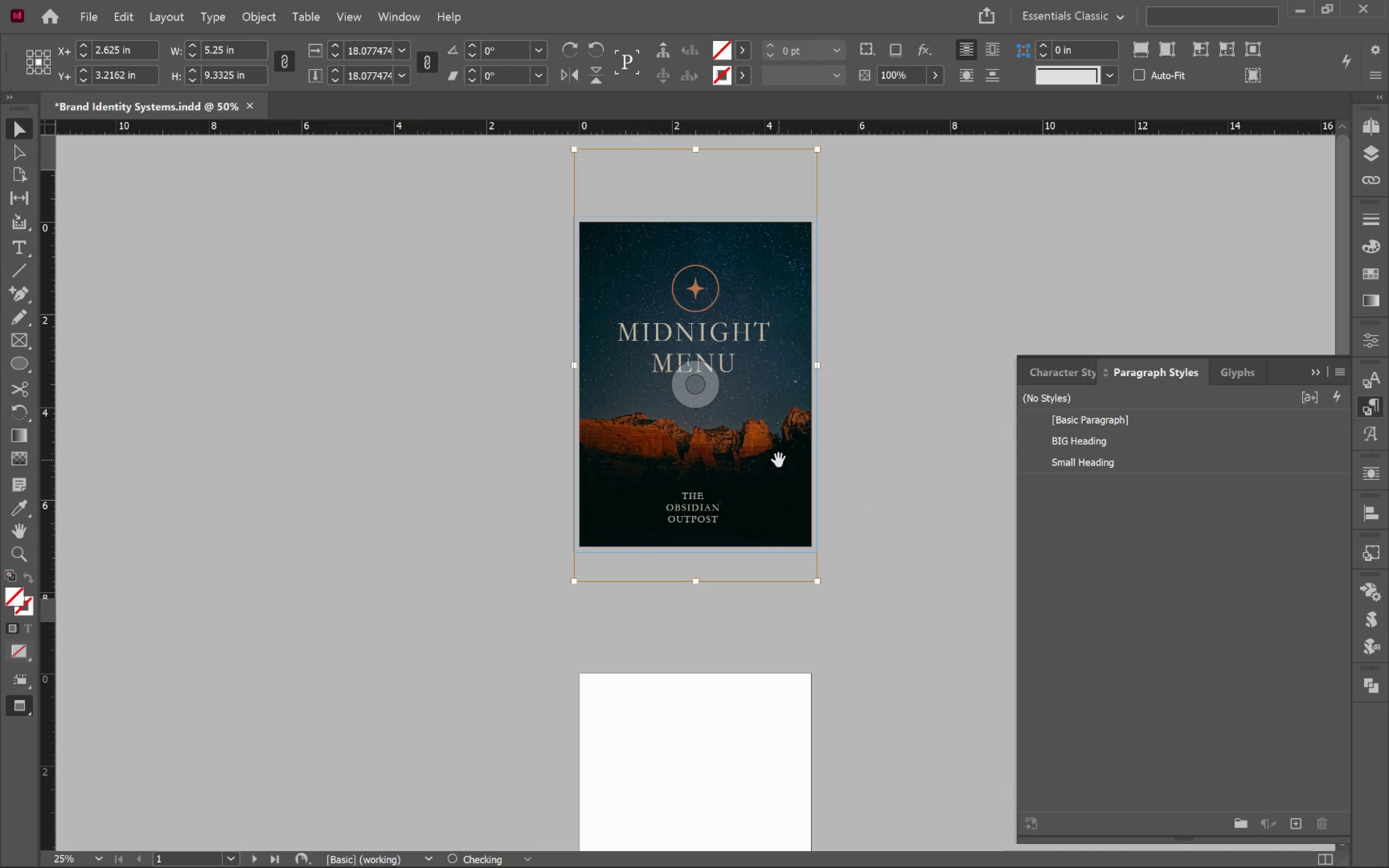 
hold_key(key=ShiftLeft, duration=1.61)
 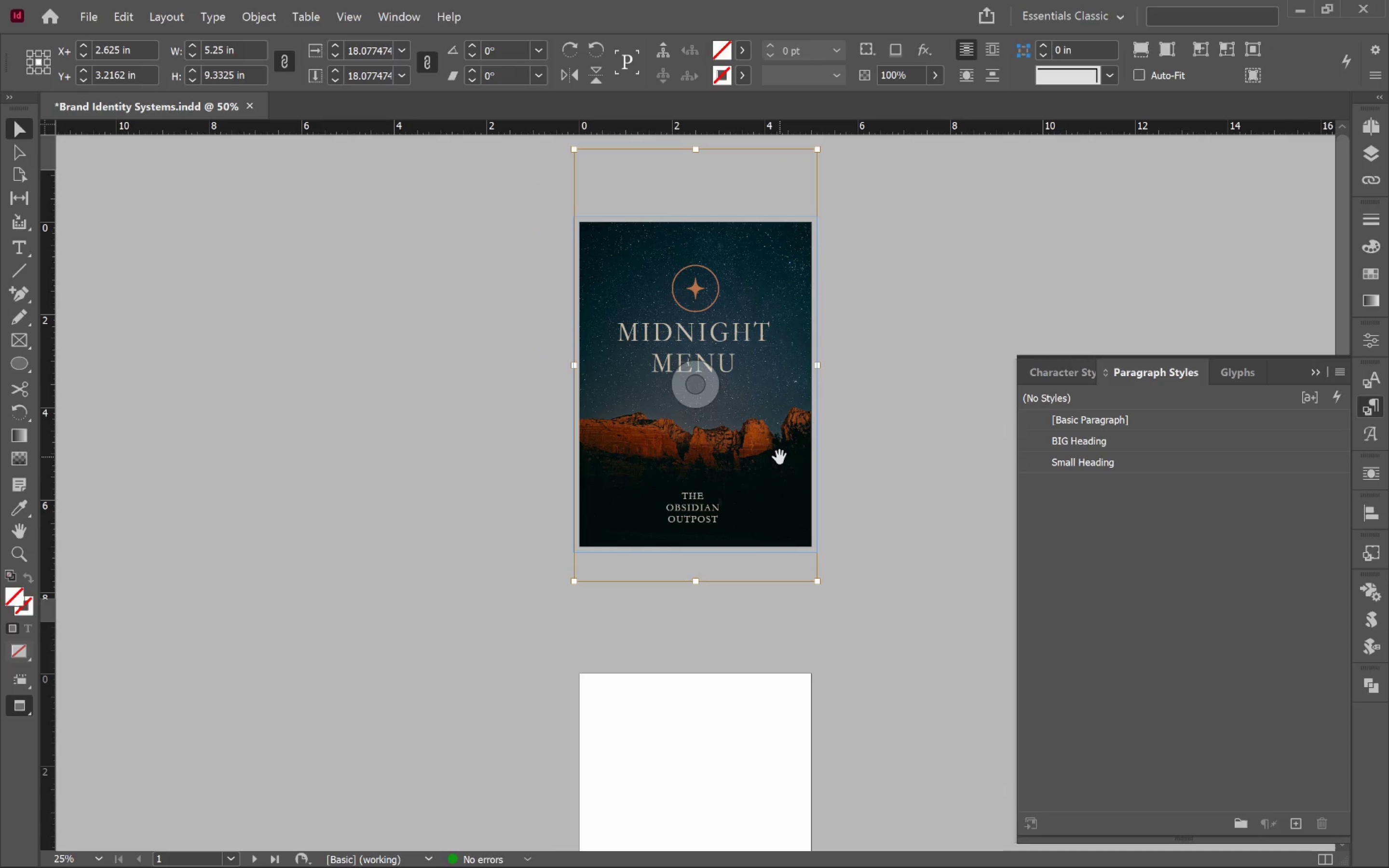 
left_click_drag(start_coordinate=[779, 457], to_coordinate=[779, 464])
 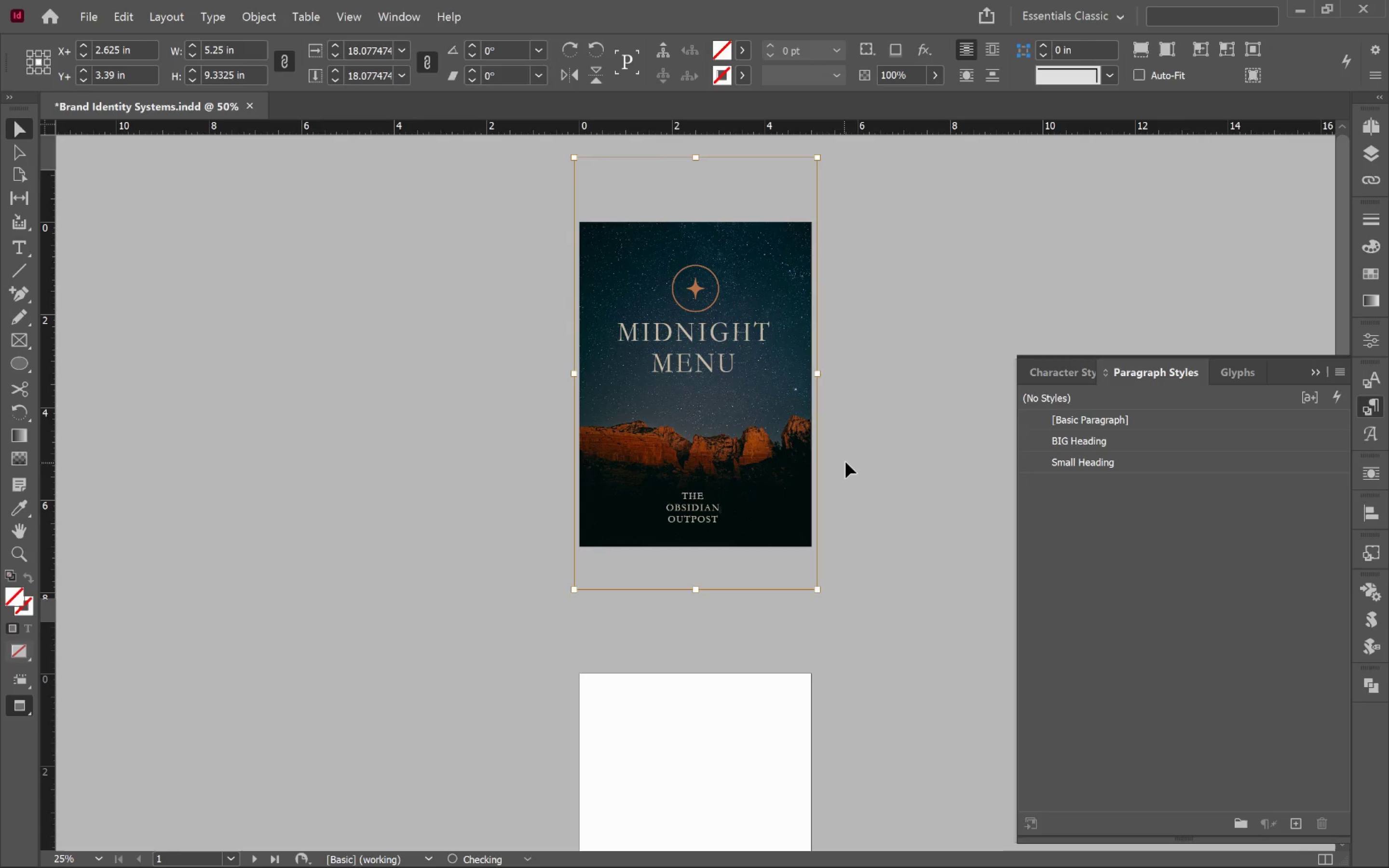 
hold_key(key=ShiftLeft, duration=0.98)
 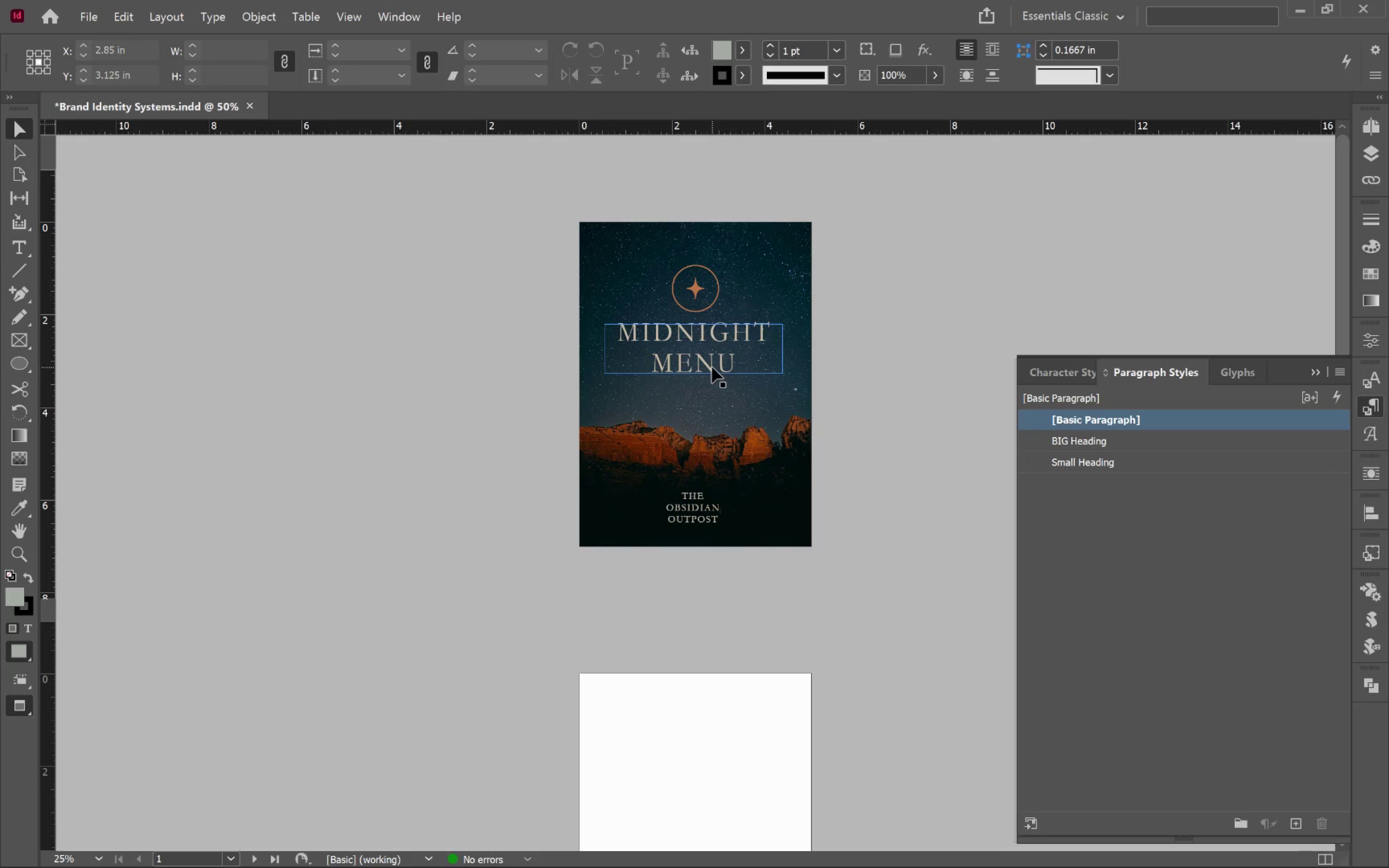 
left_click([712, 367])
 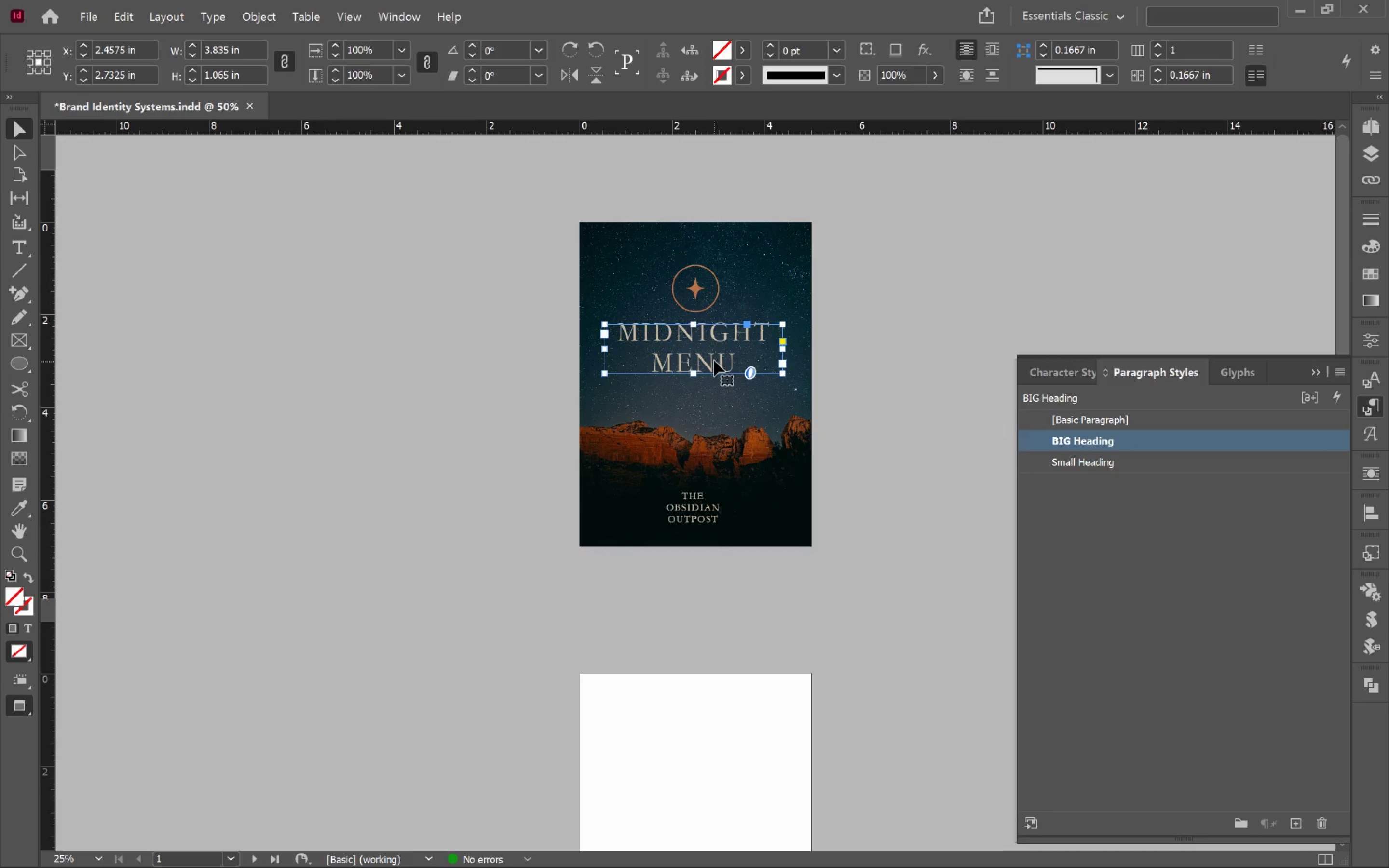 
left_click([714, 360])
 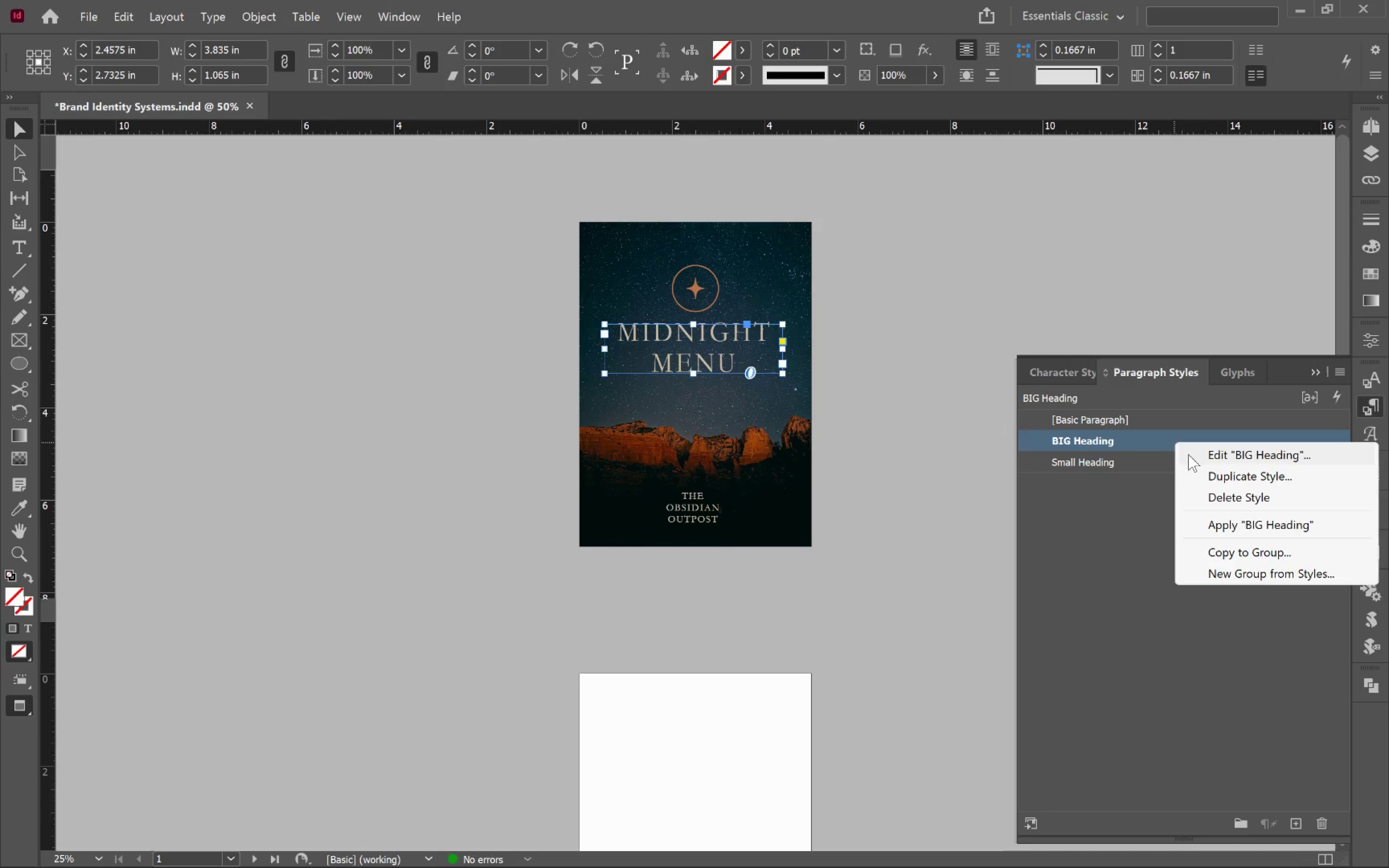 
left_click([1234, 460])
 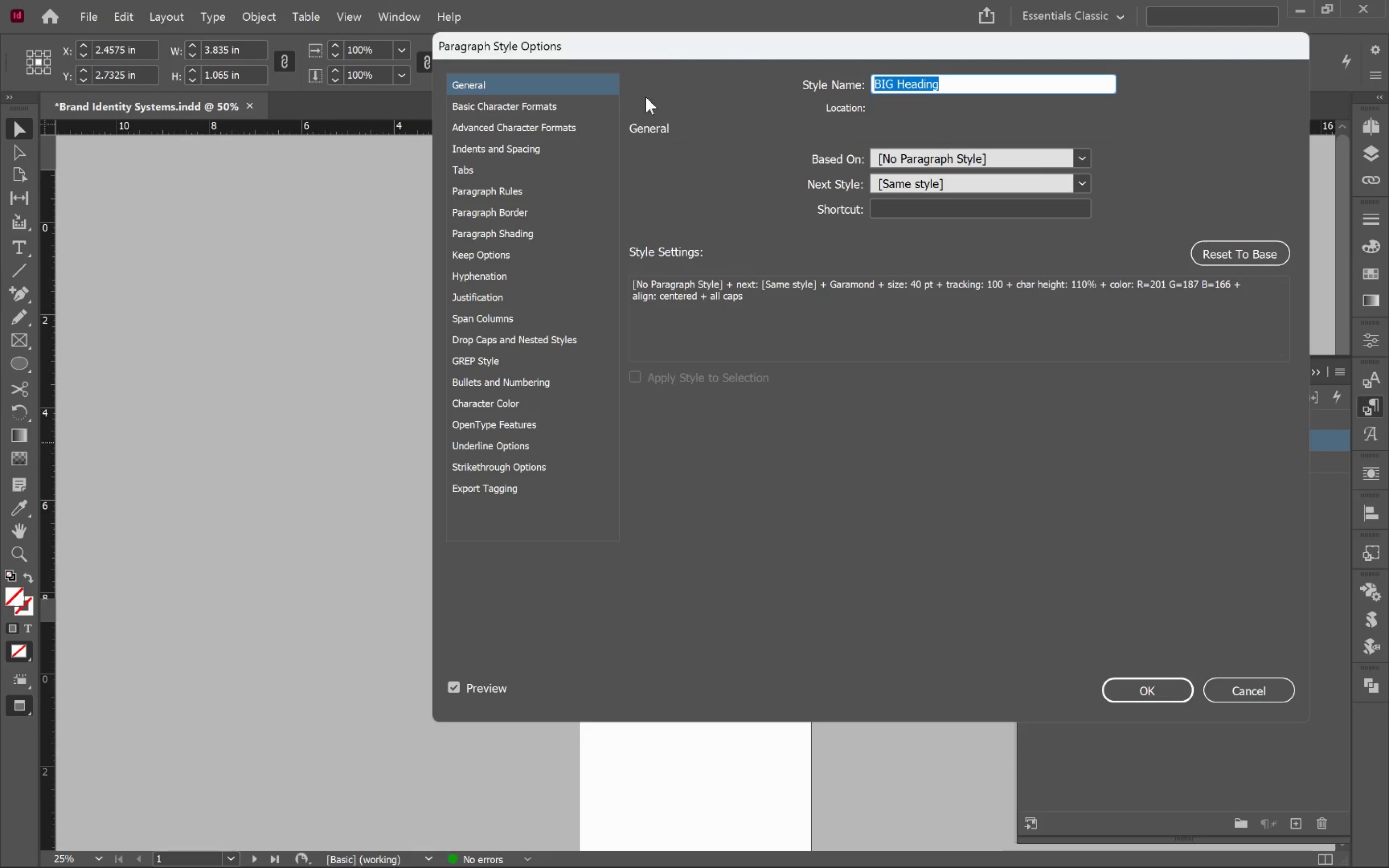 
left_click_drag(start_coordinate=[659, 49], to_coordinate=[1150, 214])
 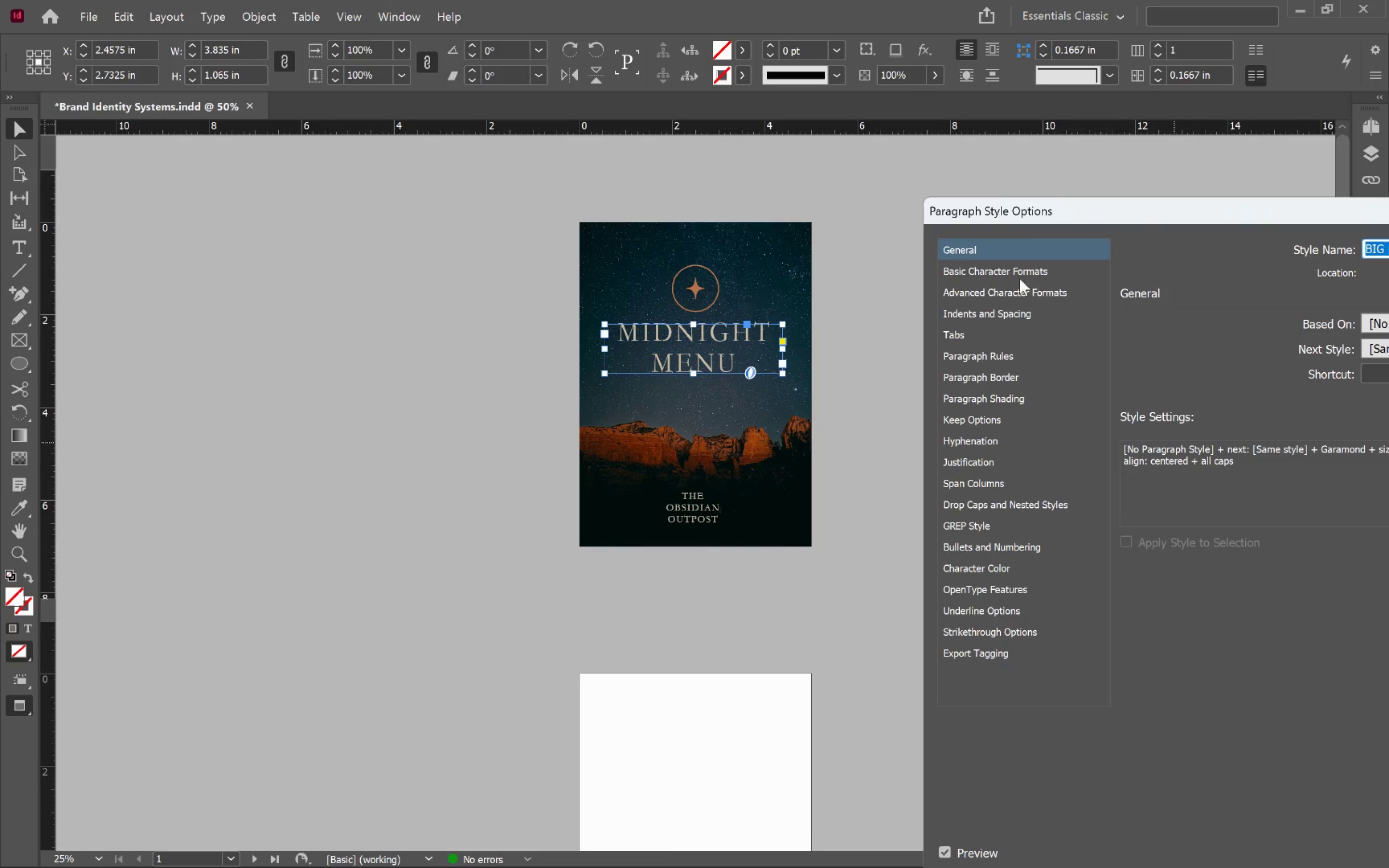 
left_click([1019, 274])
 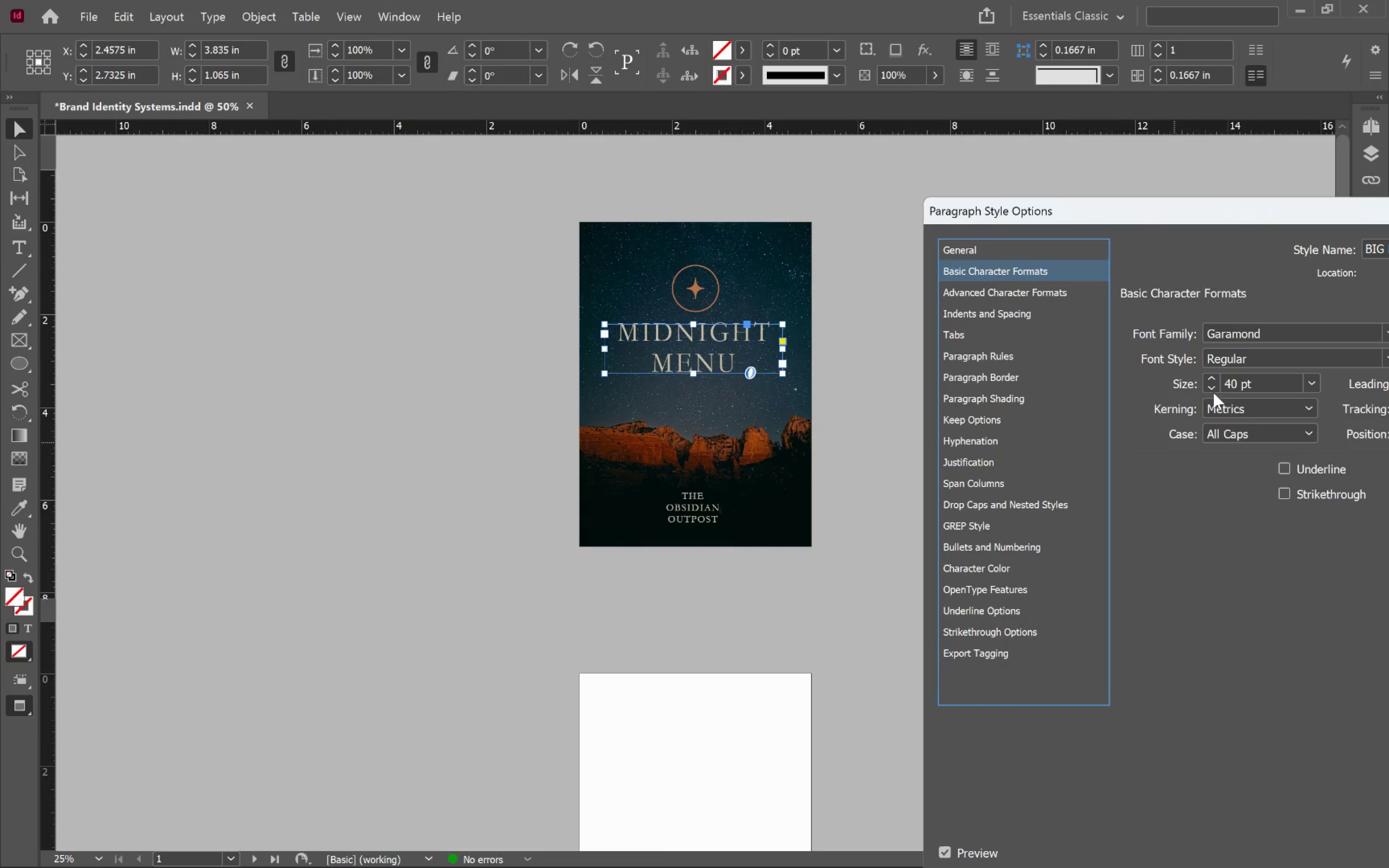 
left_click([1211, 390])
 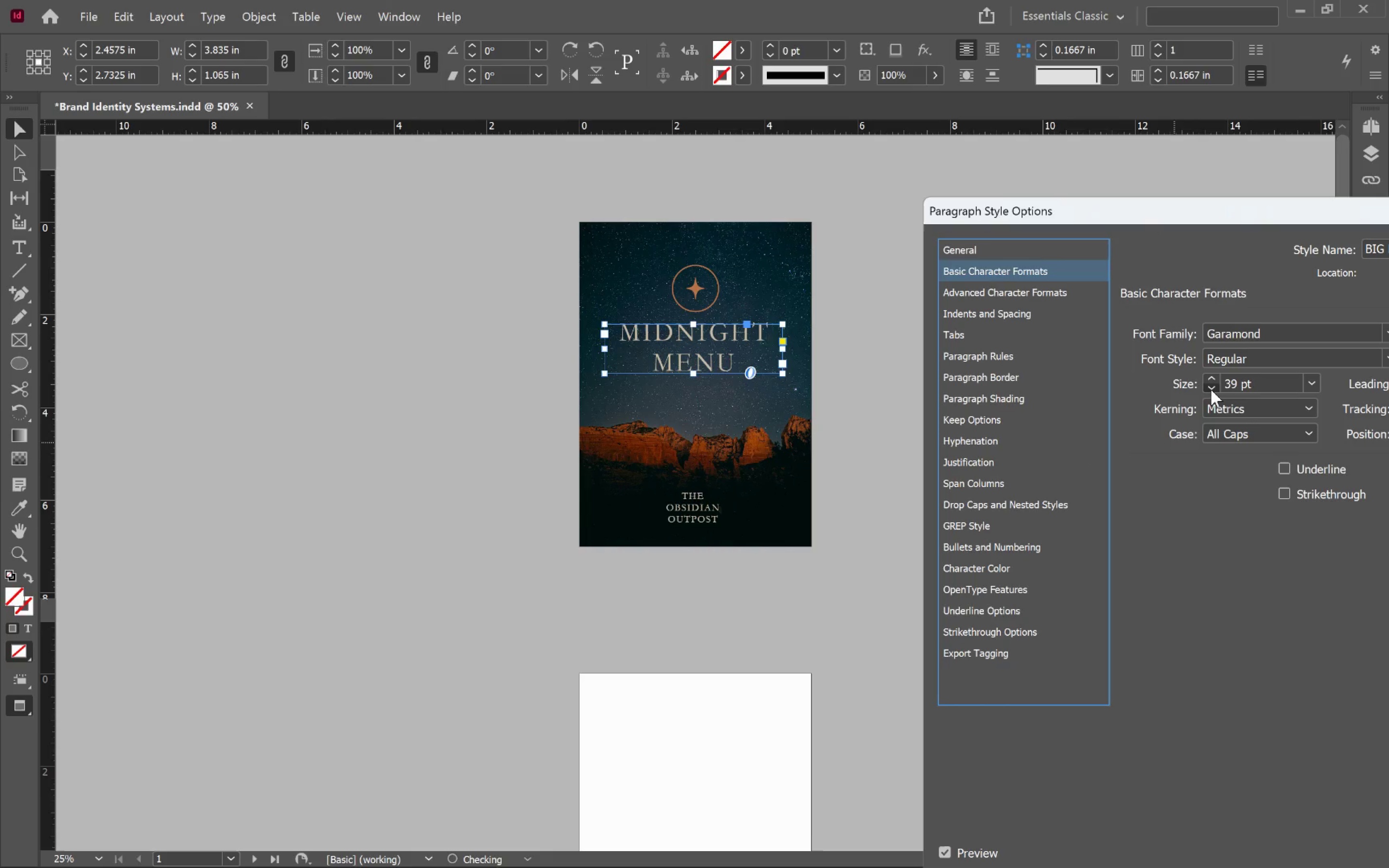 
triple_click([1211, 390])
 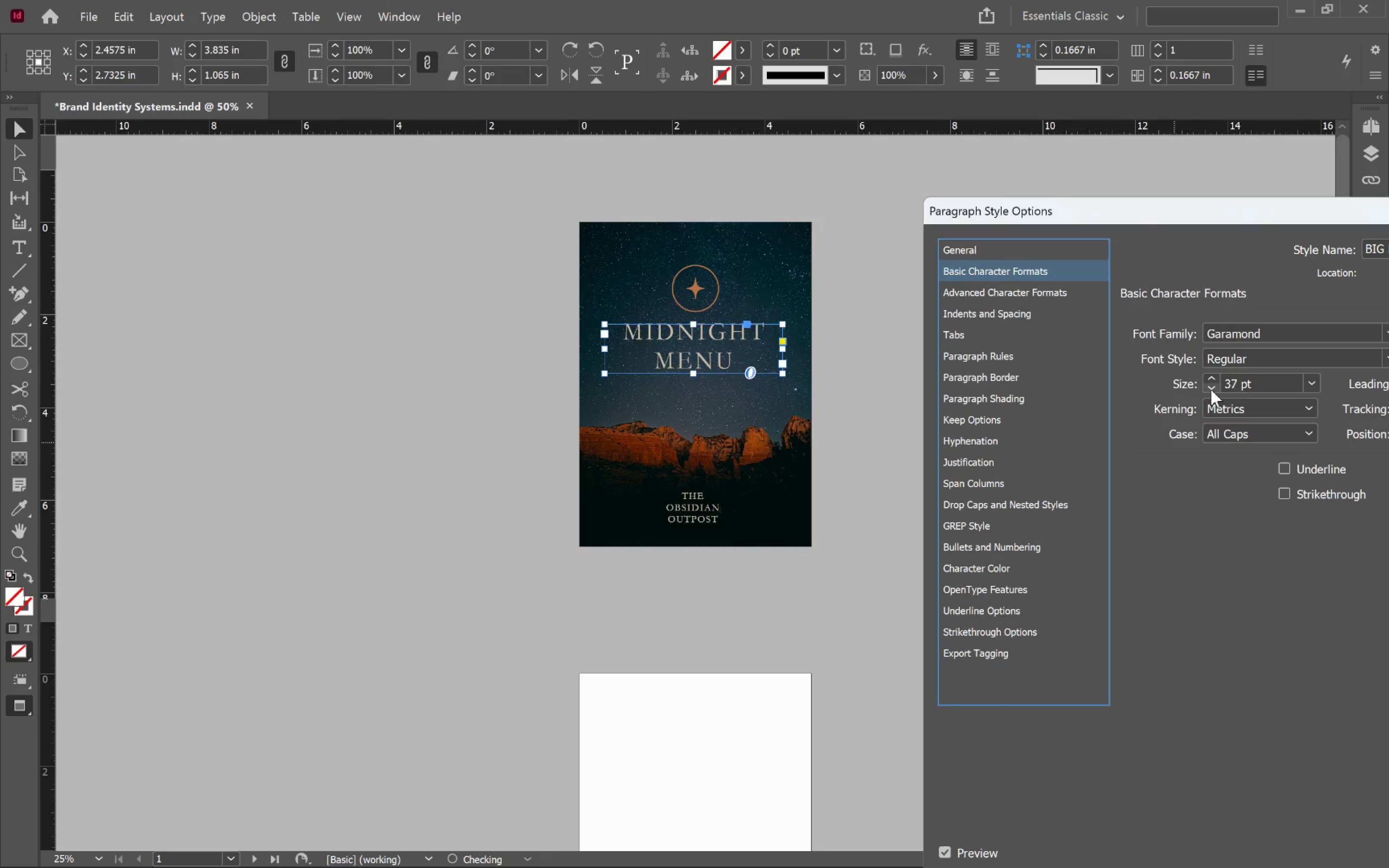 
triple_click([1211, 390])
 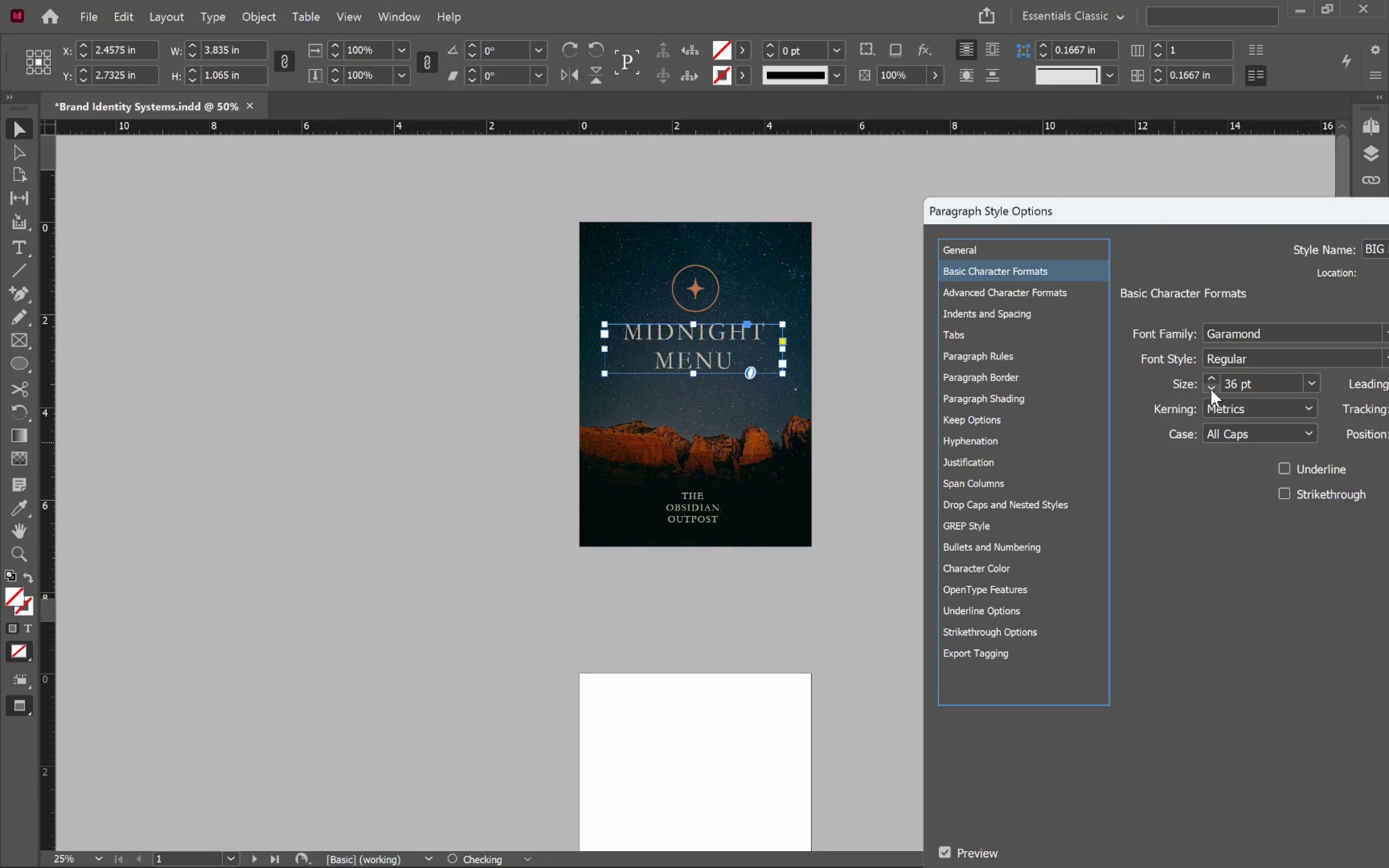 
triple_click([1211, 390])
 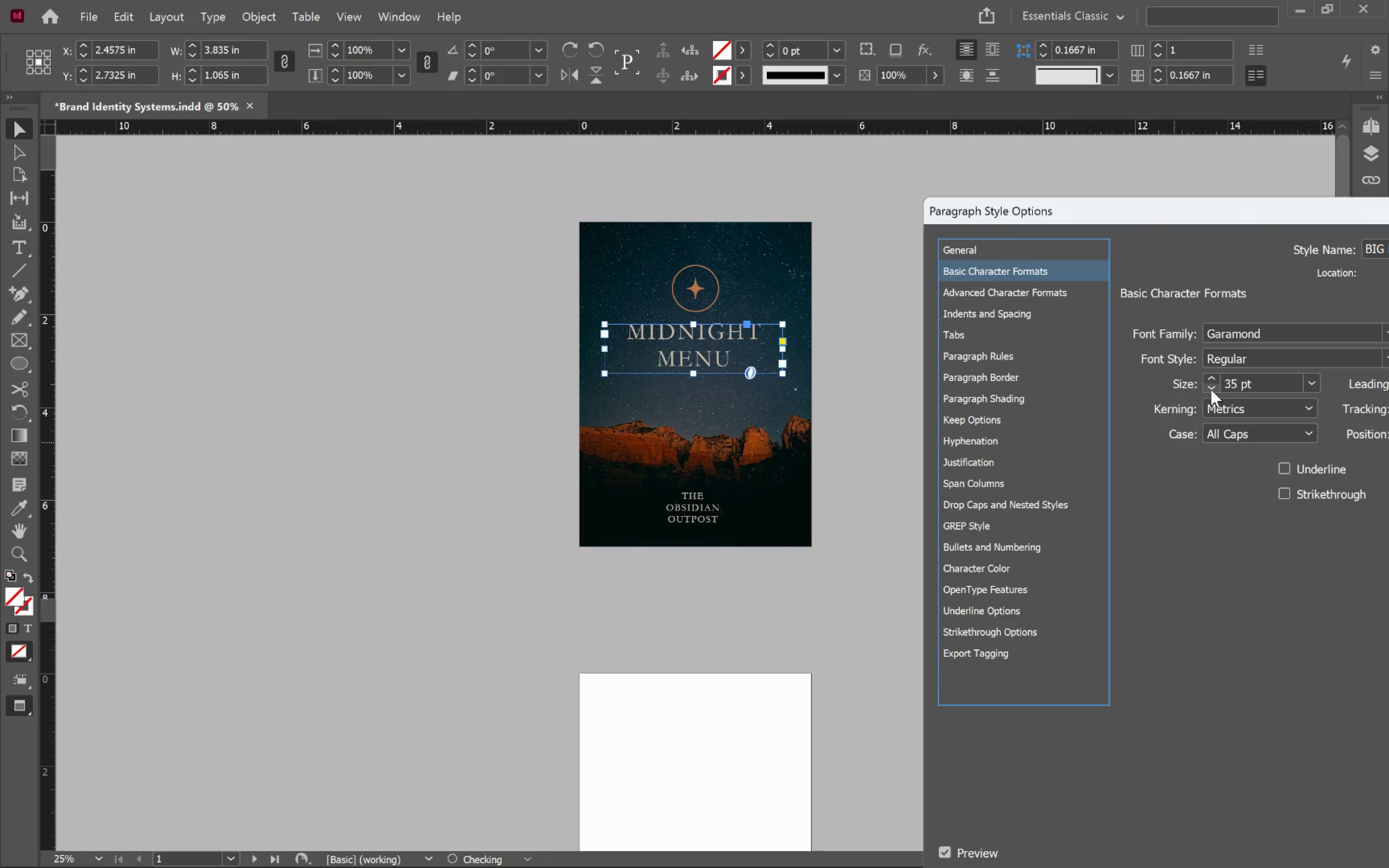 
triple_click([1211, 390])
 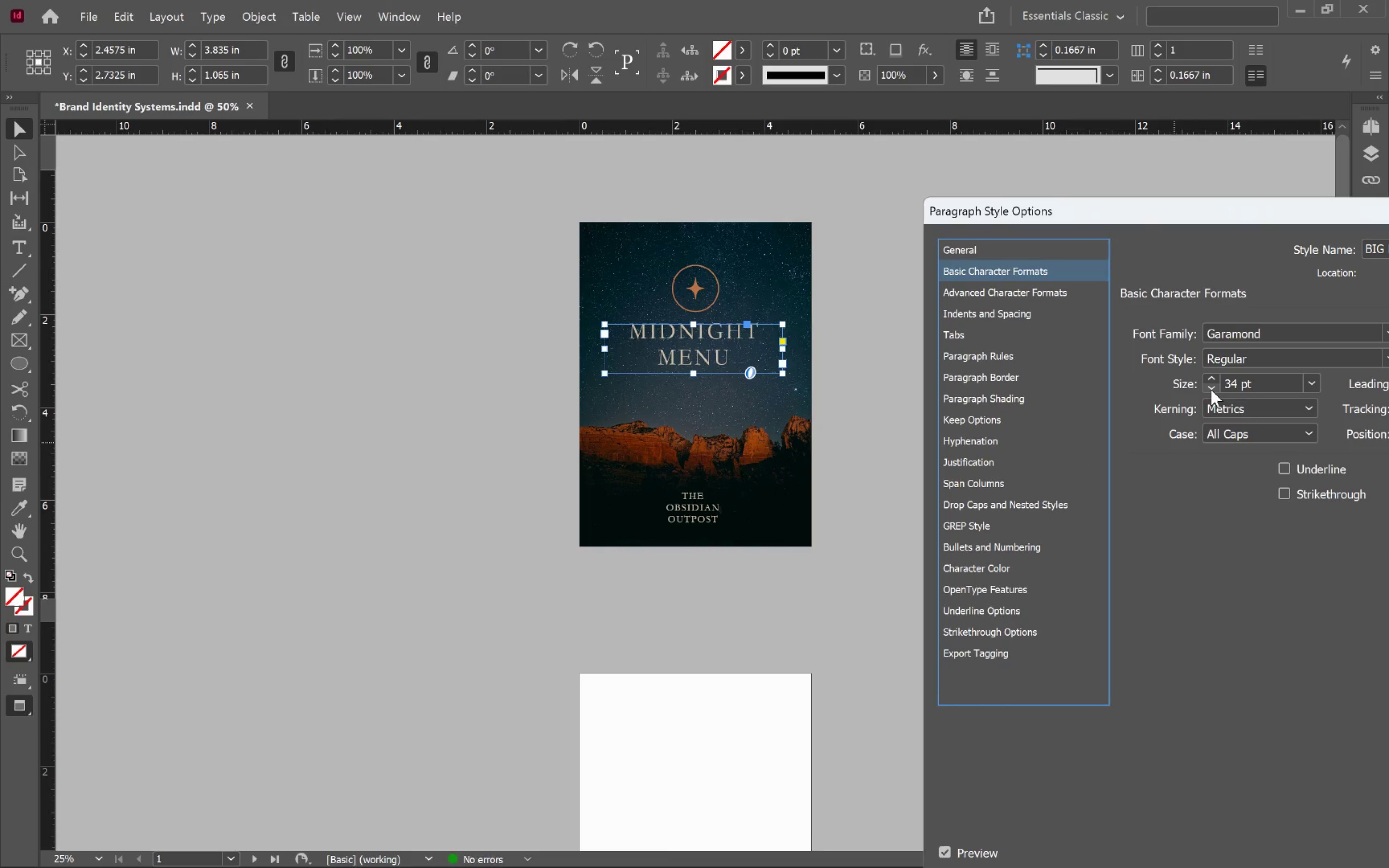 
left_click([1211, 390])
 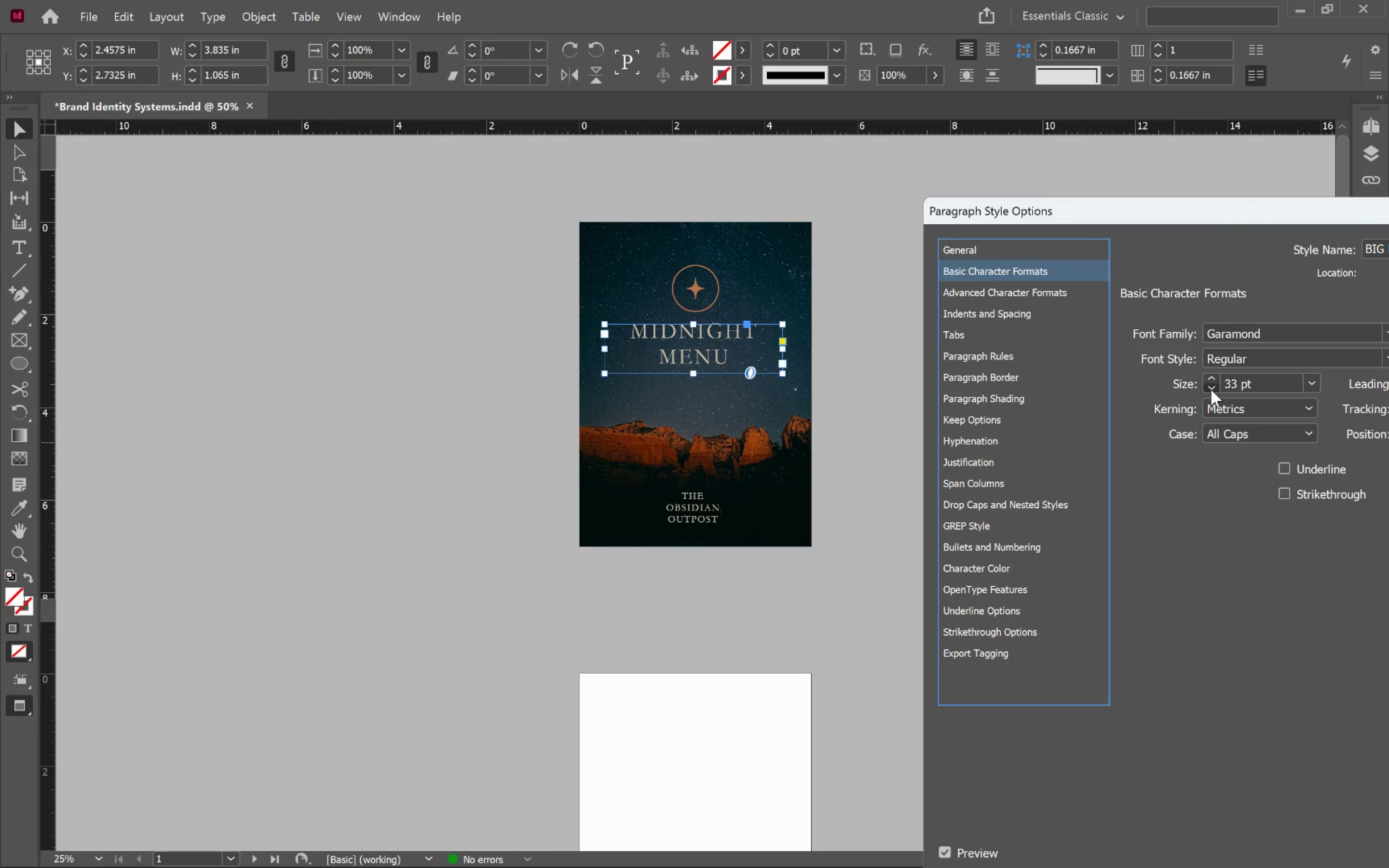 
double_click([1211, 390])
 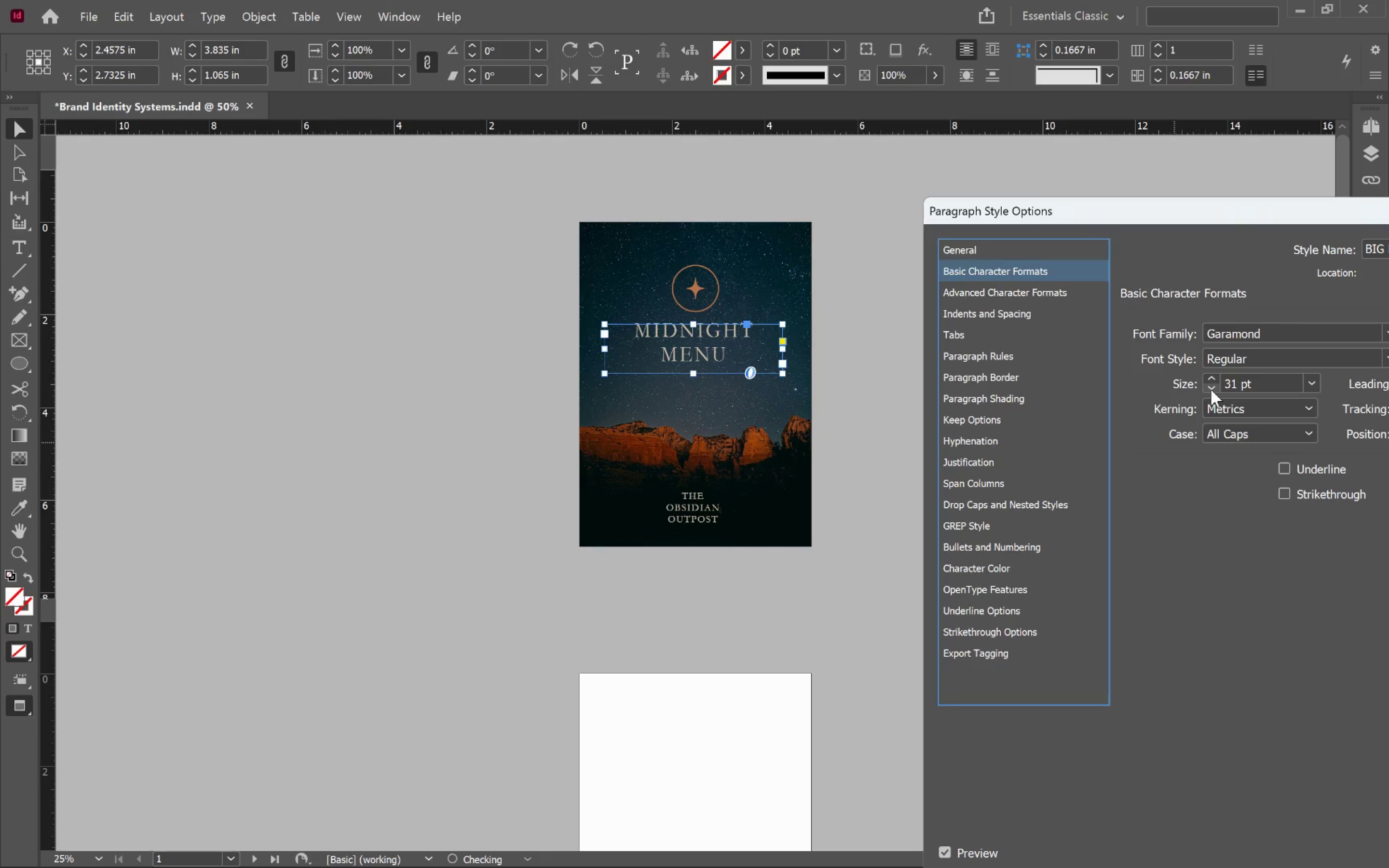 
left_click([1211, 390])
 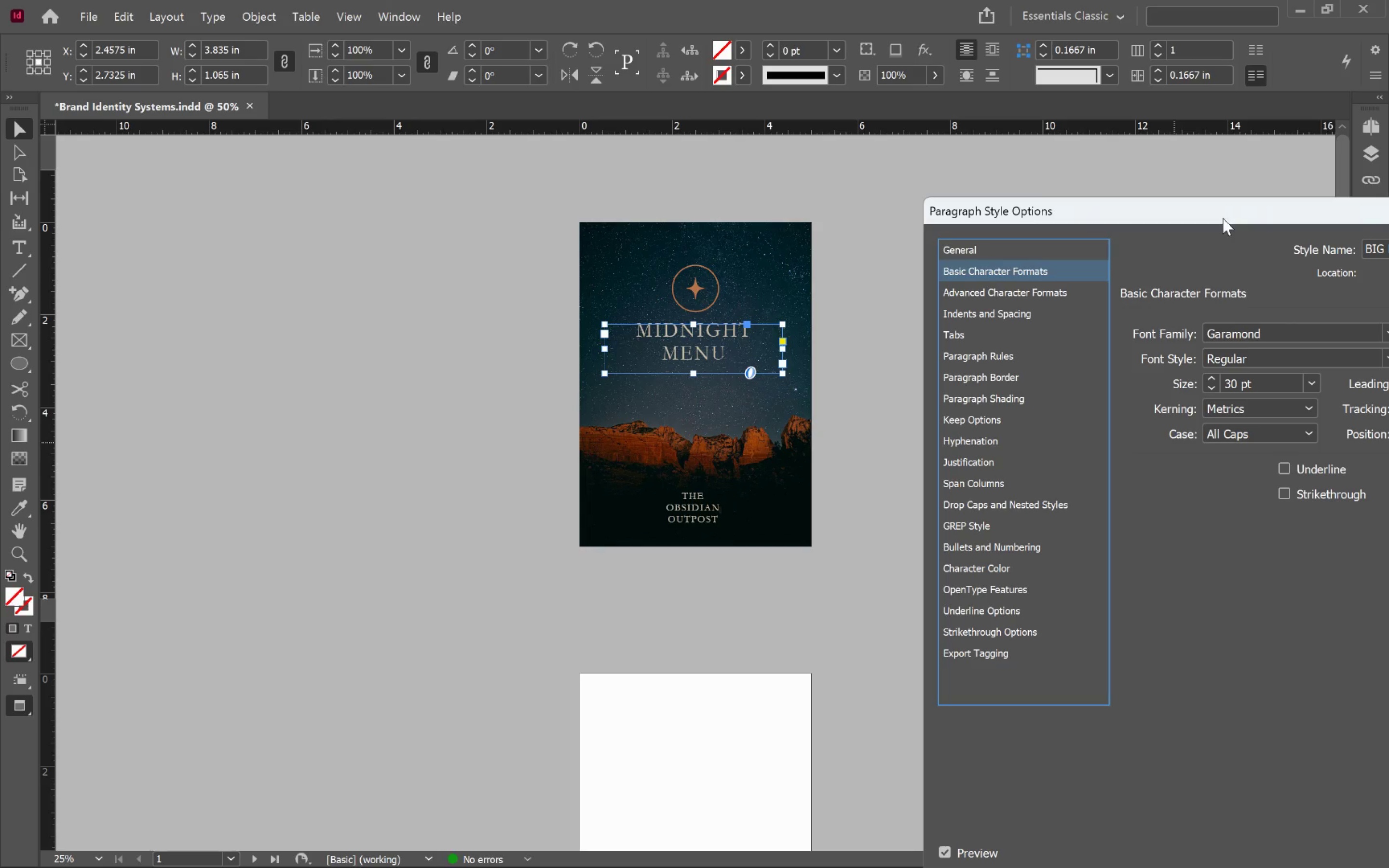 
left_click_drag(start_coordinate=[1223, 218], to_coordinate=[1142, 92])
 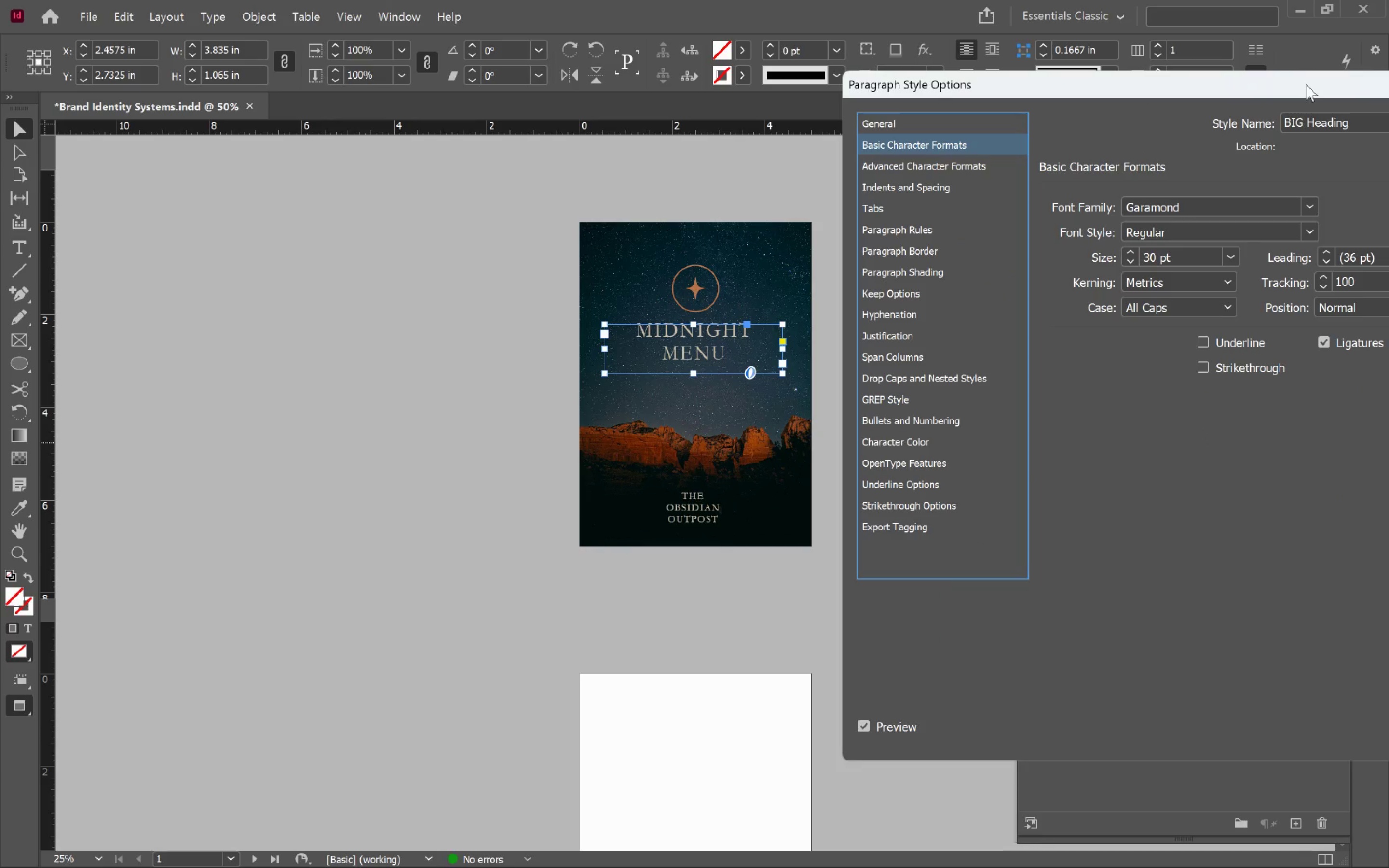 
left_click_drag(start_coordinate=[1307, 84], to_coordinate=[849, 124])
 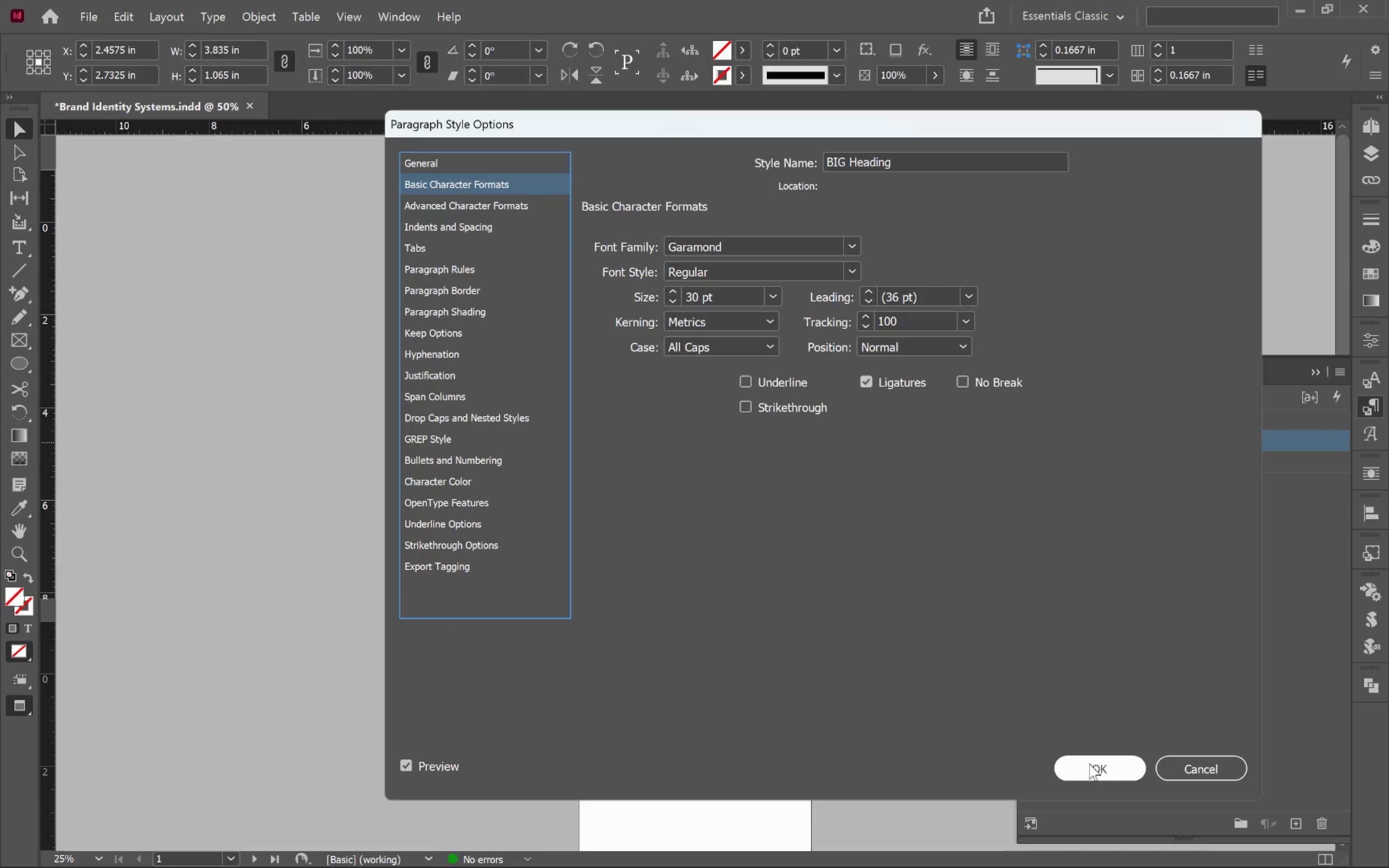 
left_click([1091, 767])
 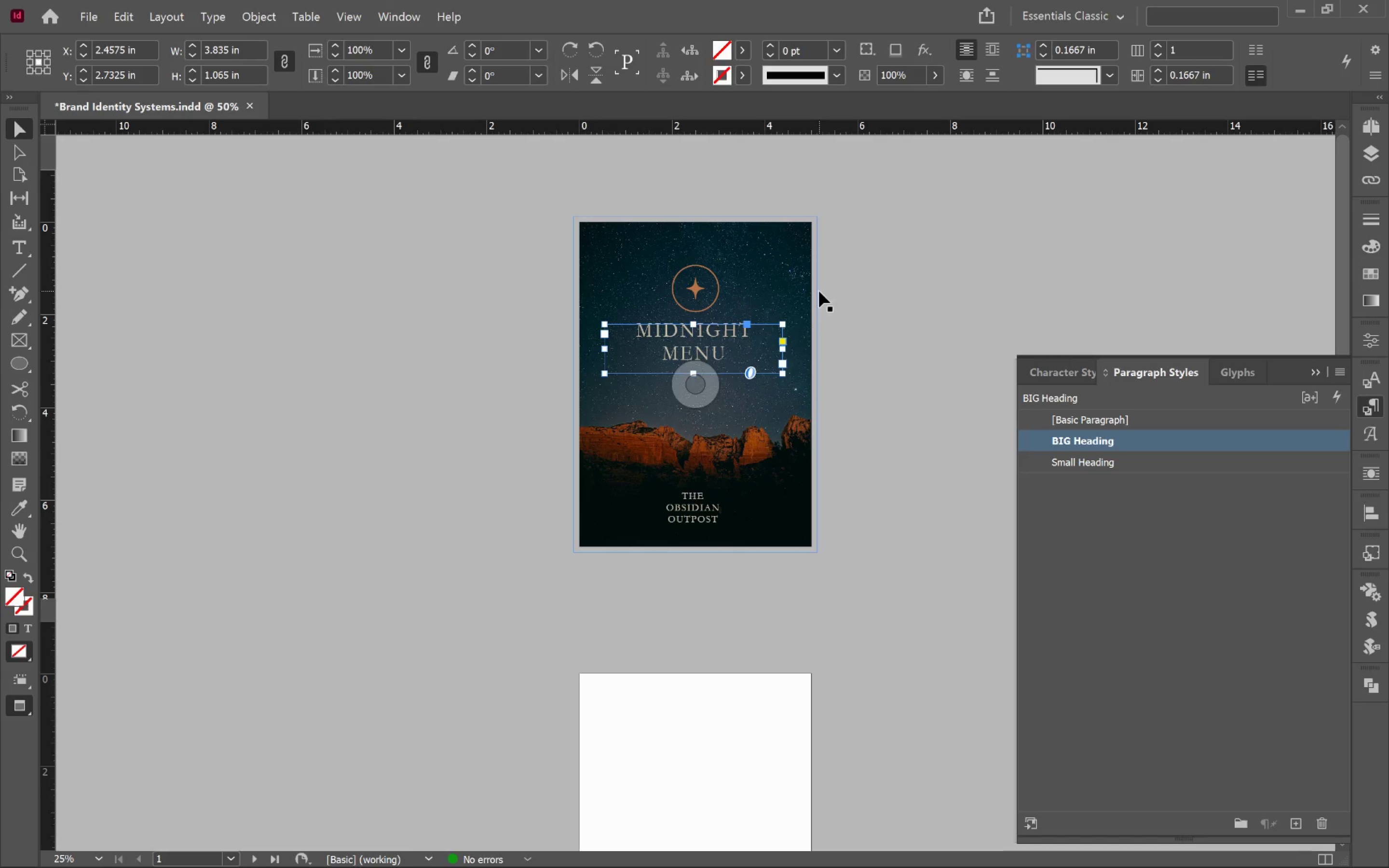 
left_click([878, 349])
 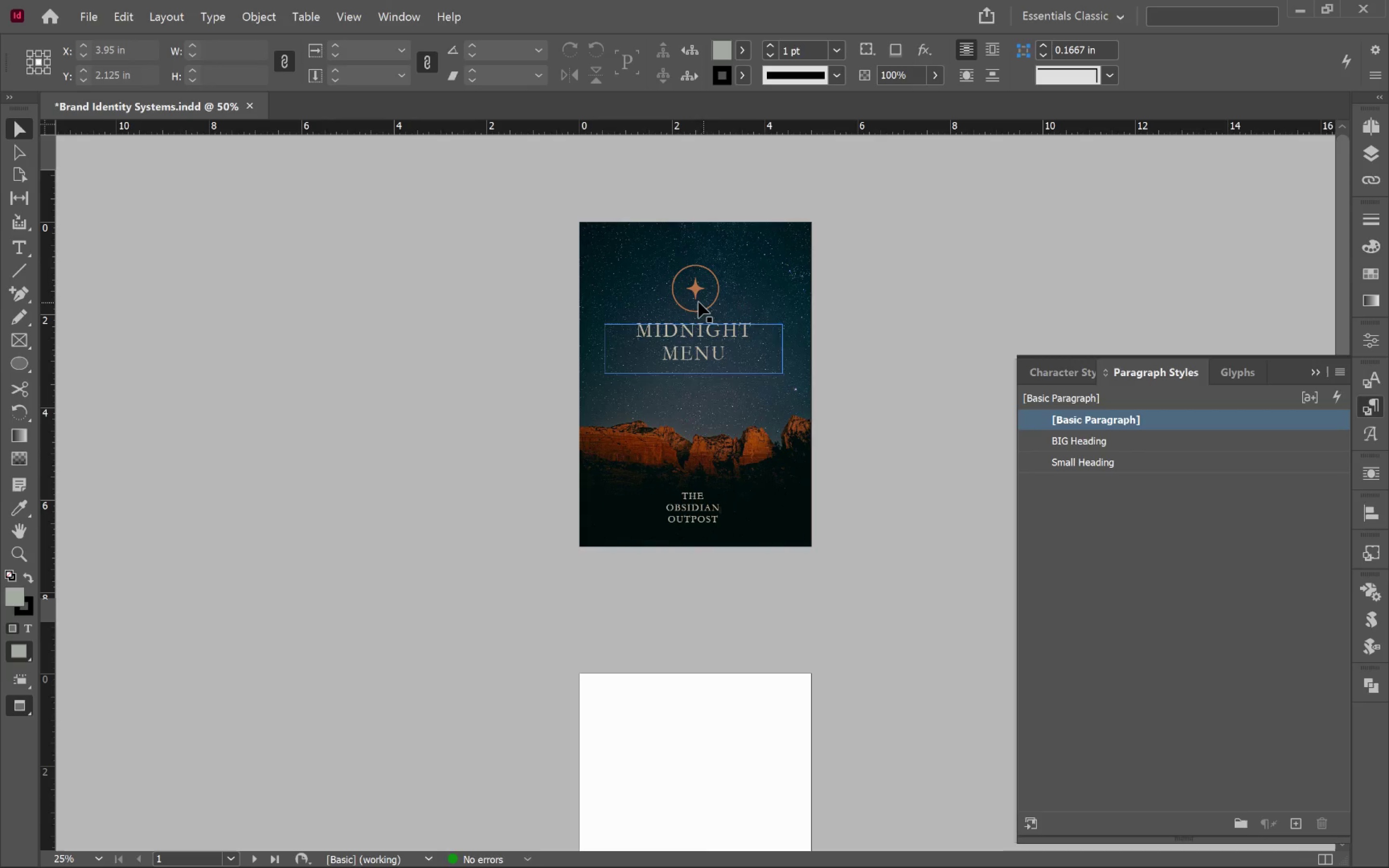 
hold_key(key=AltLeft, duration=0.61)
 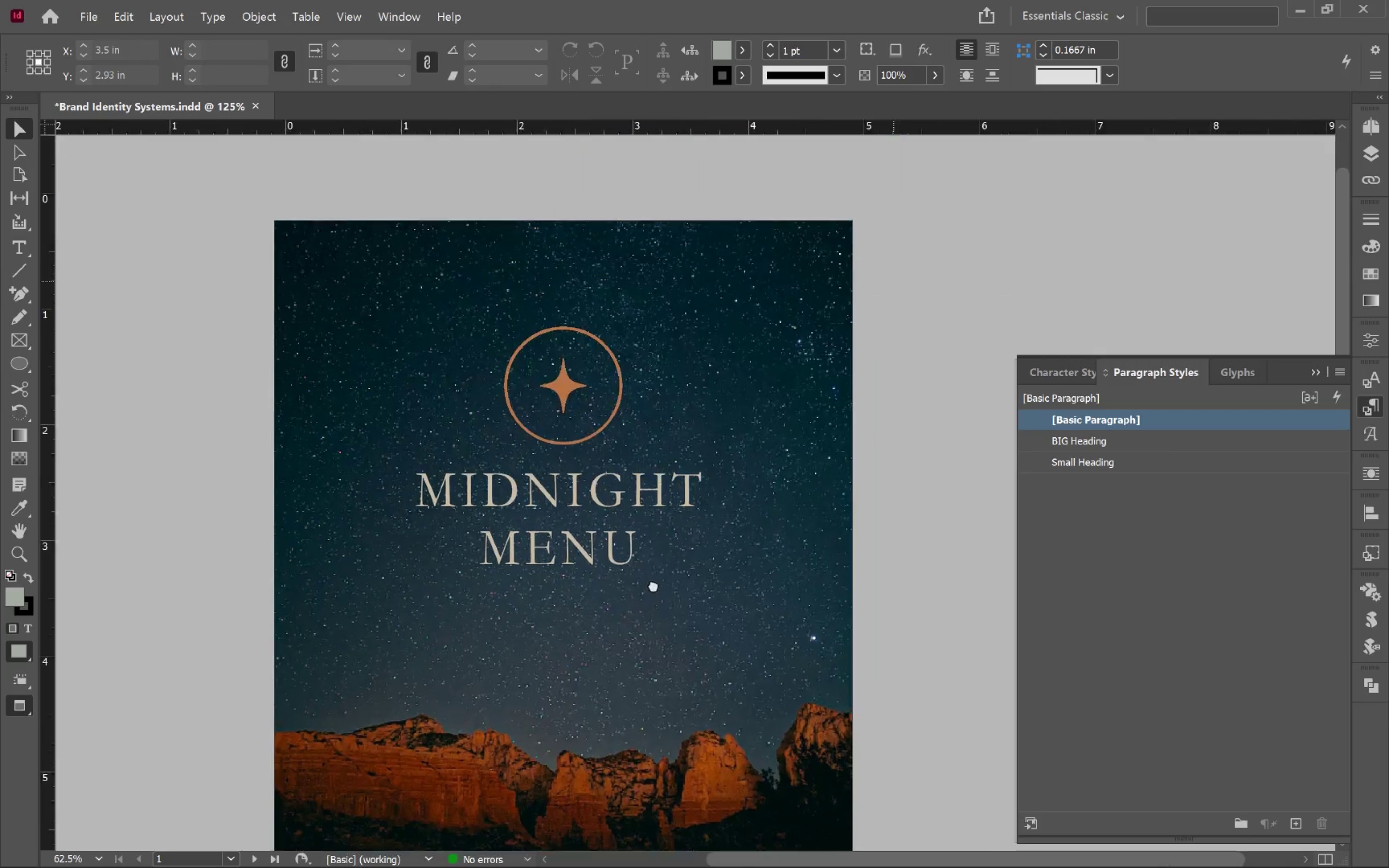 
hold_key(key=Space, duration=0.62)
 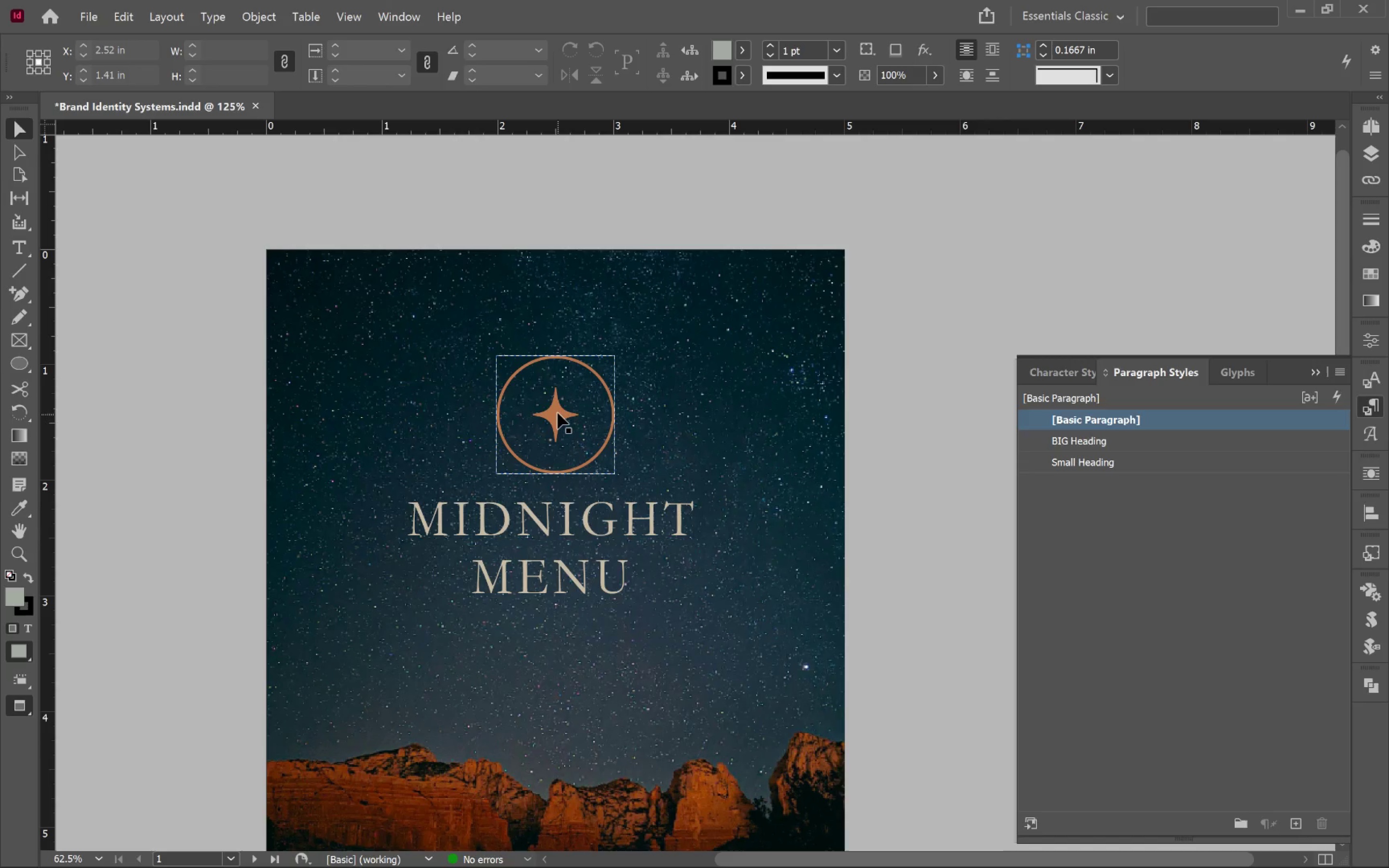 
left_click_drag(start_coordinate=[870, 295], to_coordinate=[648, 602])
 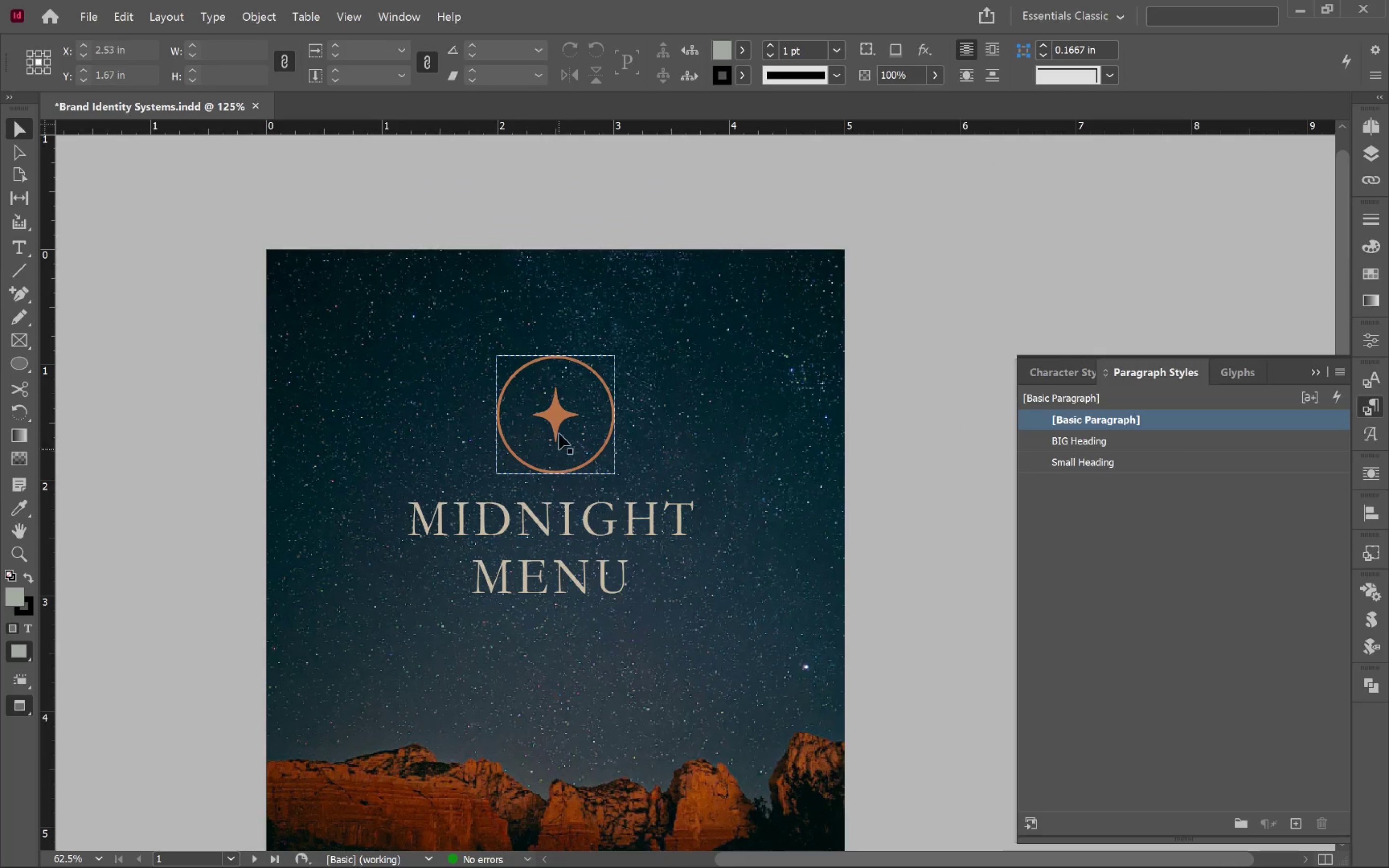 
scroll: coordinate [699, 303], scroll_direction: up, amount: 3.0
 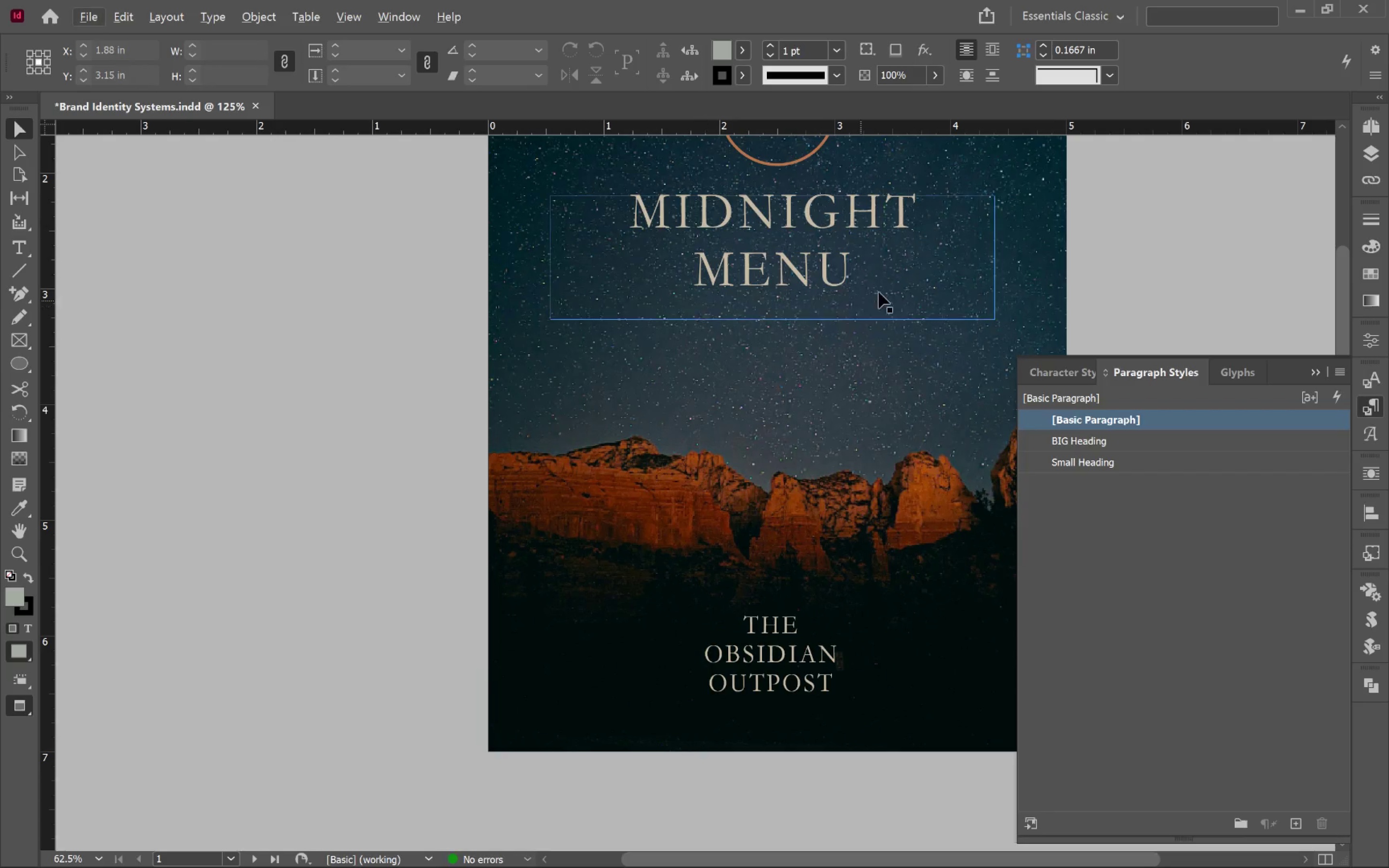 
left_click([558, 412])
 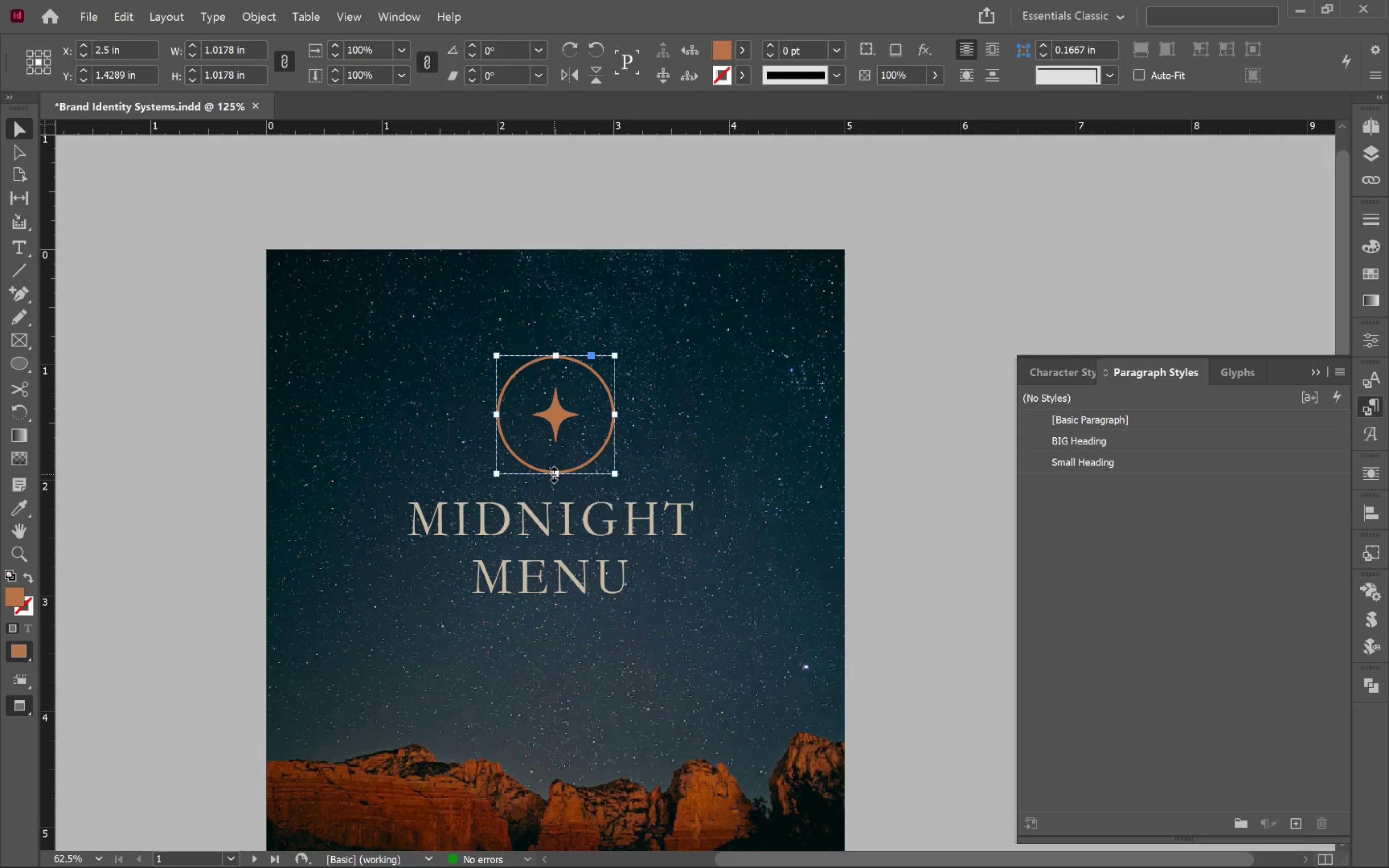 
left_click_drag(start_coordinate=[554, 475], to_coordinate=[555, 449])
 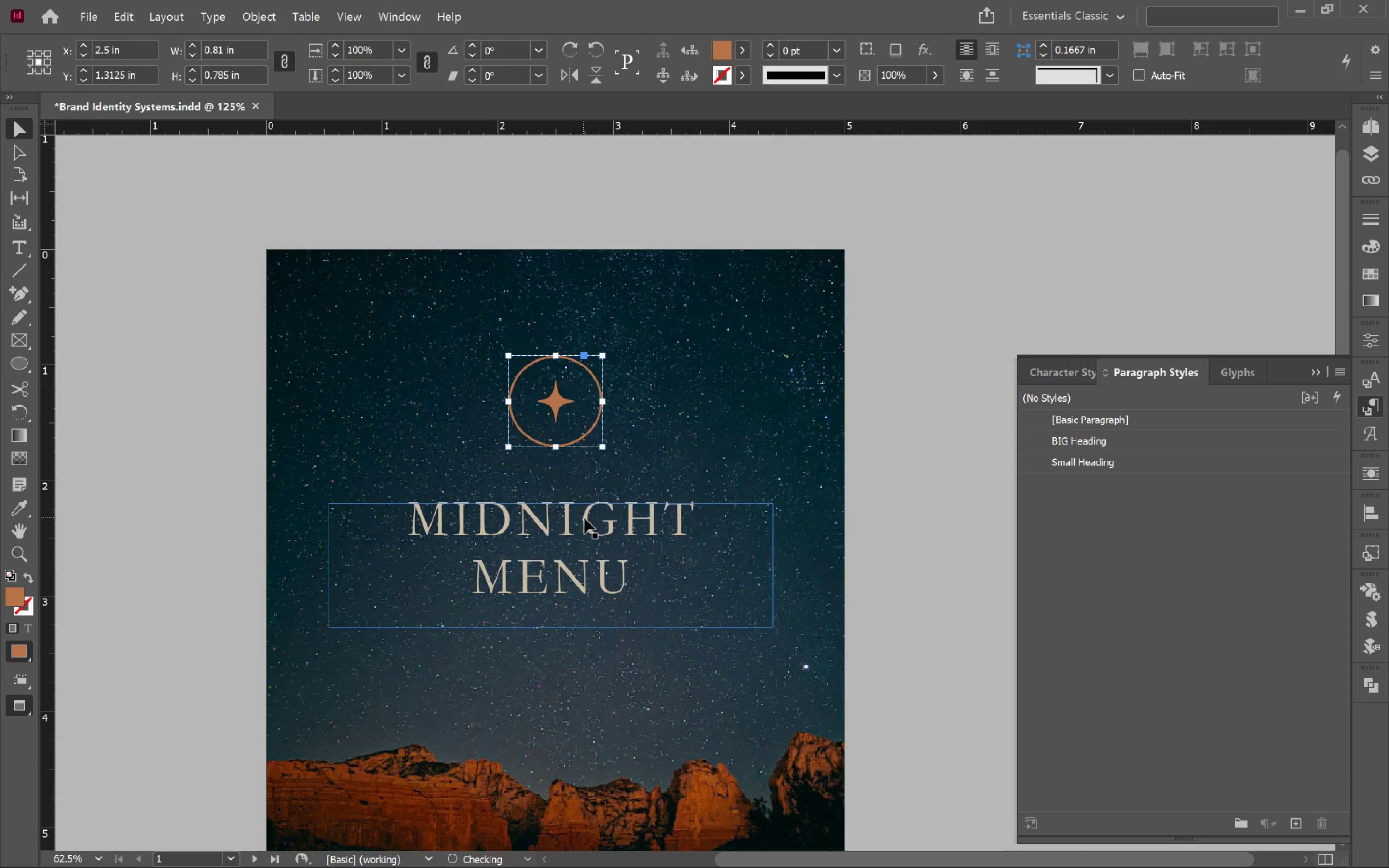 
hold_key(key=ShiftLeft, duration=1.33)
 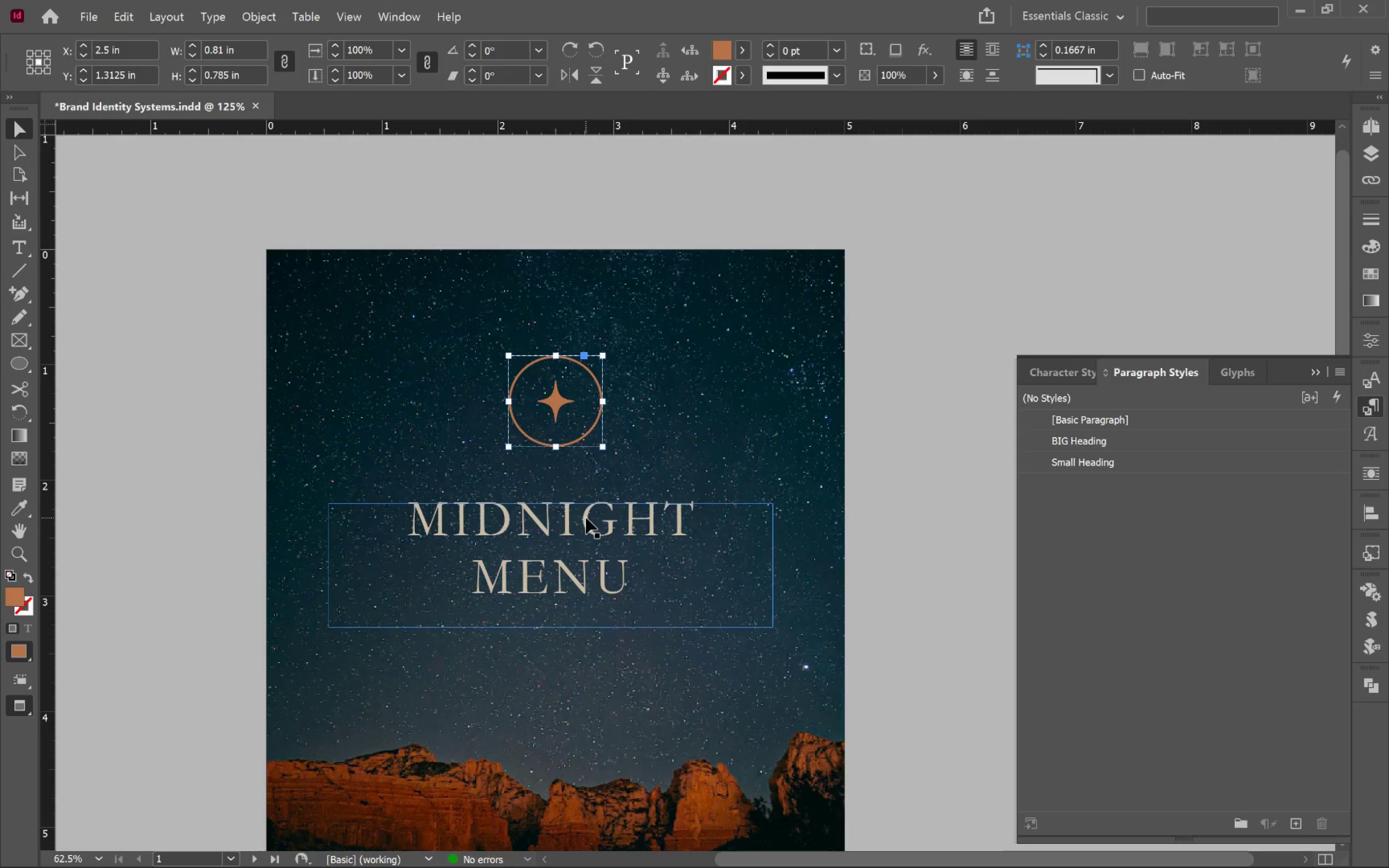 
left_click_drag(start_coordinate=[586, 518], to_coordinate=[589, 483])
 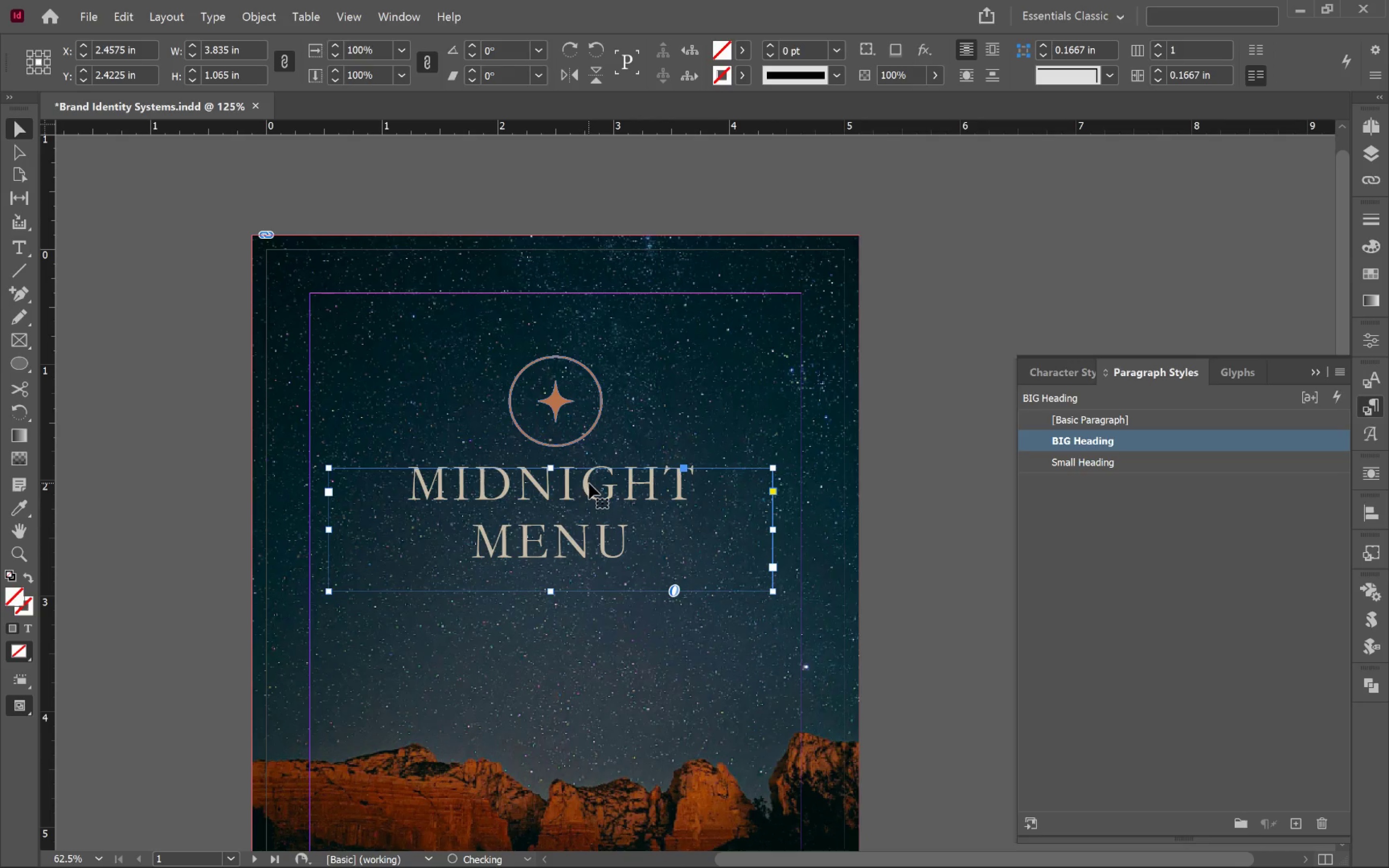 
hold_key(key=ShiftLeft, duration=1.17)
 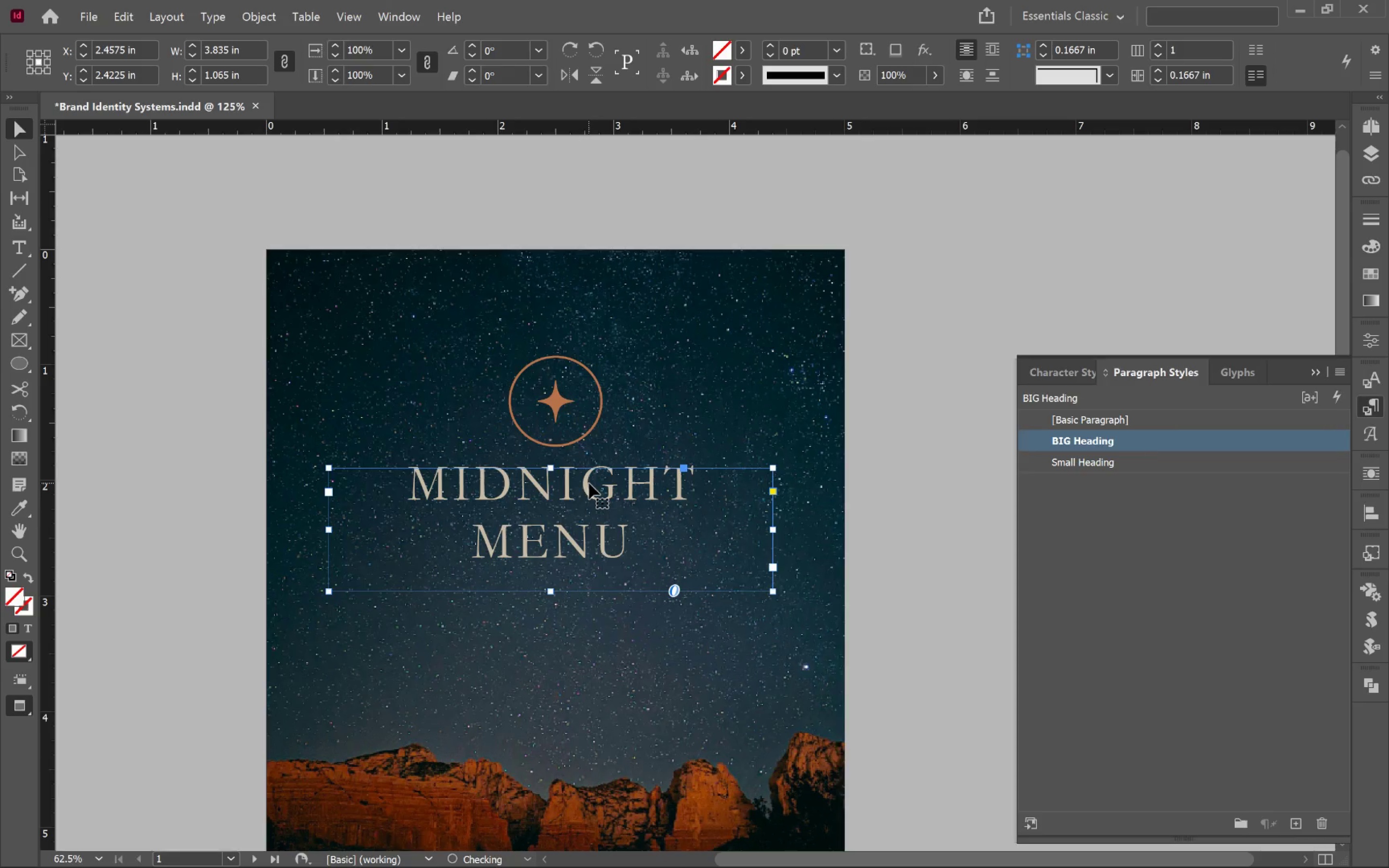 
key(W)
 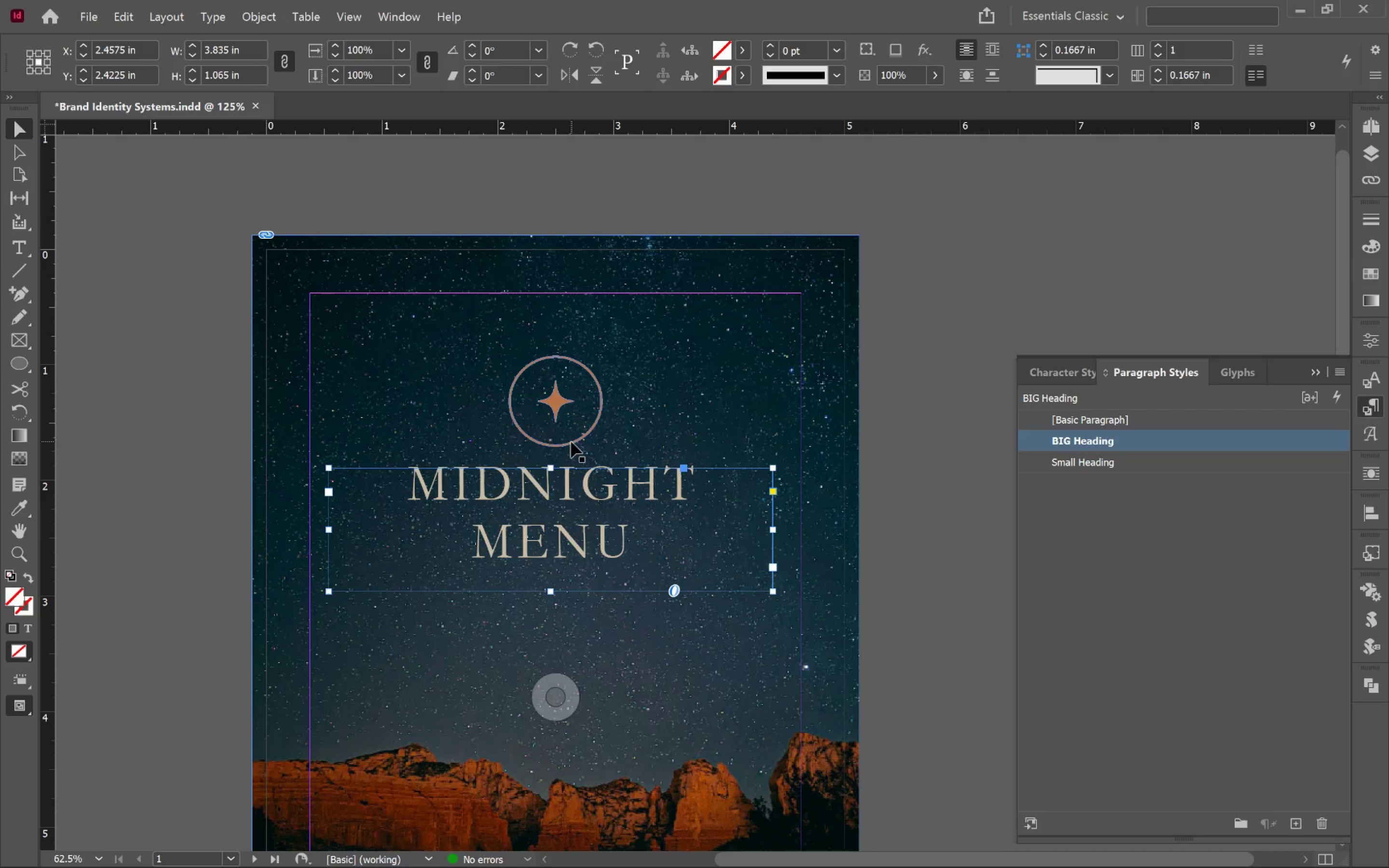 
hold_key(key=ShiftLeft, duration=0.45)
left_click([568, 441])
 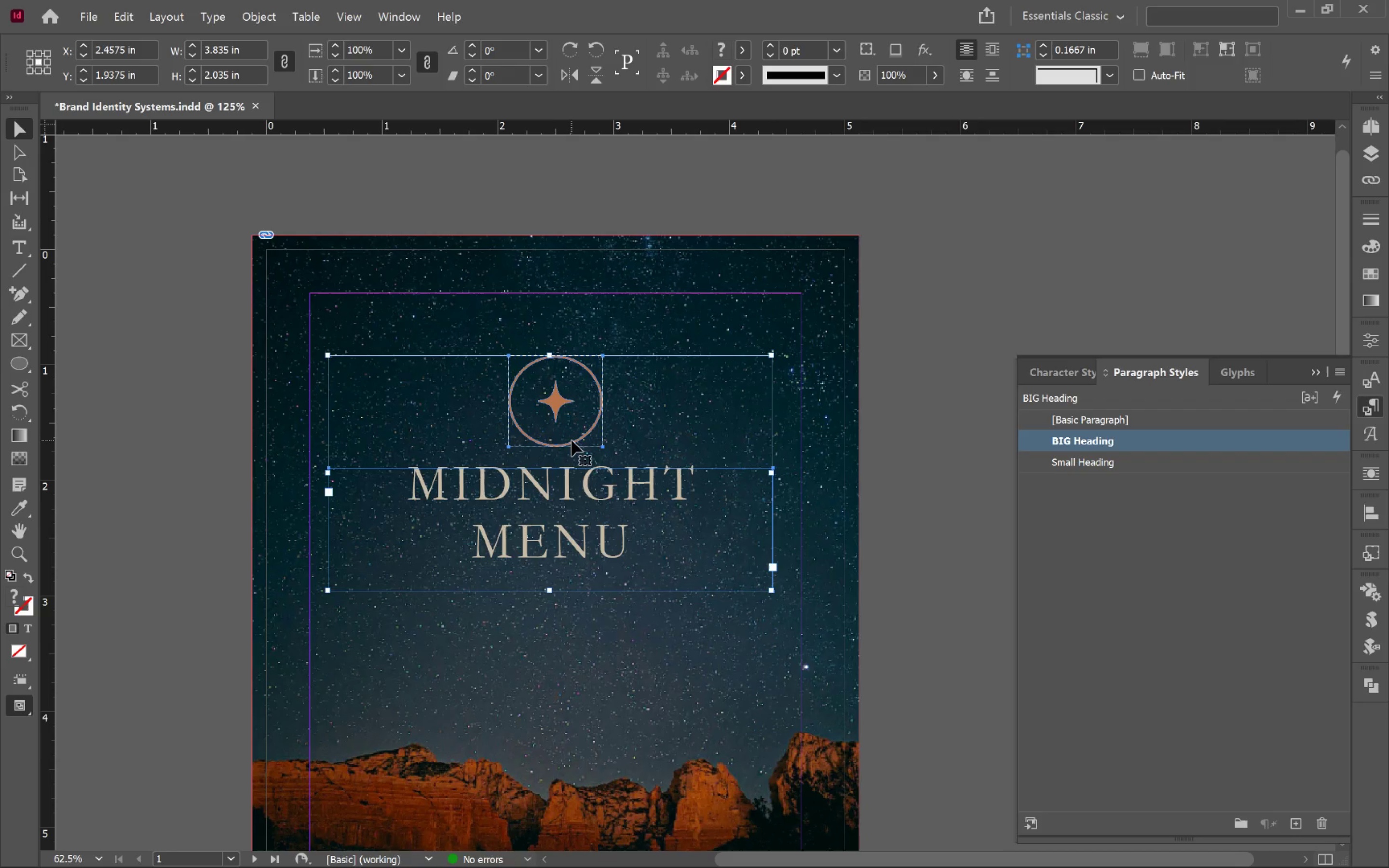 
left_click_drag(start_coordinate=[572, 440], to_coordinate=[572, 379])
 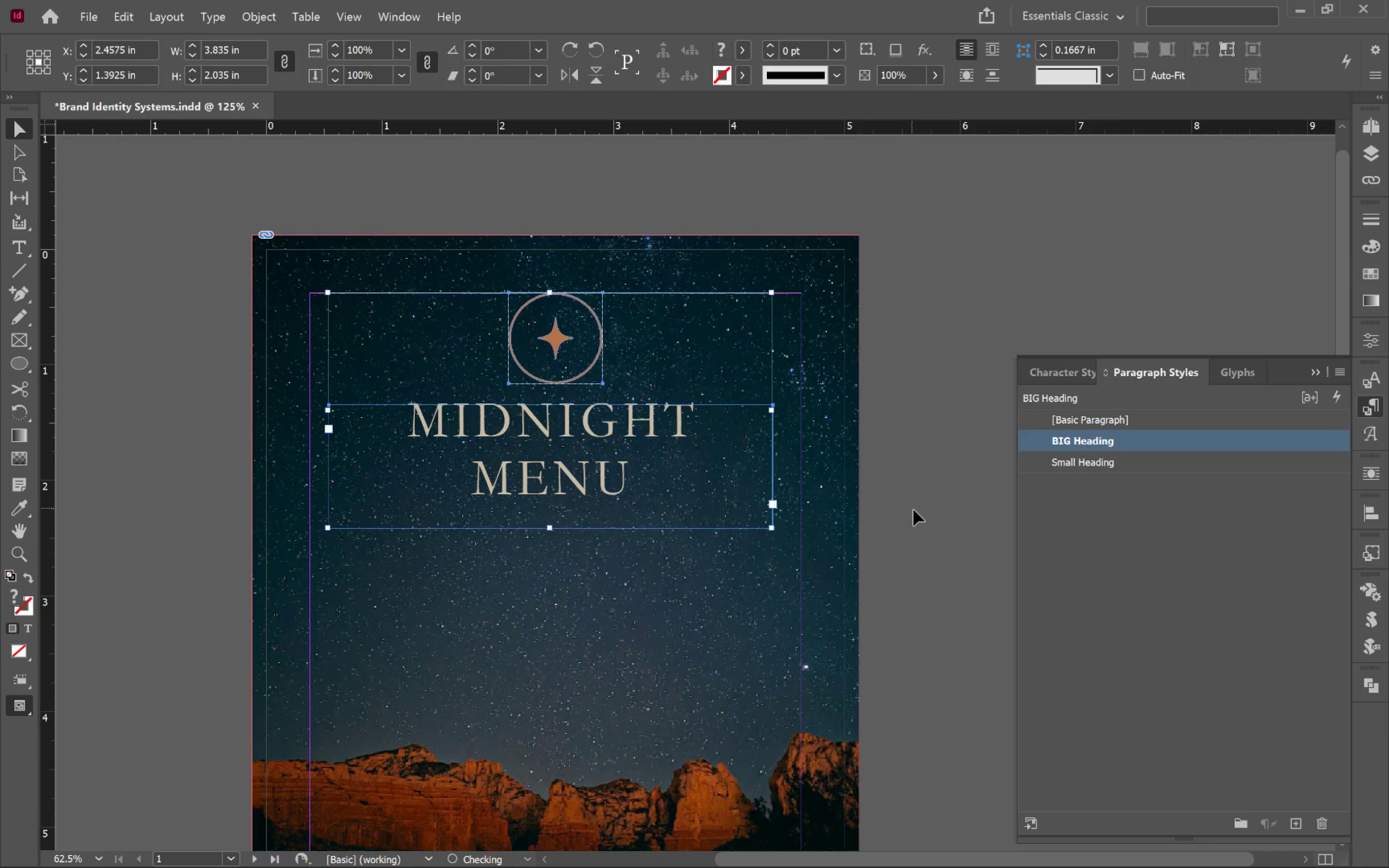 
hold_key(key=ShiftLeft, duration=2.11)
 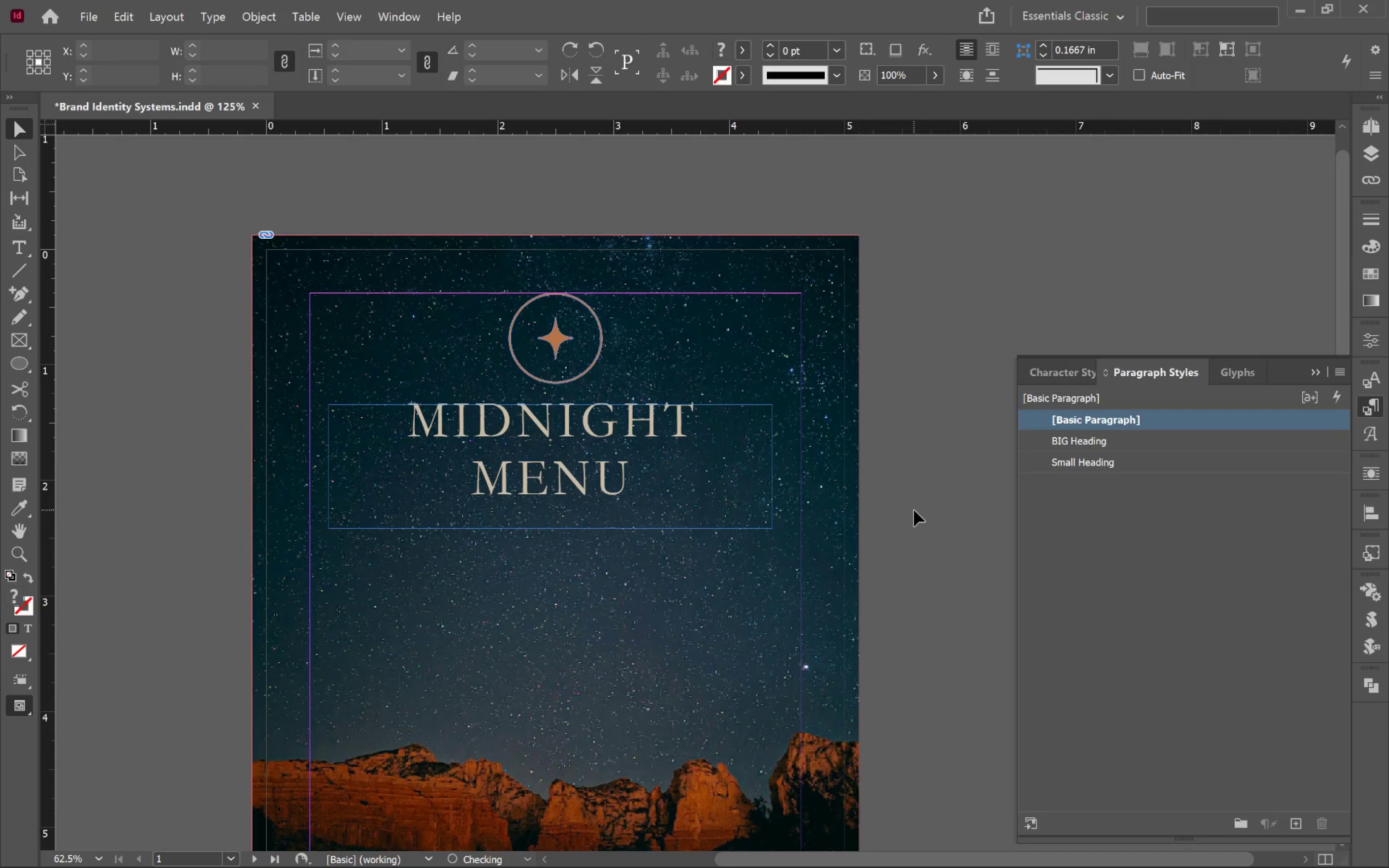 
key(W)
 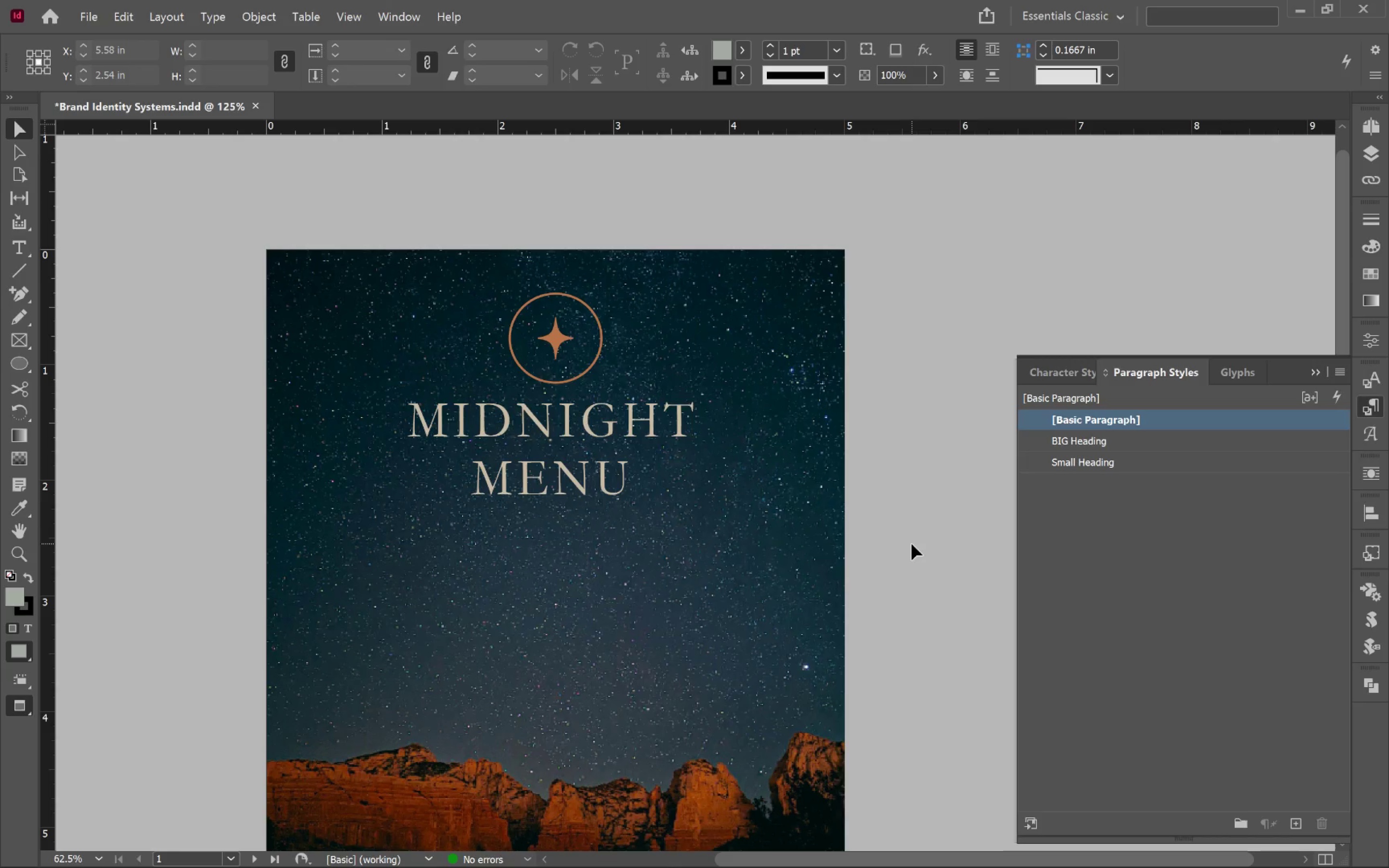 
wait(5.08)
 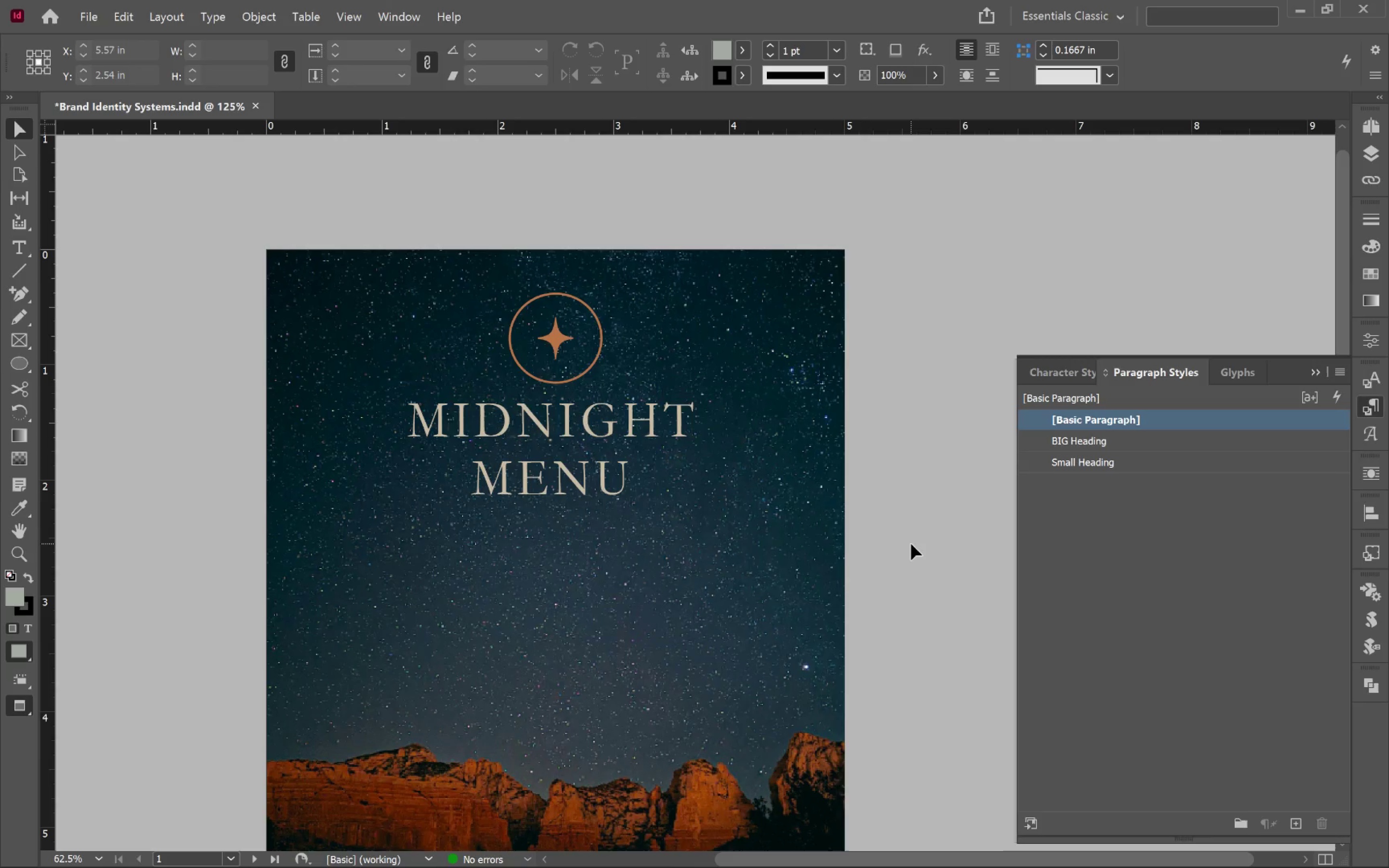 
hold_key(key=AltLeft, duration=0.42)
hold_key(key=AltLeft, duration=0.38)
scroll: coordinate [913, 541], scroll_direction: down, amount: 1.0
 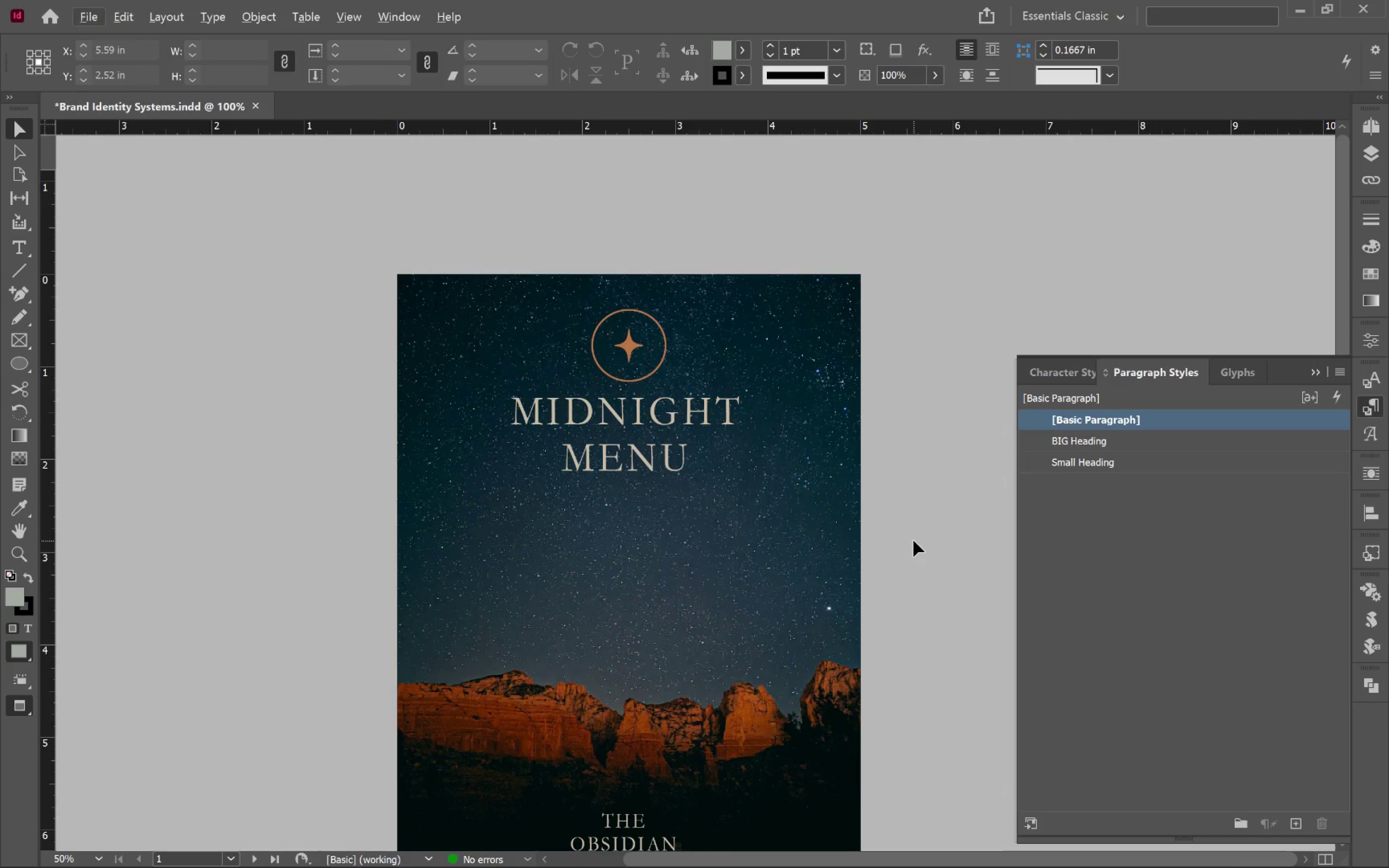 
wait(7.86)
 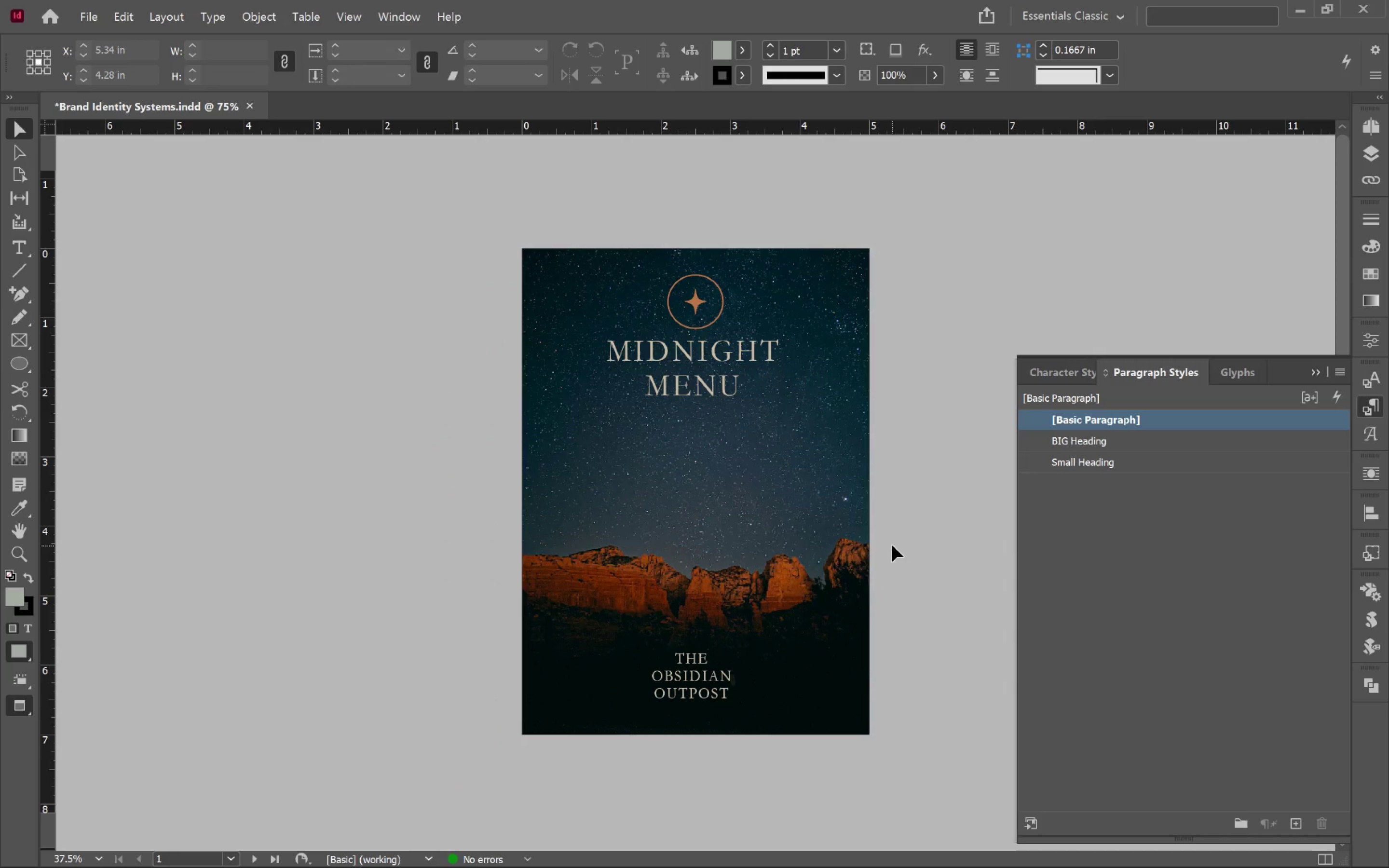 
left_click([901, 553])
 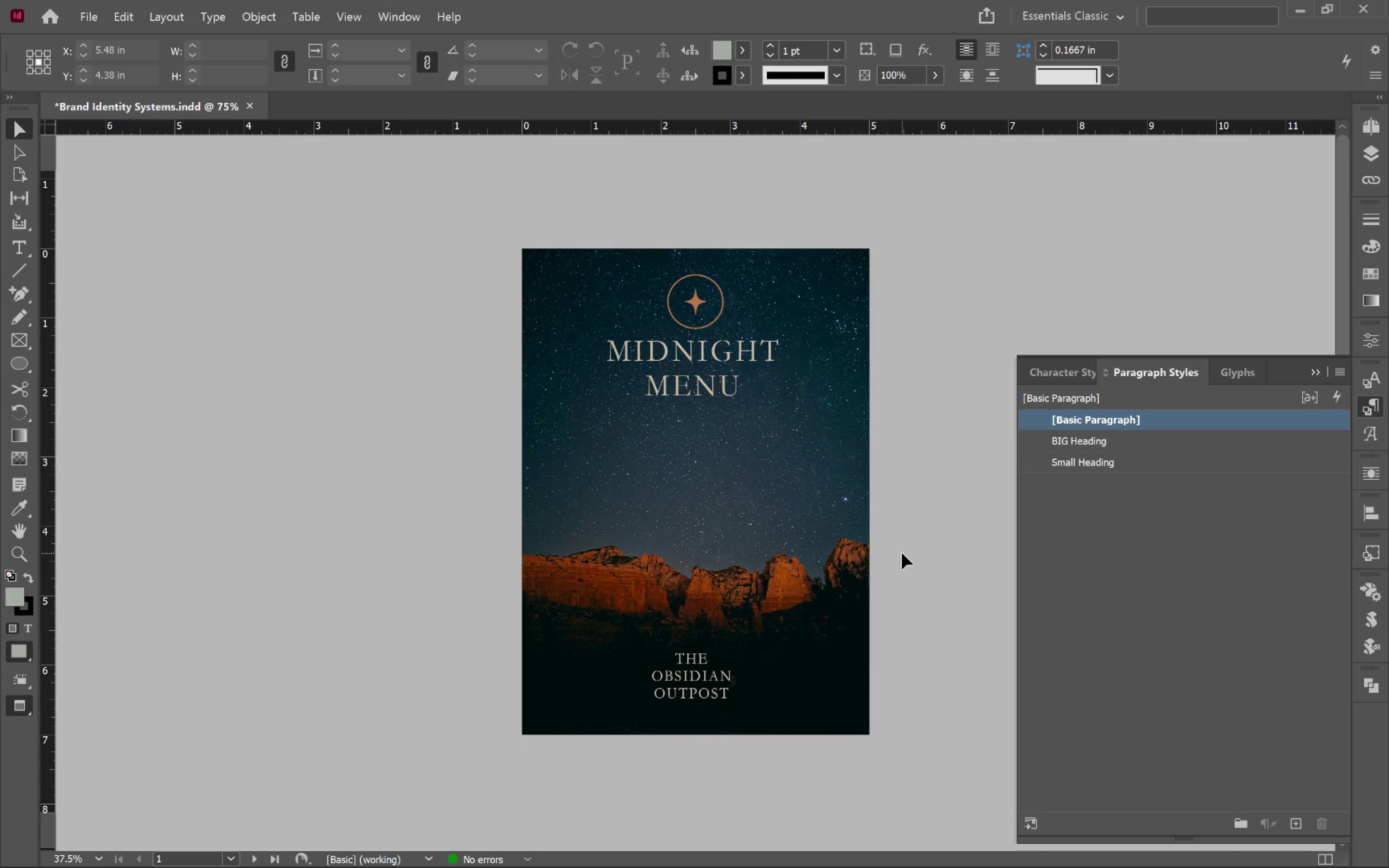 
key(Alt+Tab)
 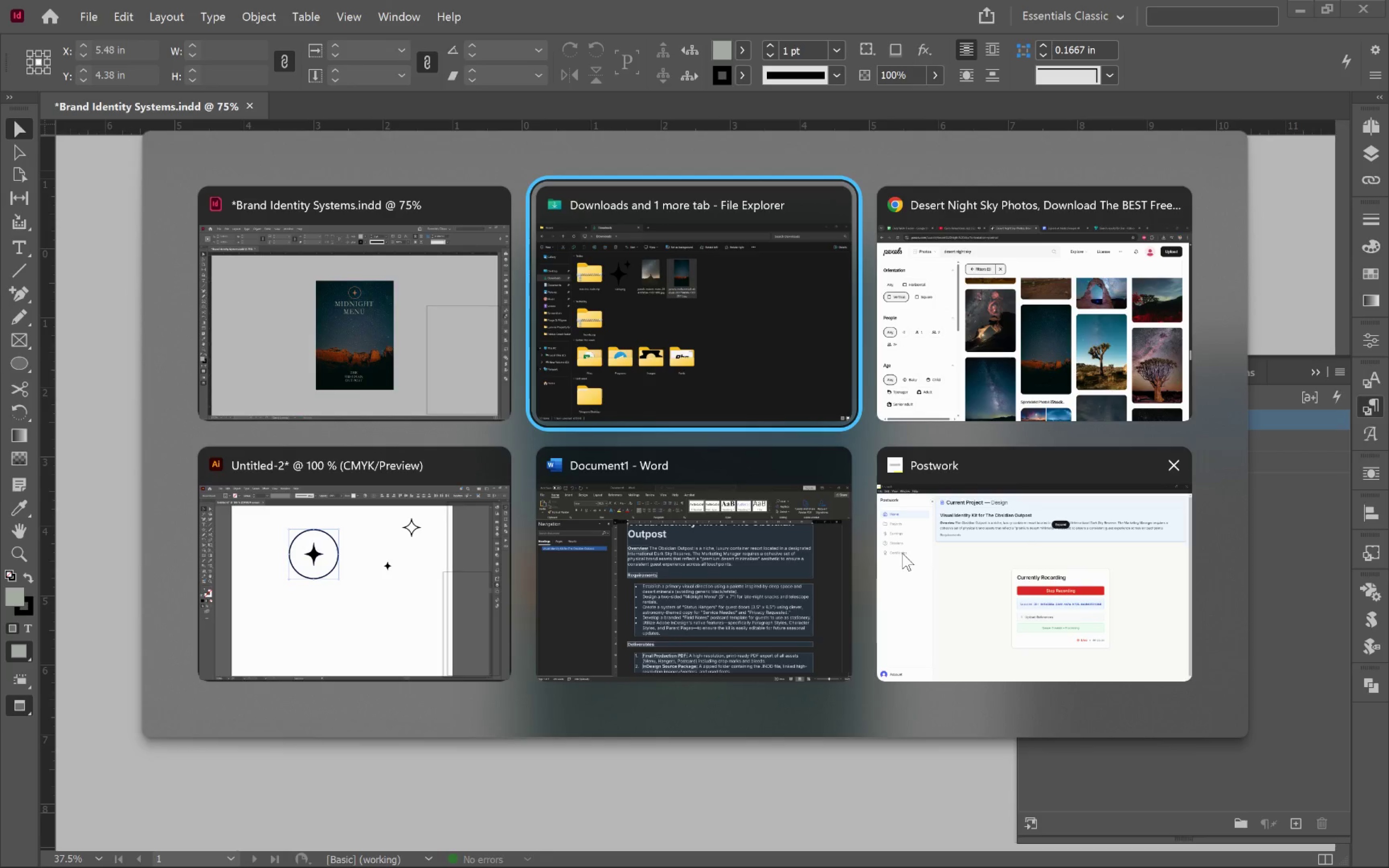 
key(Alt+Tab)
 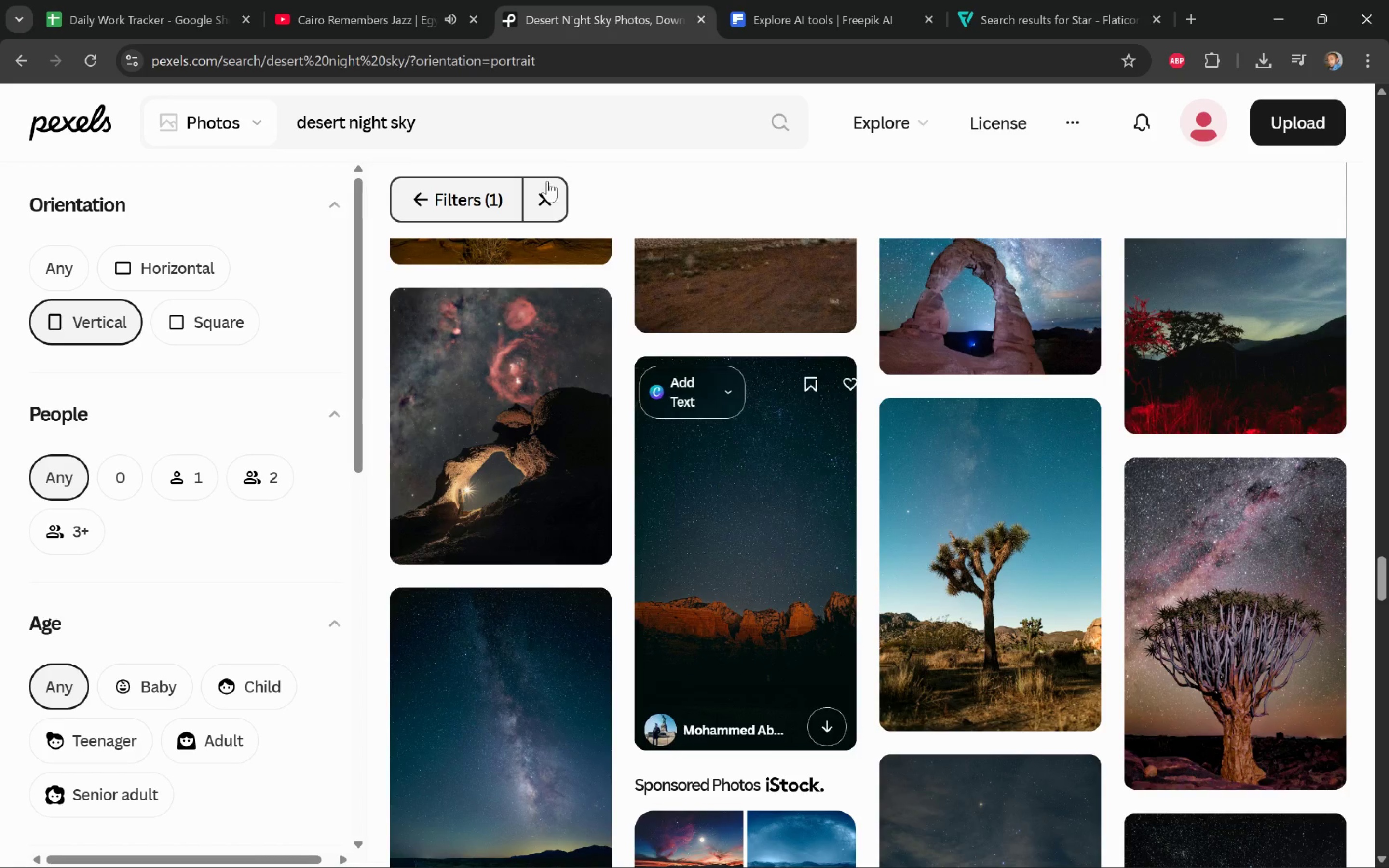 
left_click([1092, 0])
 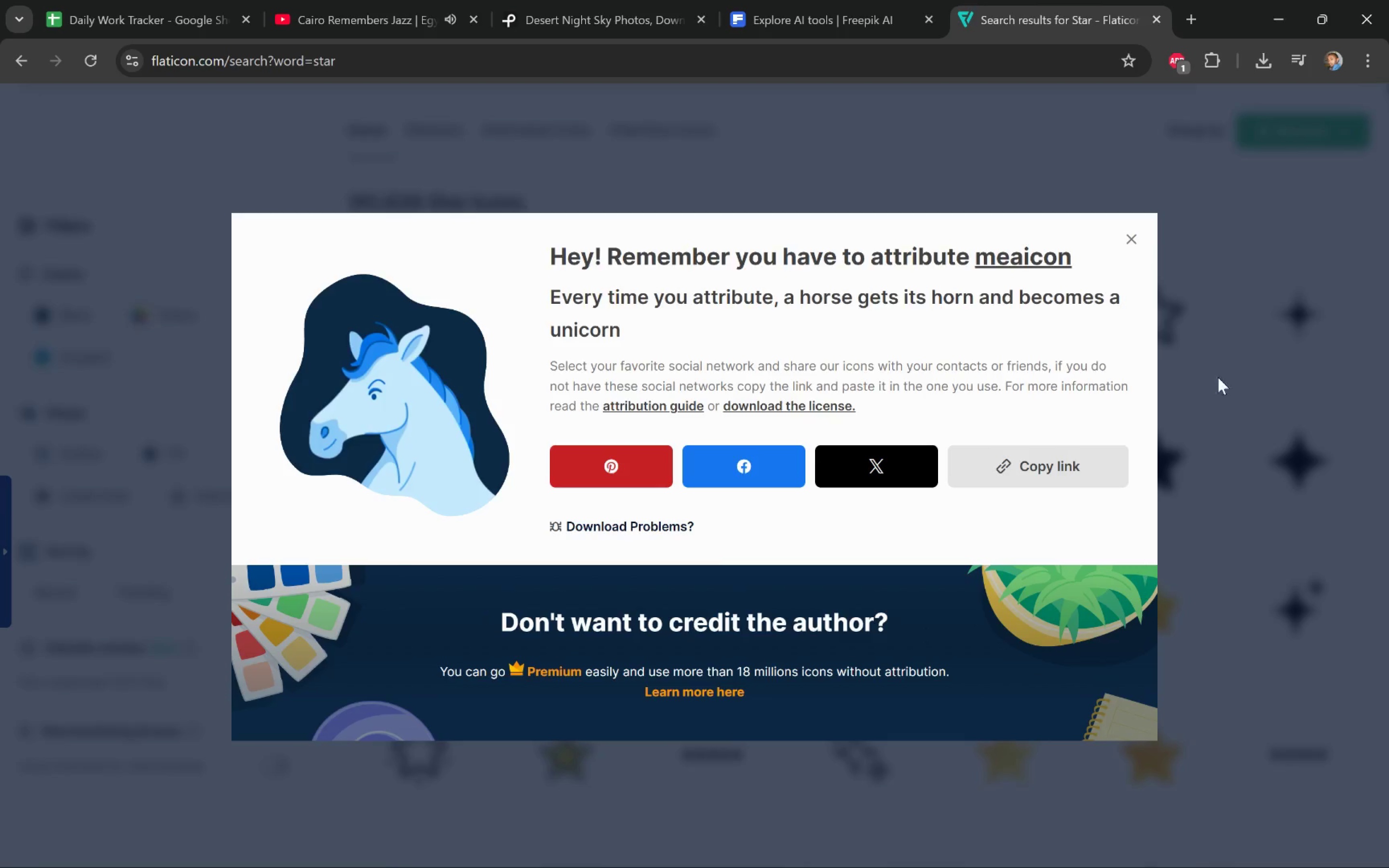 
left_click([1133, 231])
 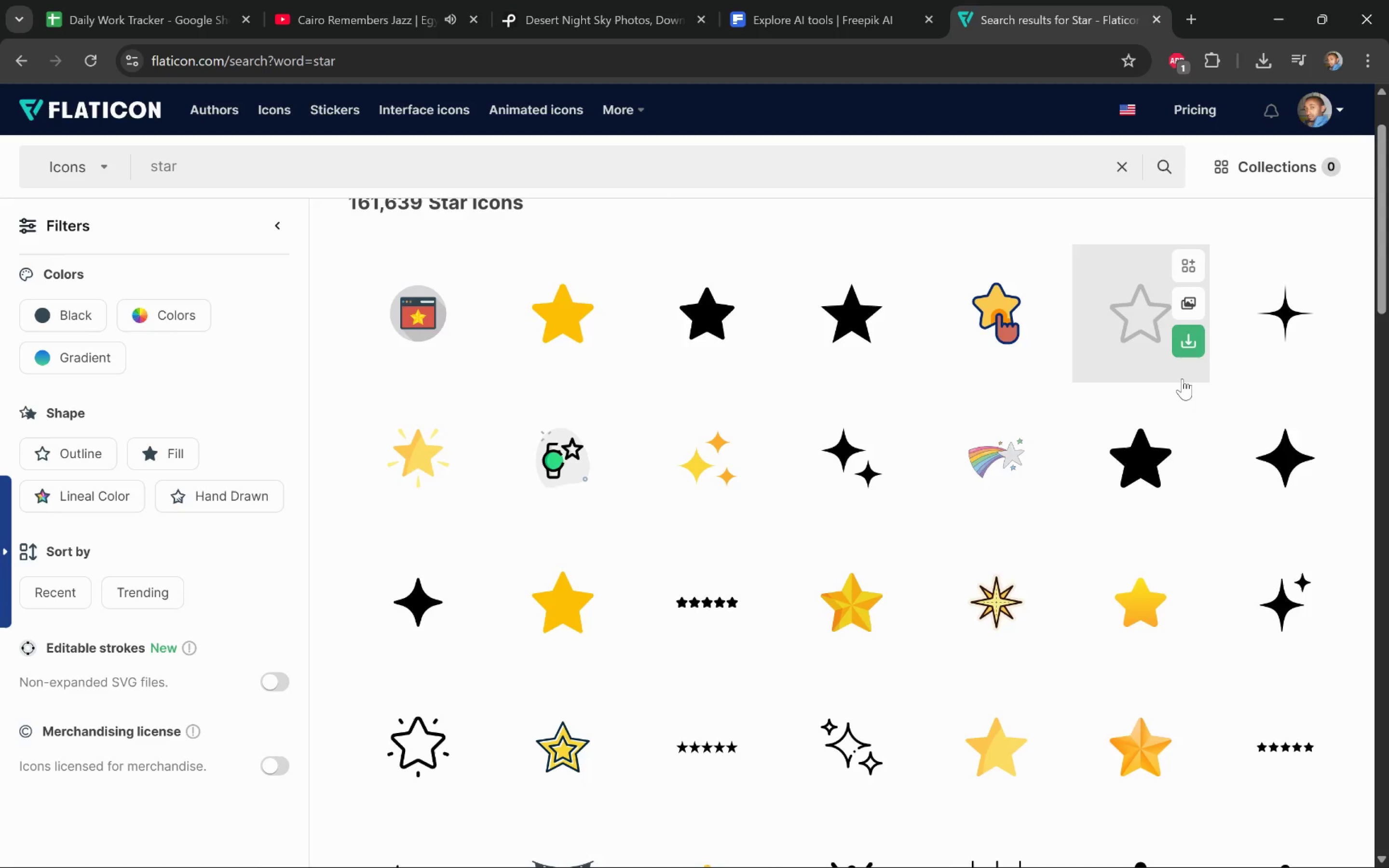 
scroll: coordinate [1174, 421], scroll_direction: down, amount: 8.0
 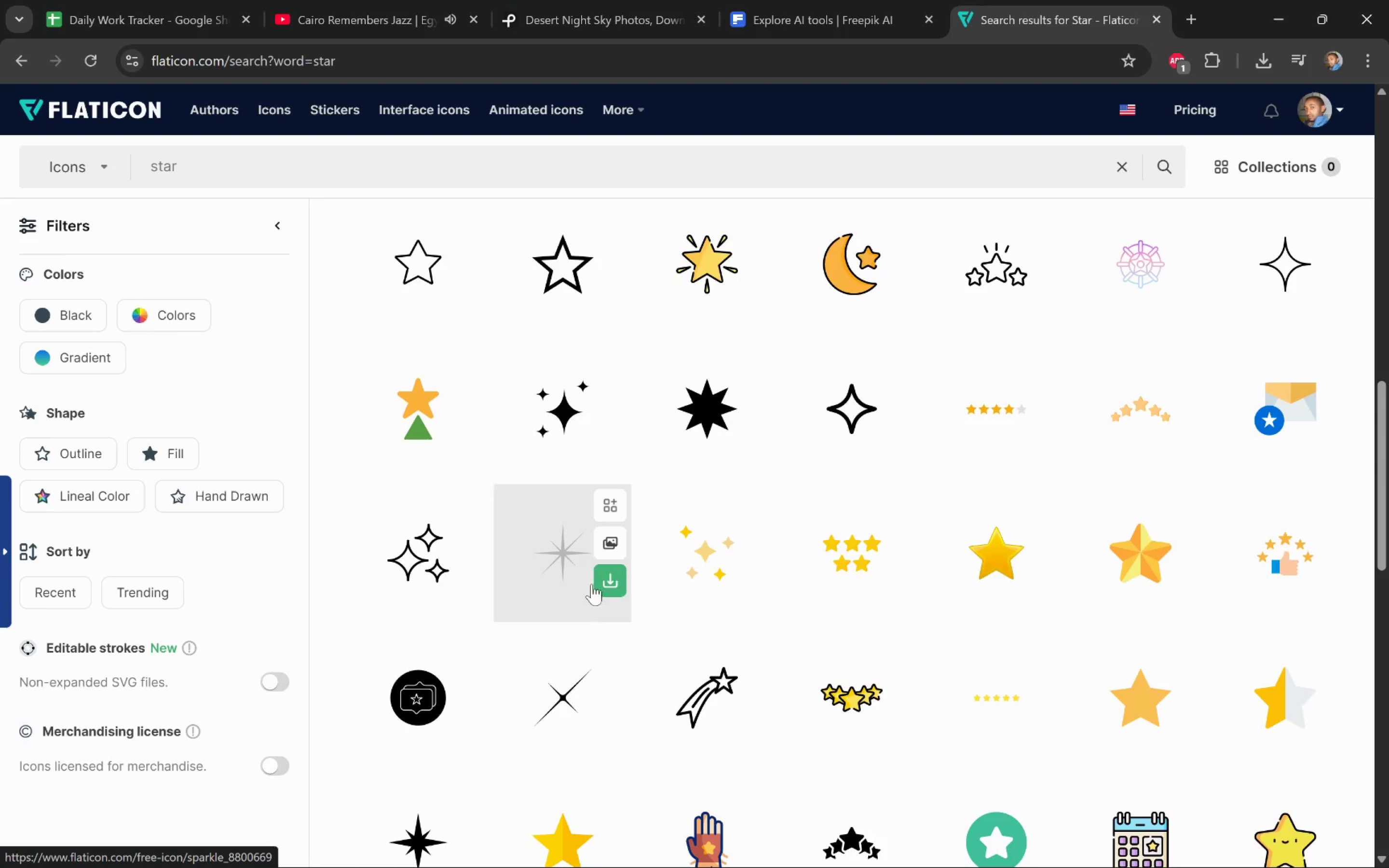 
left_click([550, 555])
 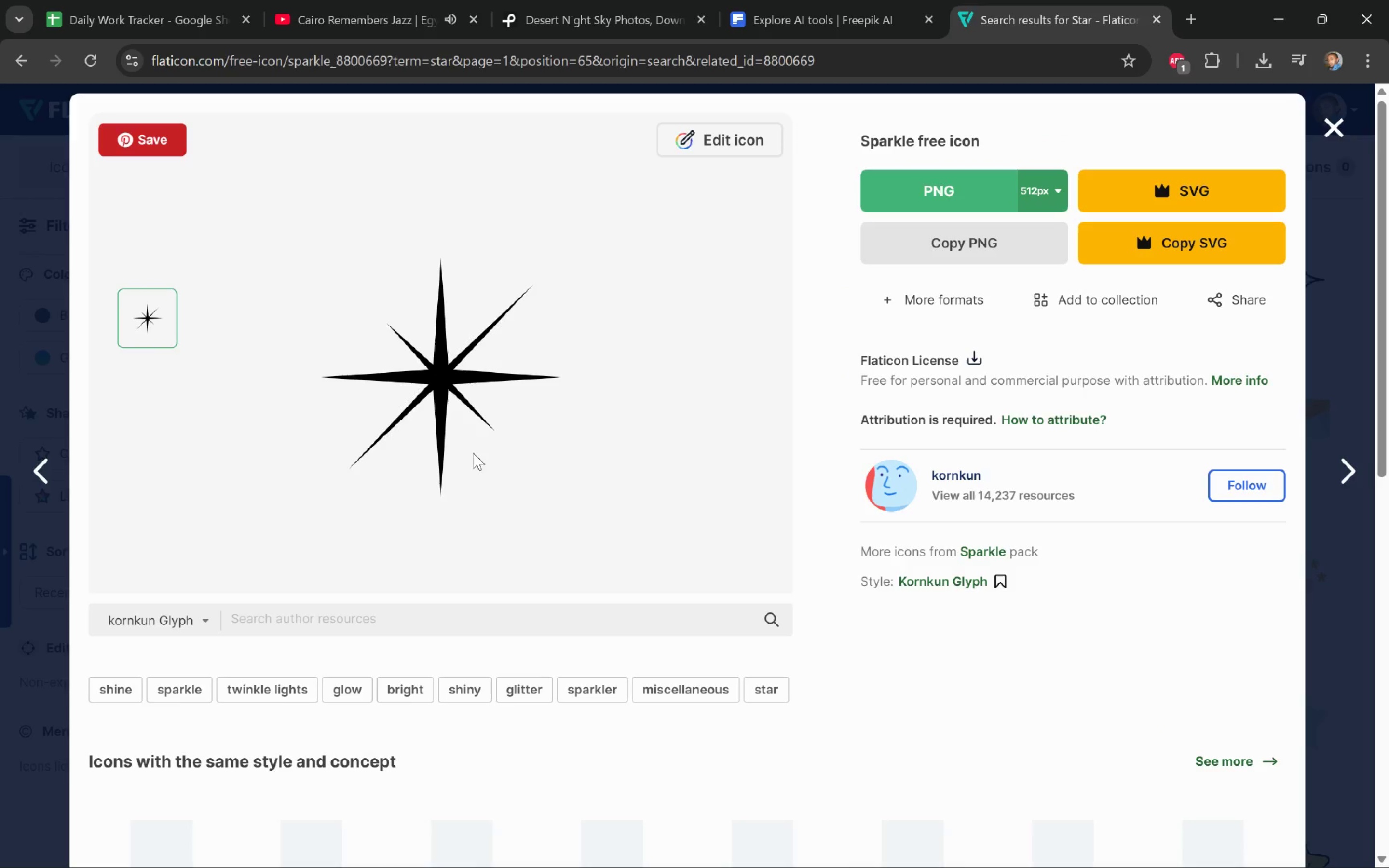 
scroll: coordinate [524, 434], scroll_direction: down, amount: 6.0
 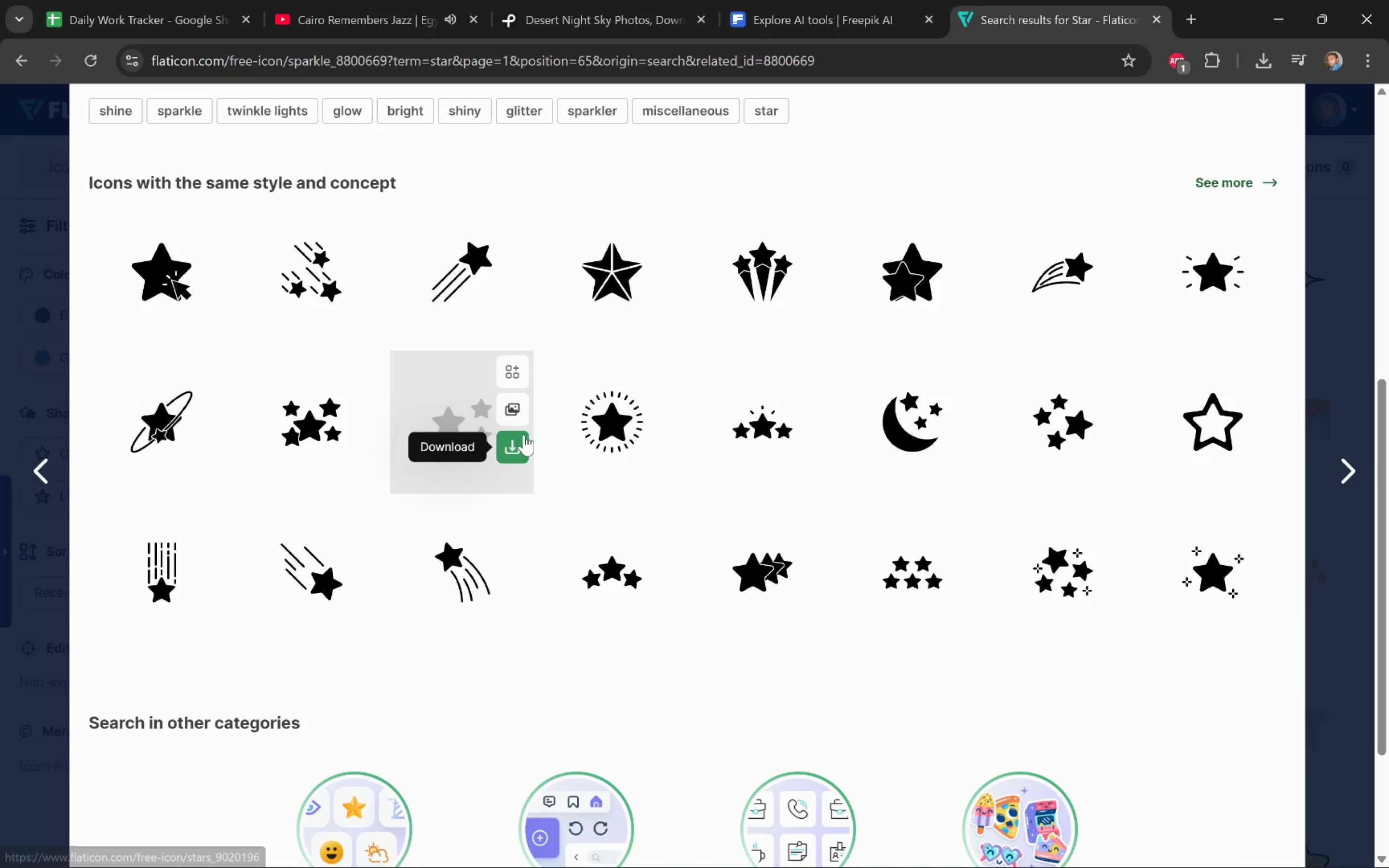 
scroll: coordinate [493, 429], scroll_direction: up, amount: 6.0
 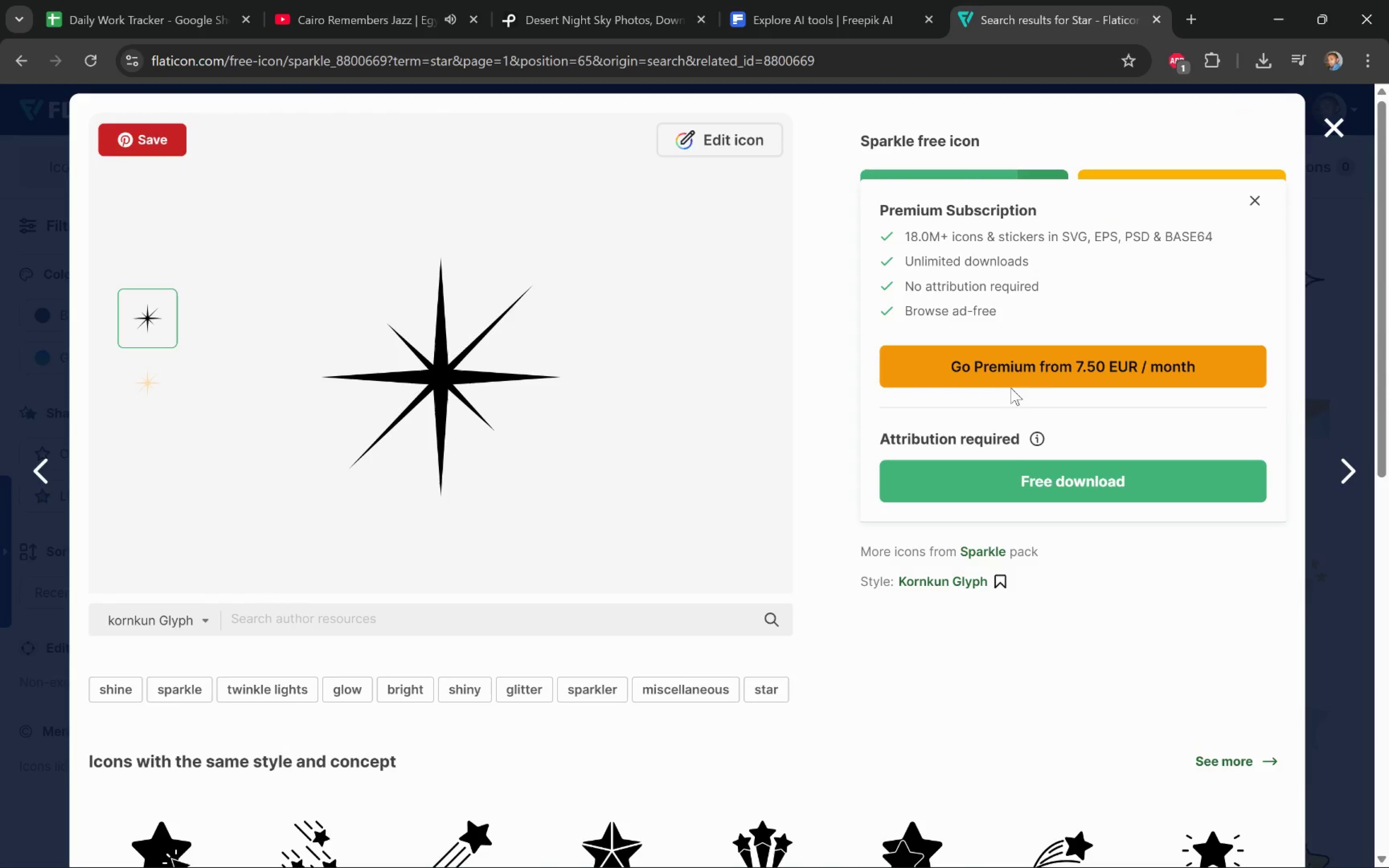 
left_click([1109, 482])
 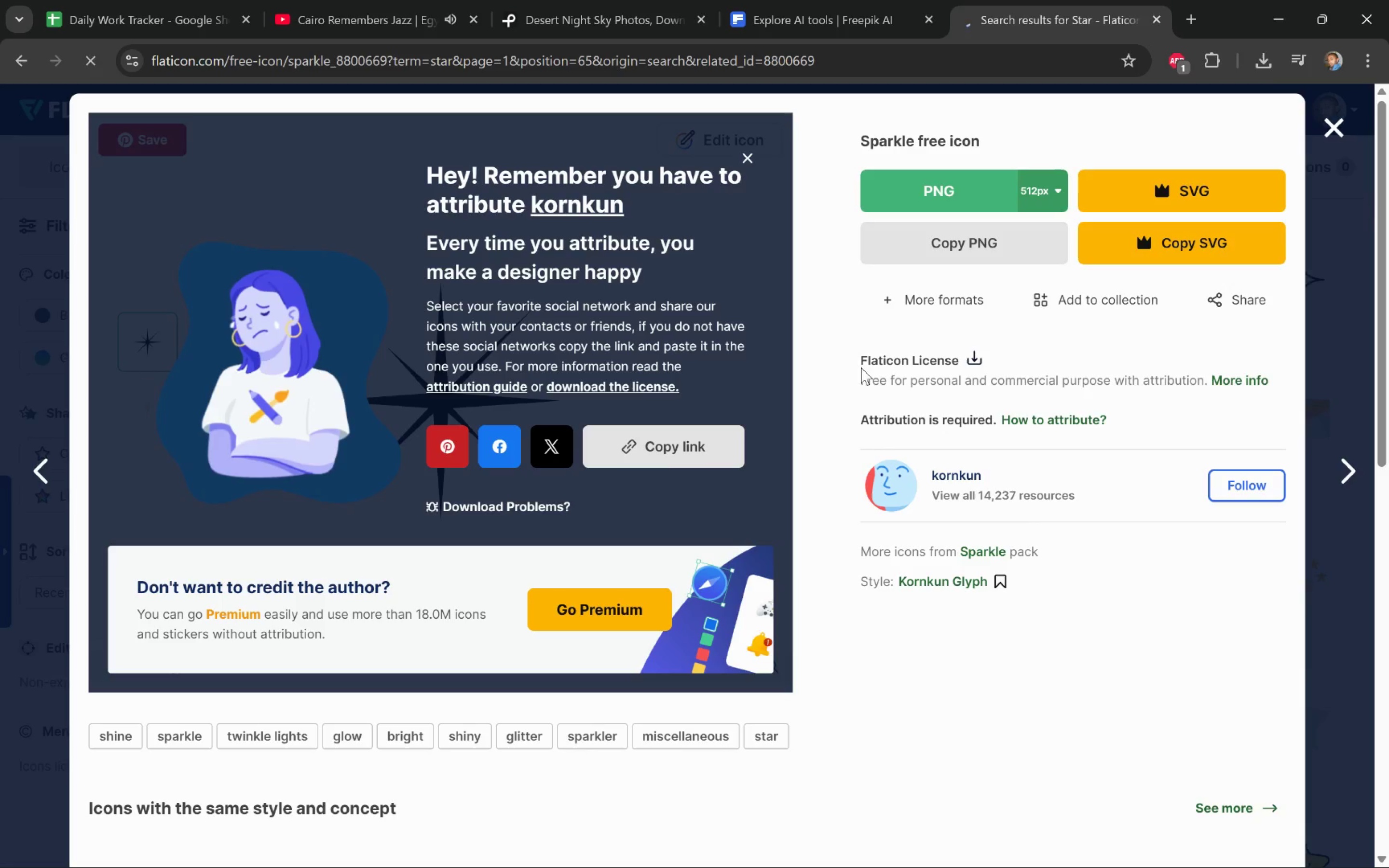 
left_click([1338, 242])
 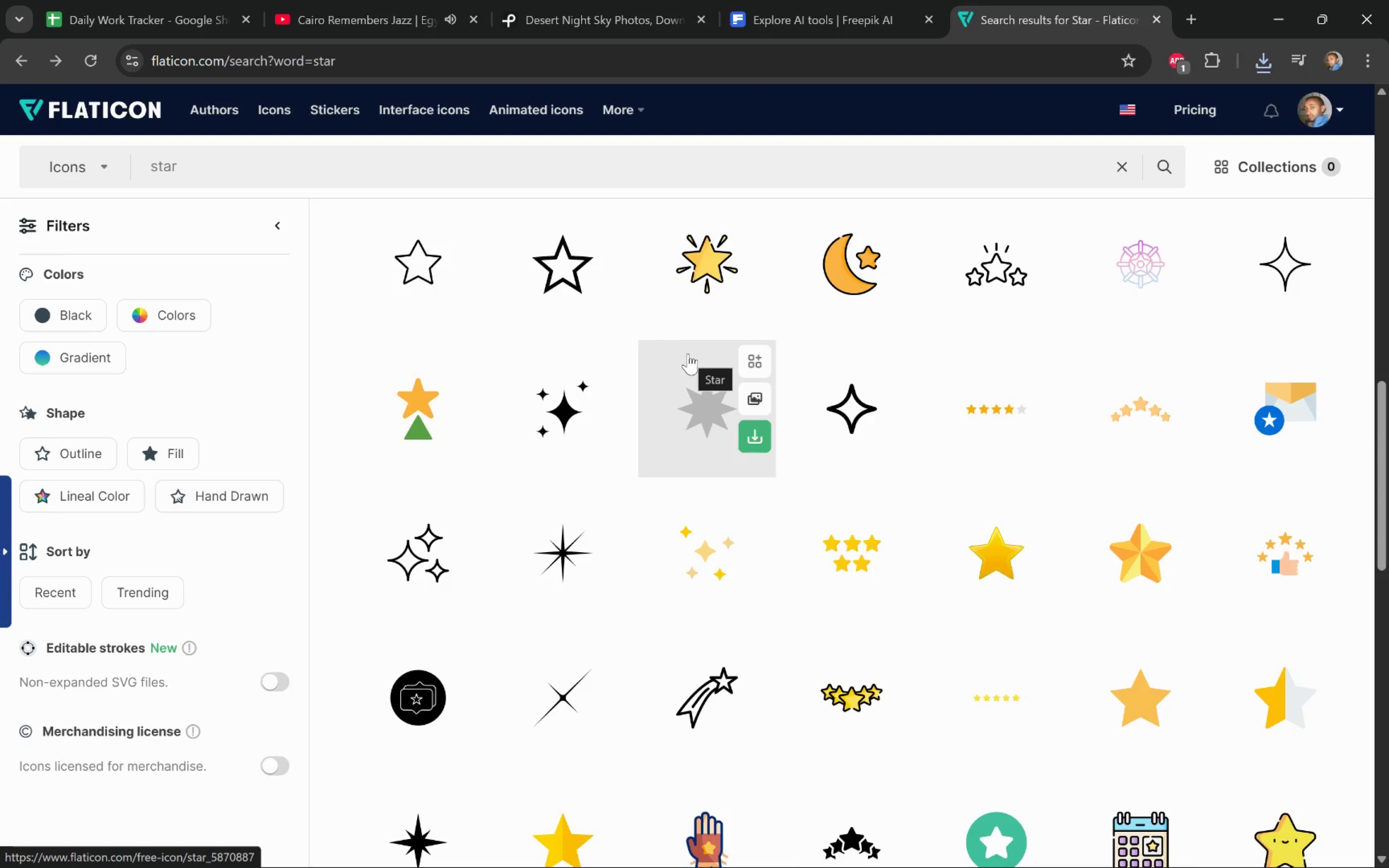 
wait(6.0)
 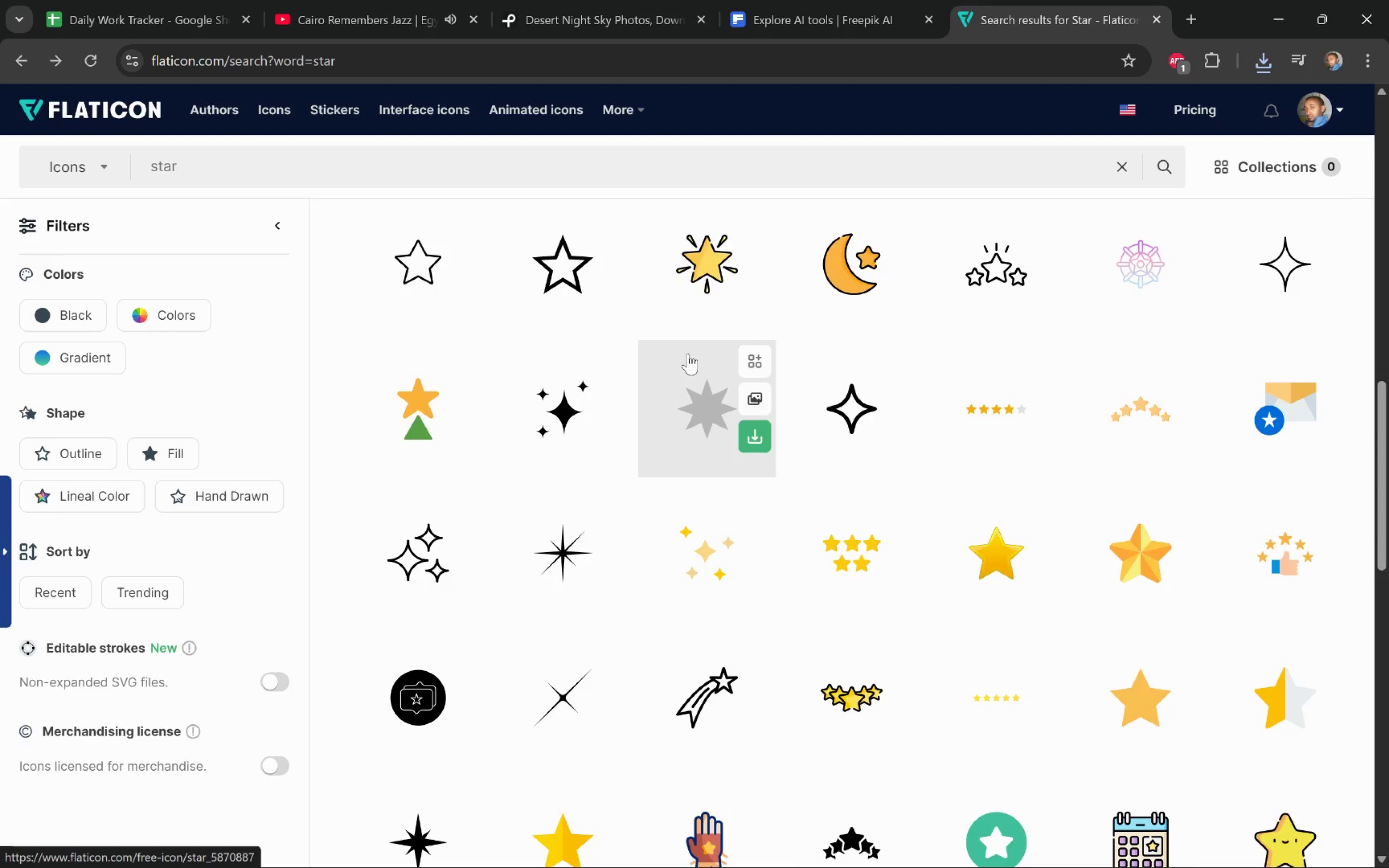 
key(Alt+Tab)
 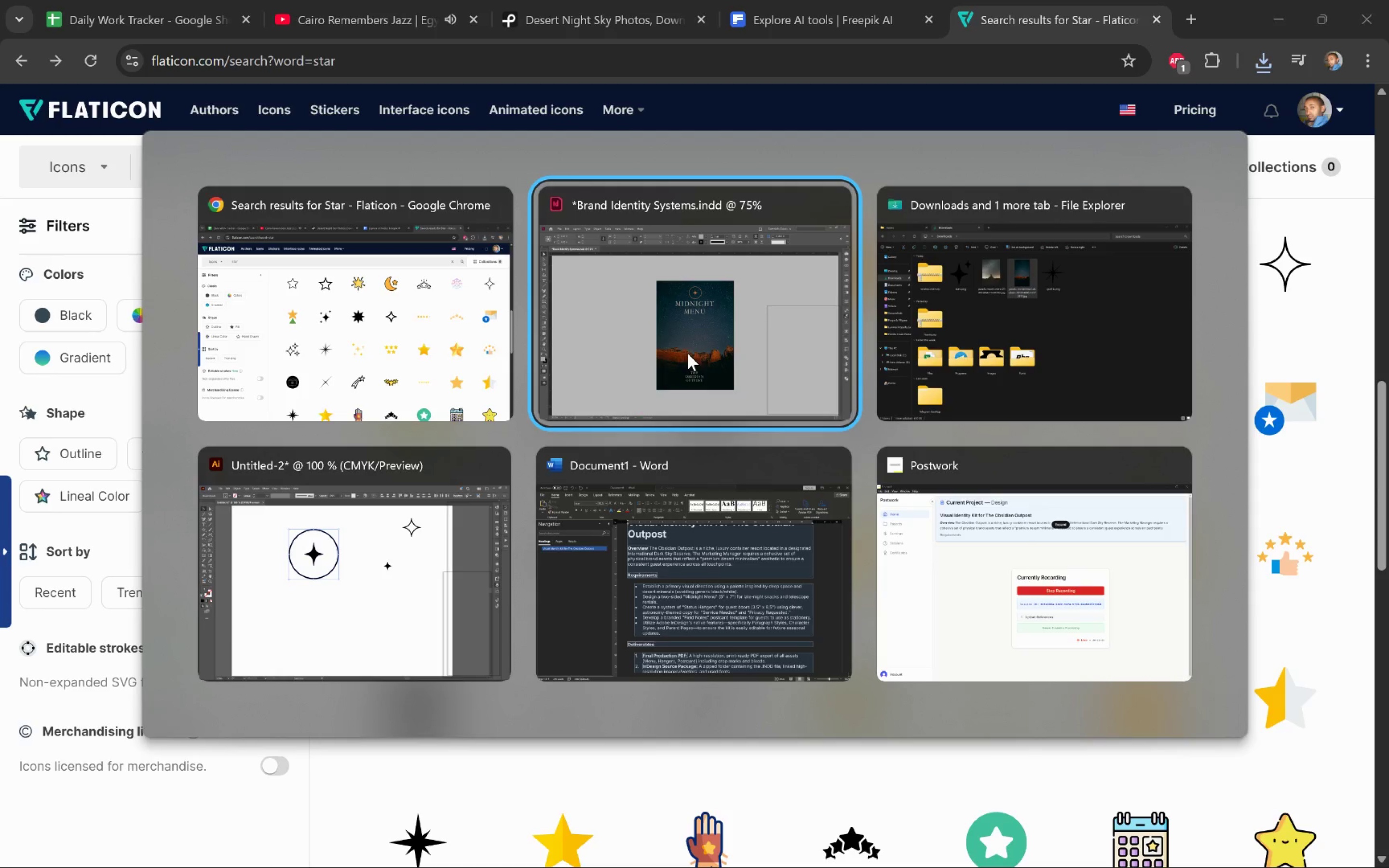 
key(Alt+Tab)
 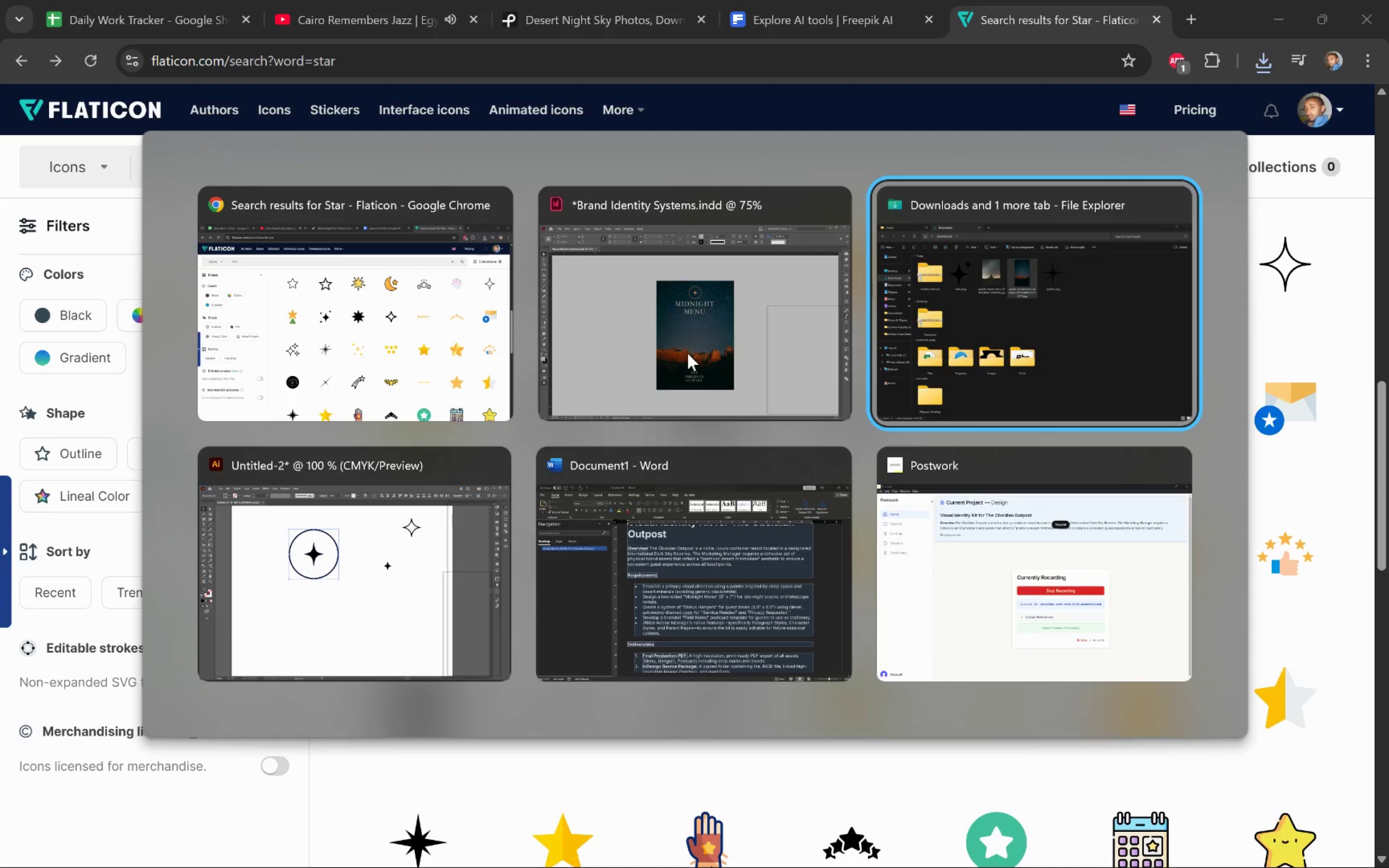 
key(Alt+Tab)
 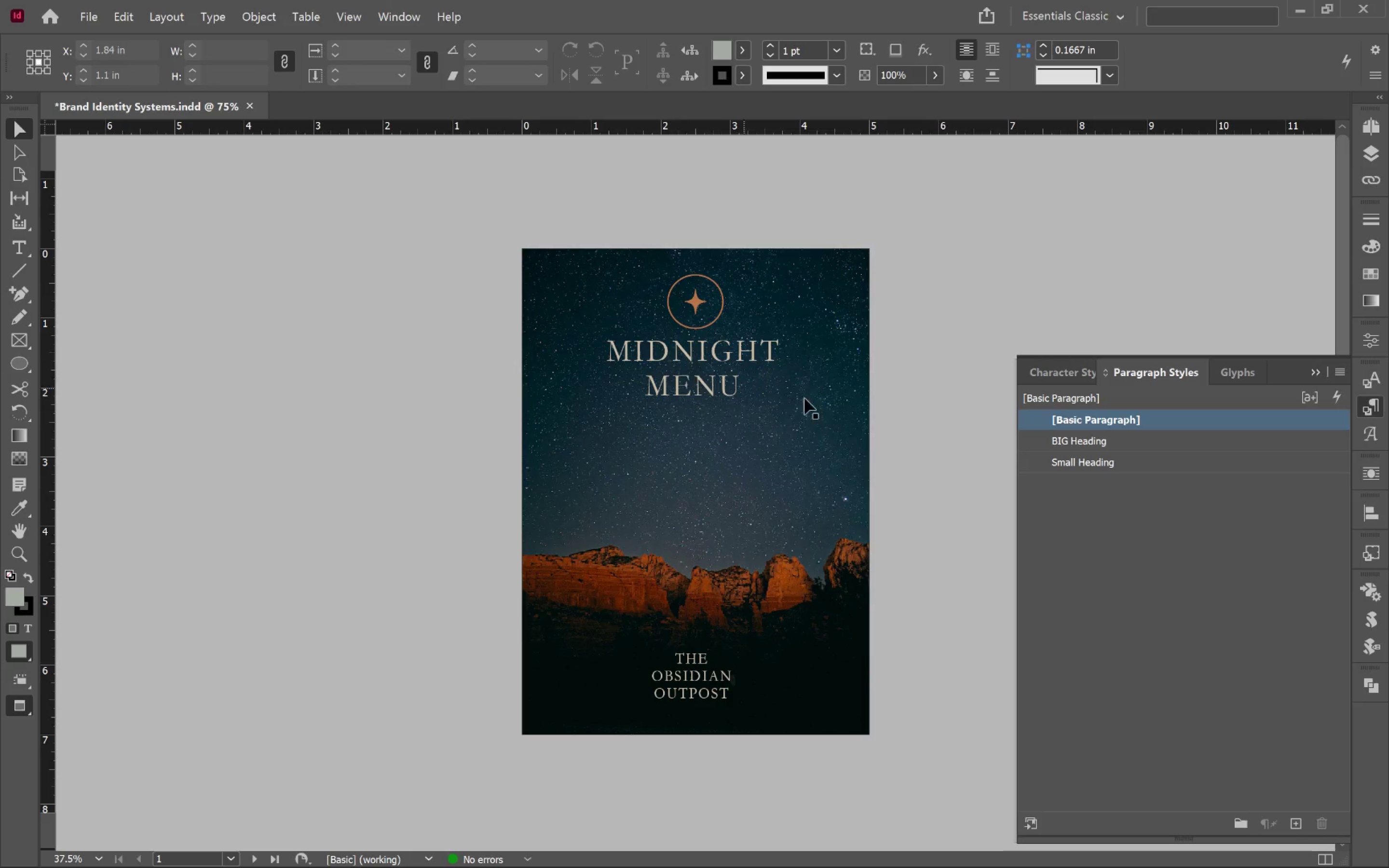 
left_click([740, 422])
 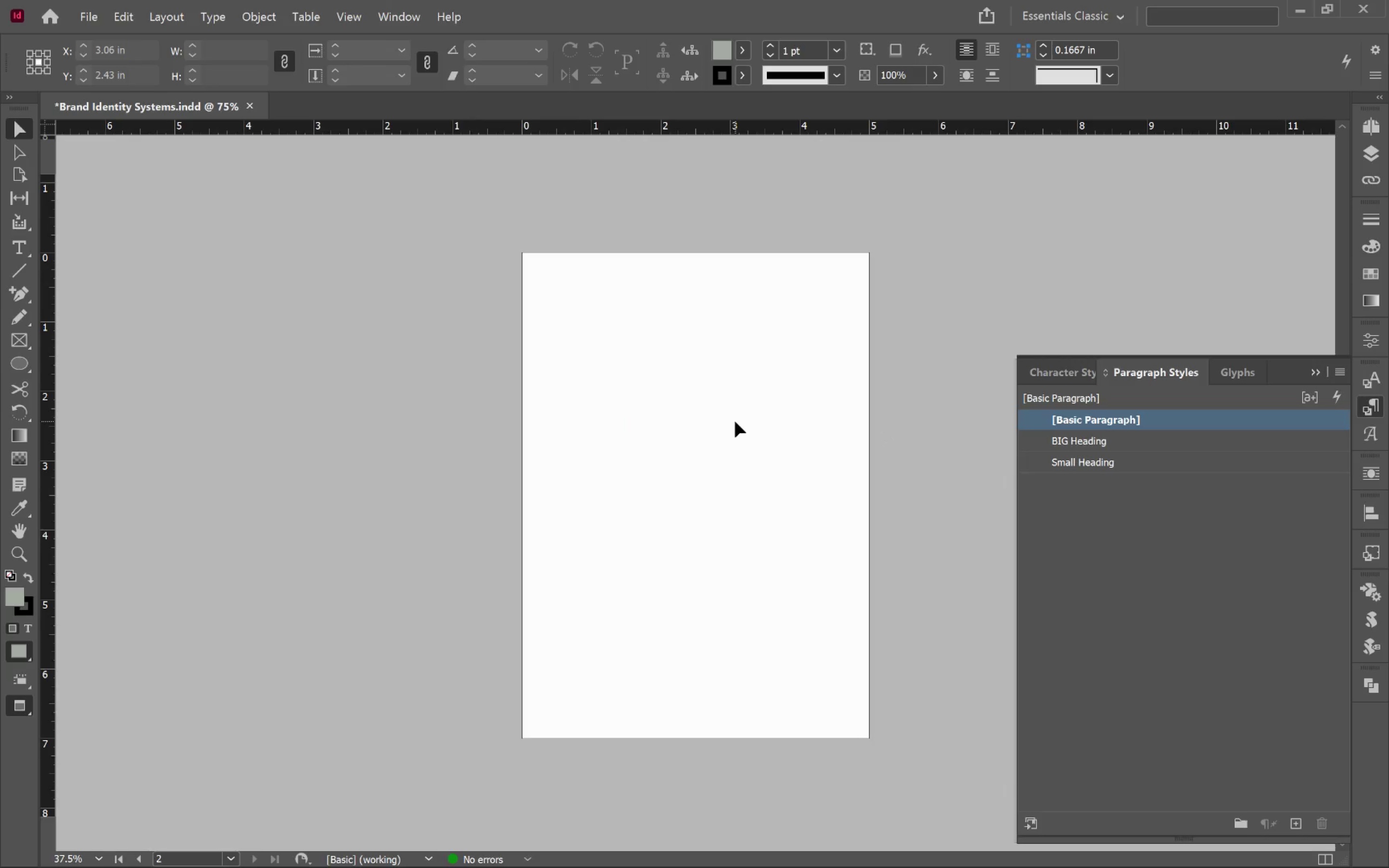 
scroll: coordinate [887, 429], scroll_direction: down, amount: 14.0
 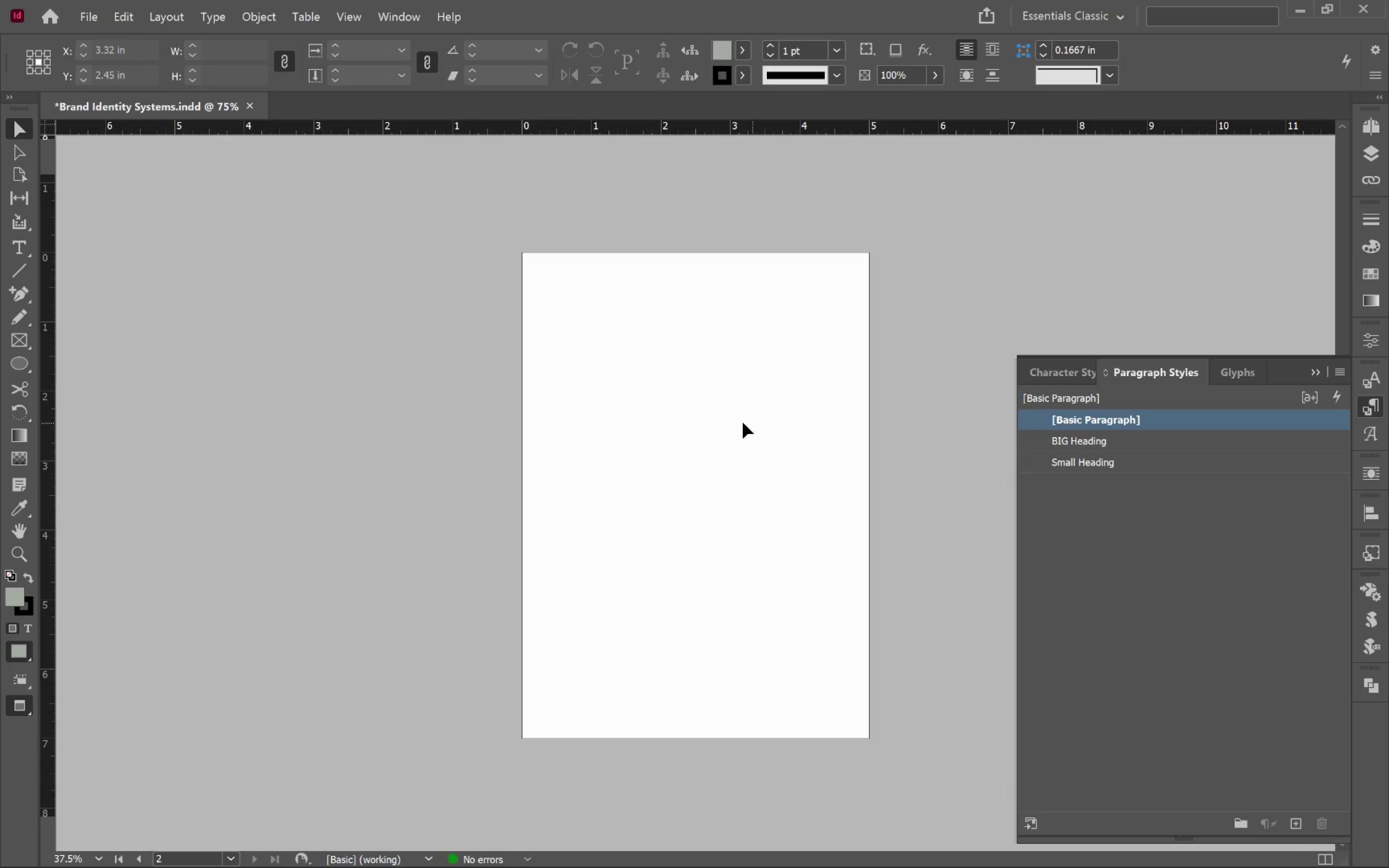 
key(W)
 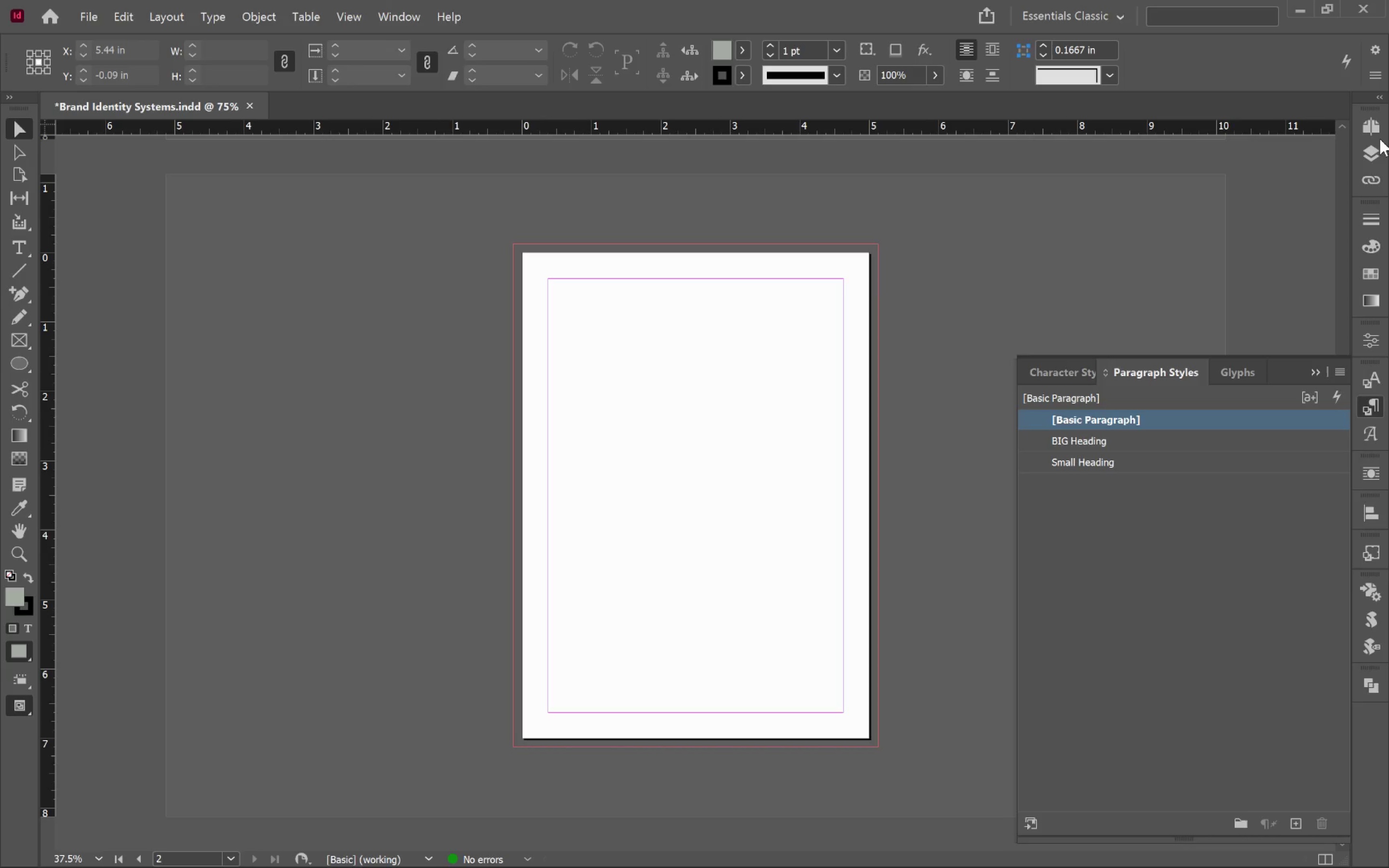 
left_click([1376, 127])
 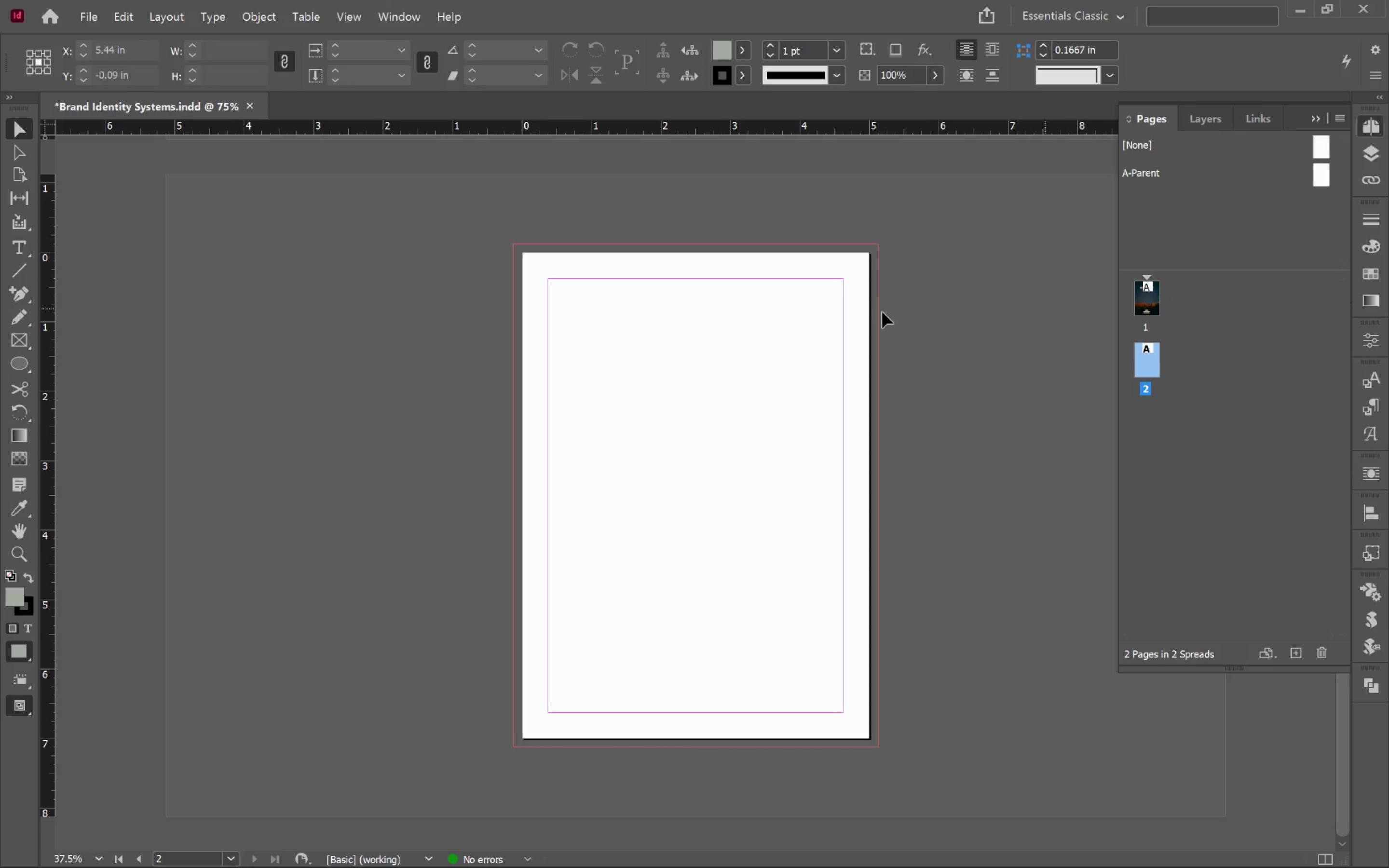 
left_click([1211, 114])
 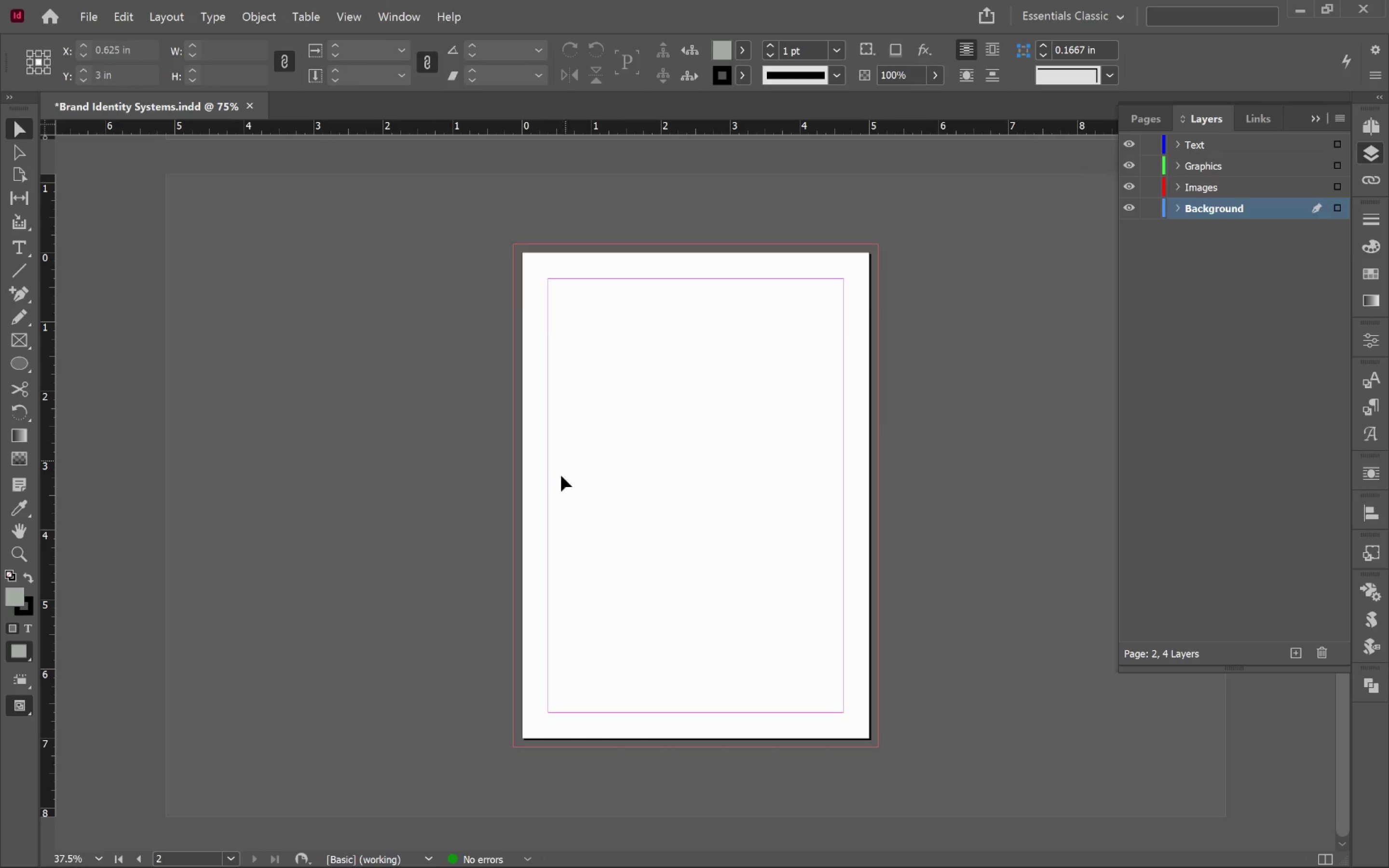 
scroll: coordinate [632, 526], scroll_direction: up, amount: 9.0
 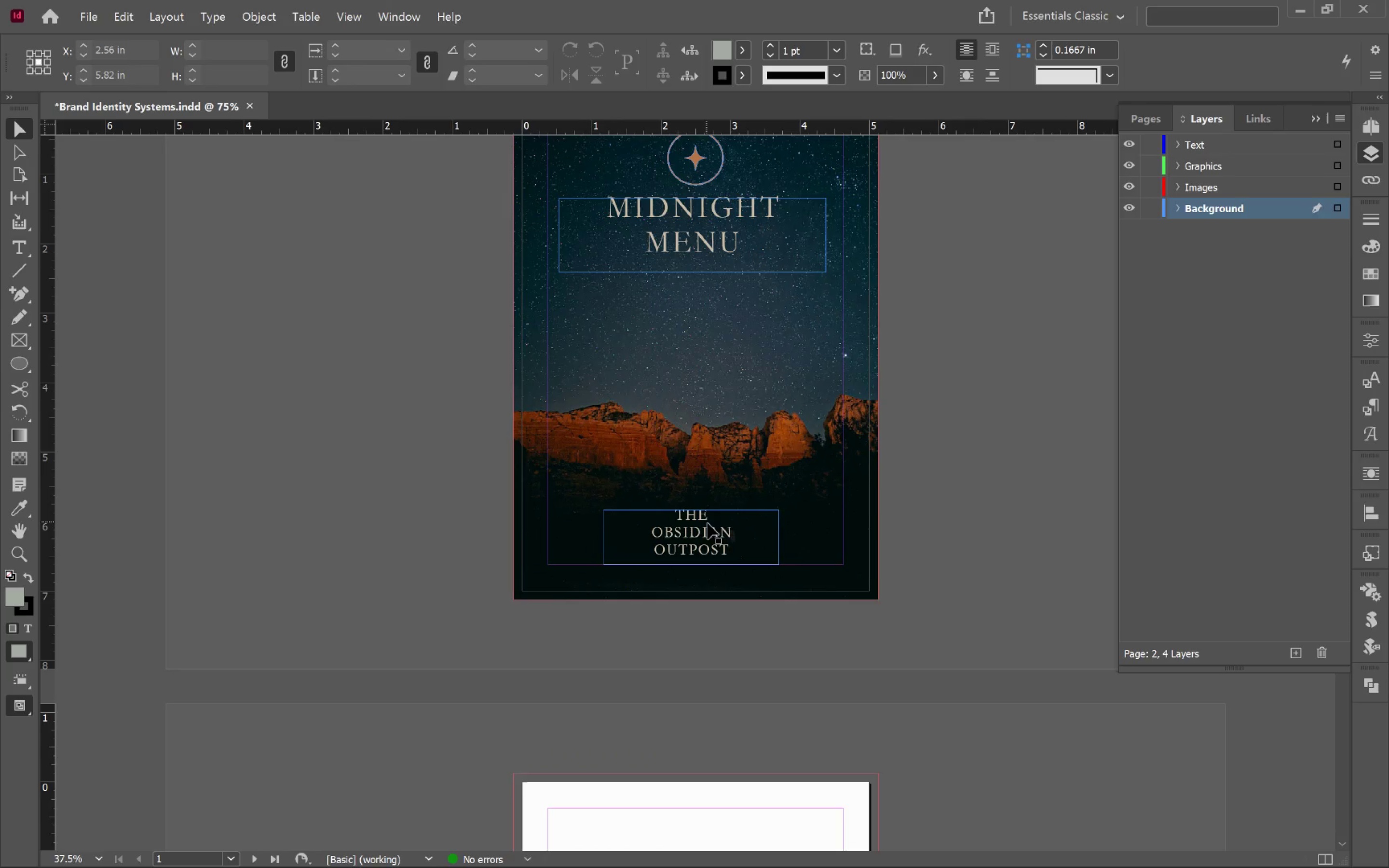 
left_click([709, 530])
 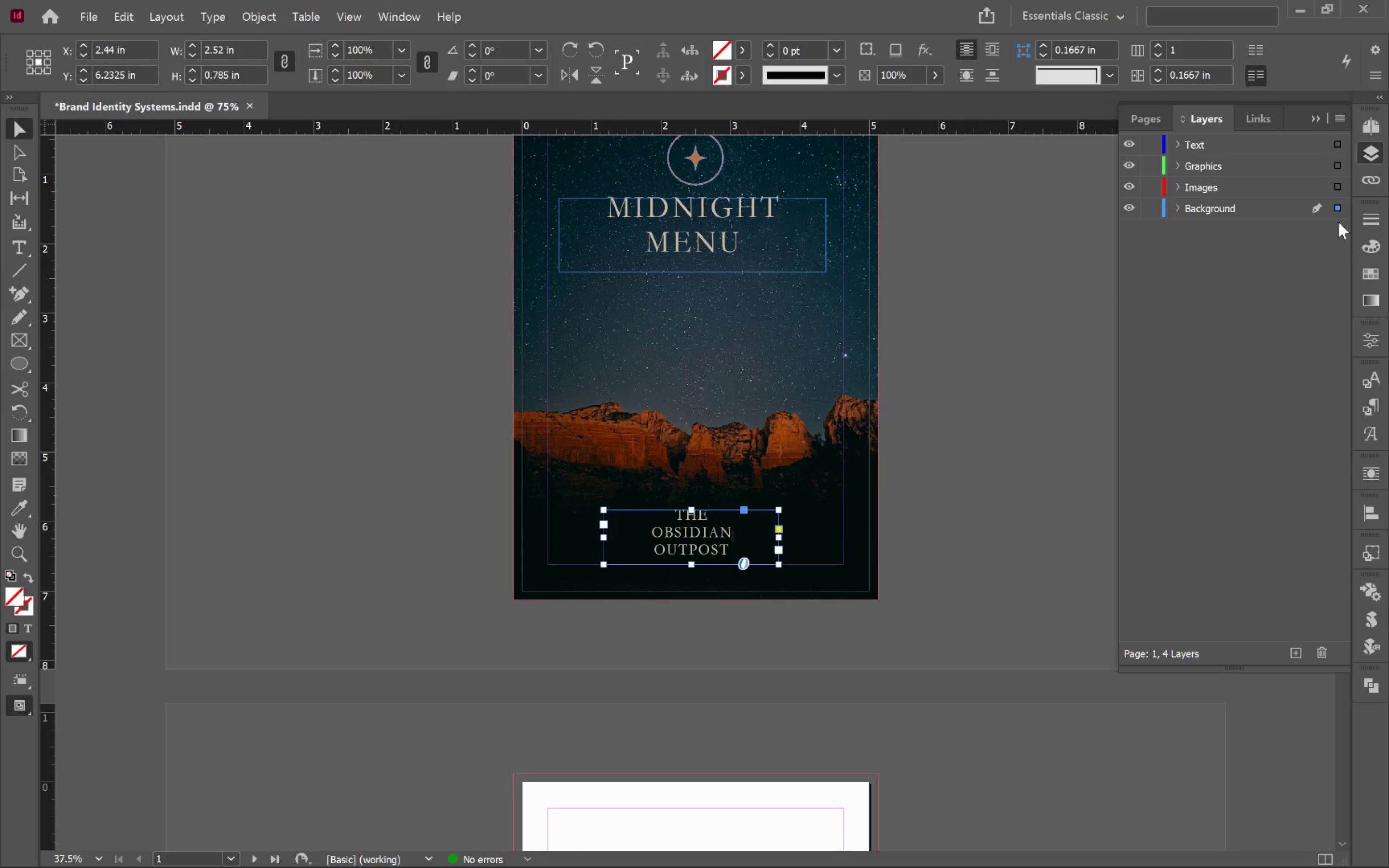 
left_click_drag(start_coordinate=[1339, 209], to_coordinate=[1339, 148])
 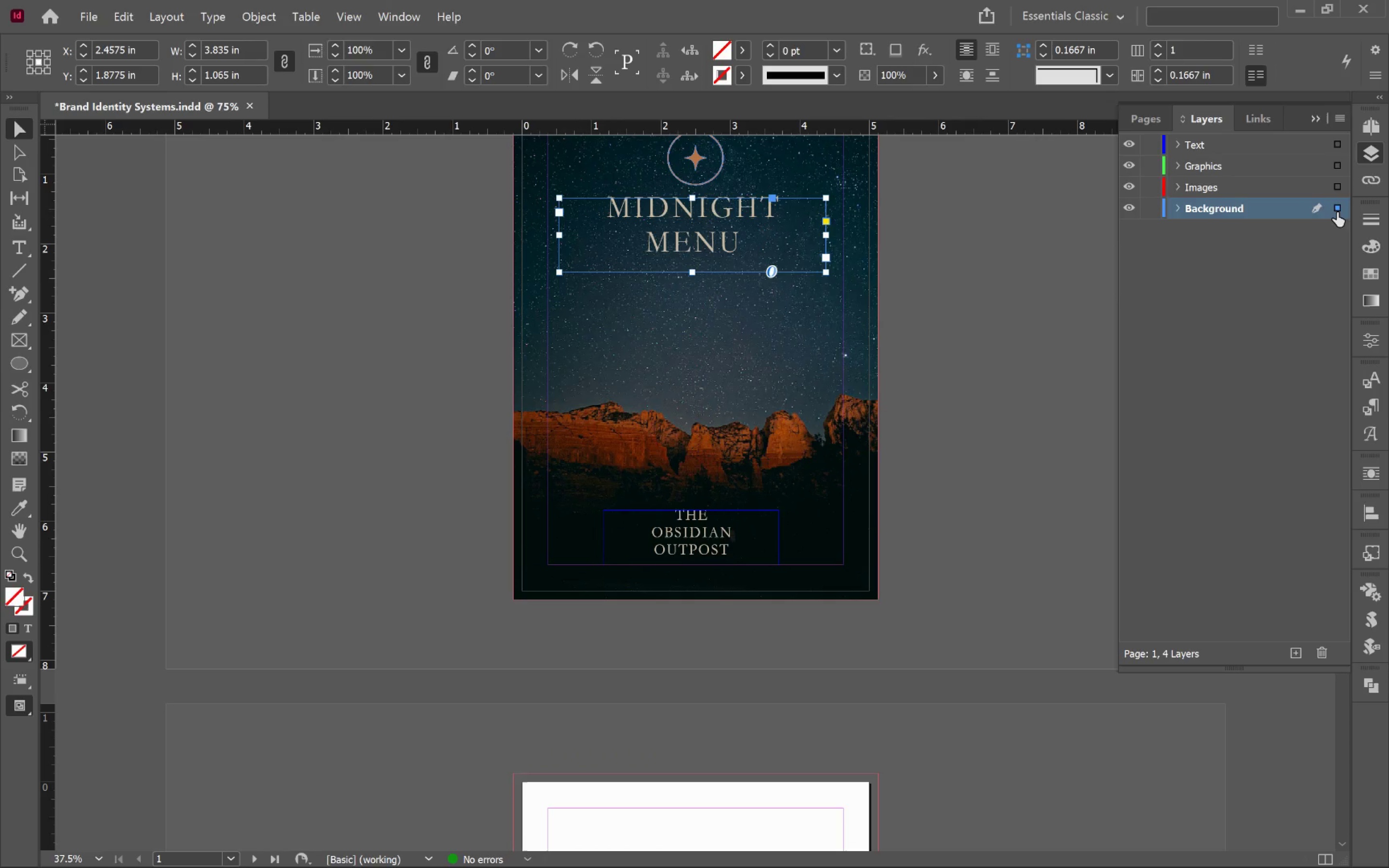 
left_click_drag(start_coordinate=[1337, 202], to_coordinate=[1336, 139])
 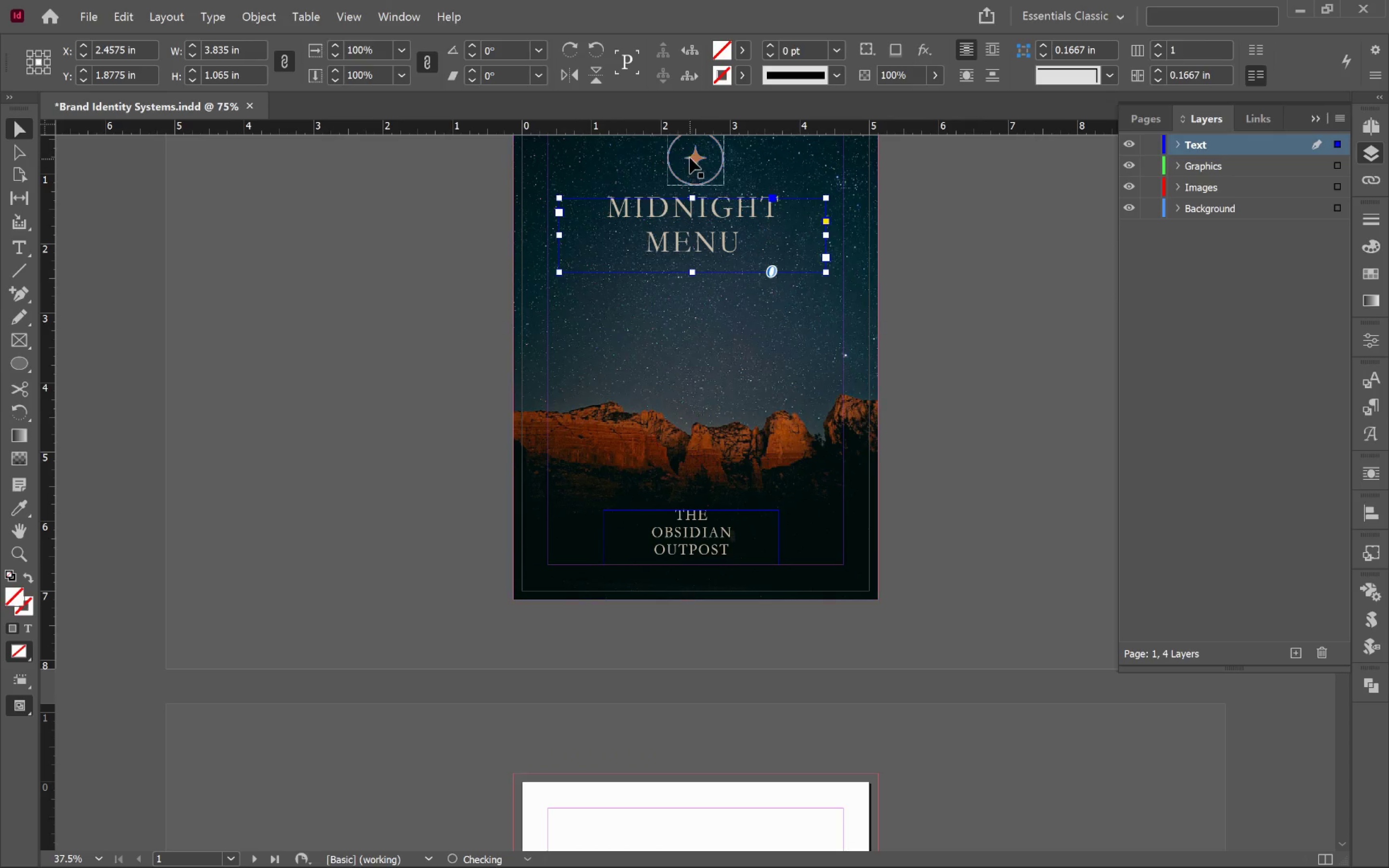 
left_click([692, 157])
 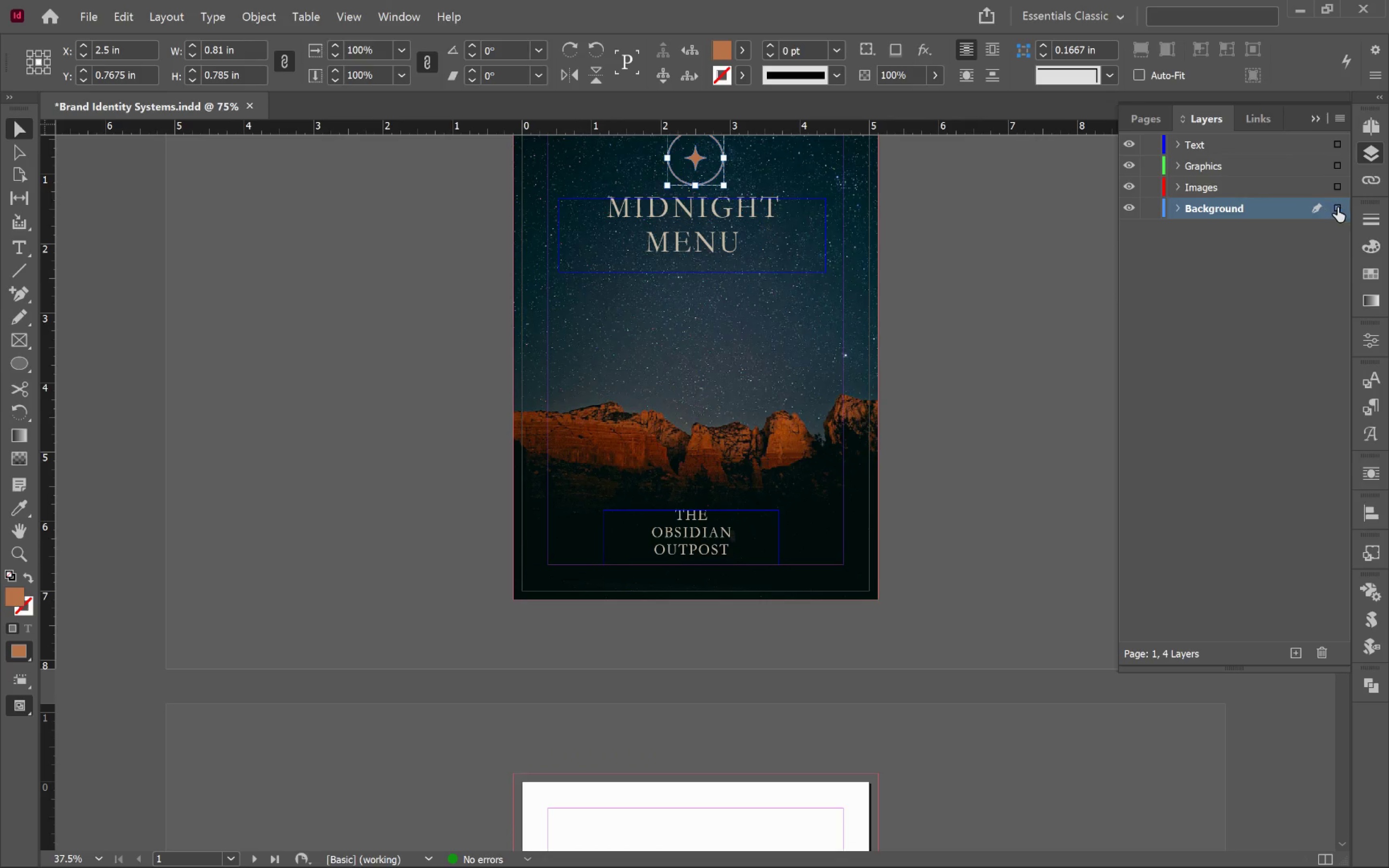 
left_click_drag(start_coordinate=[1336, 210], to_coordinate=[1336, 168])
 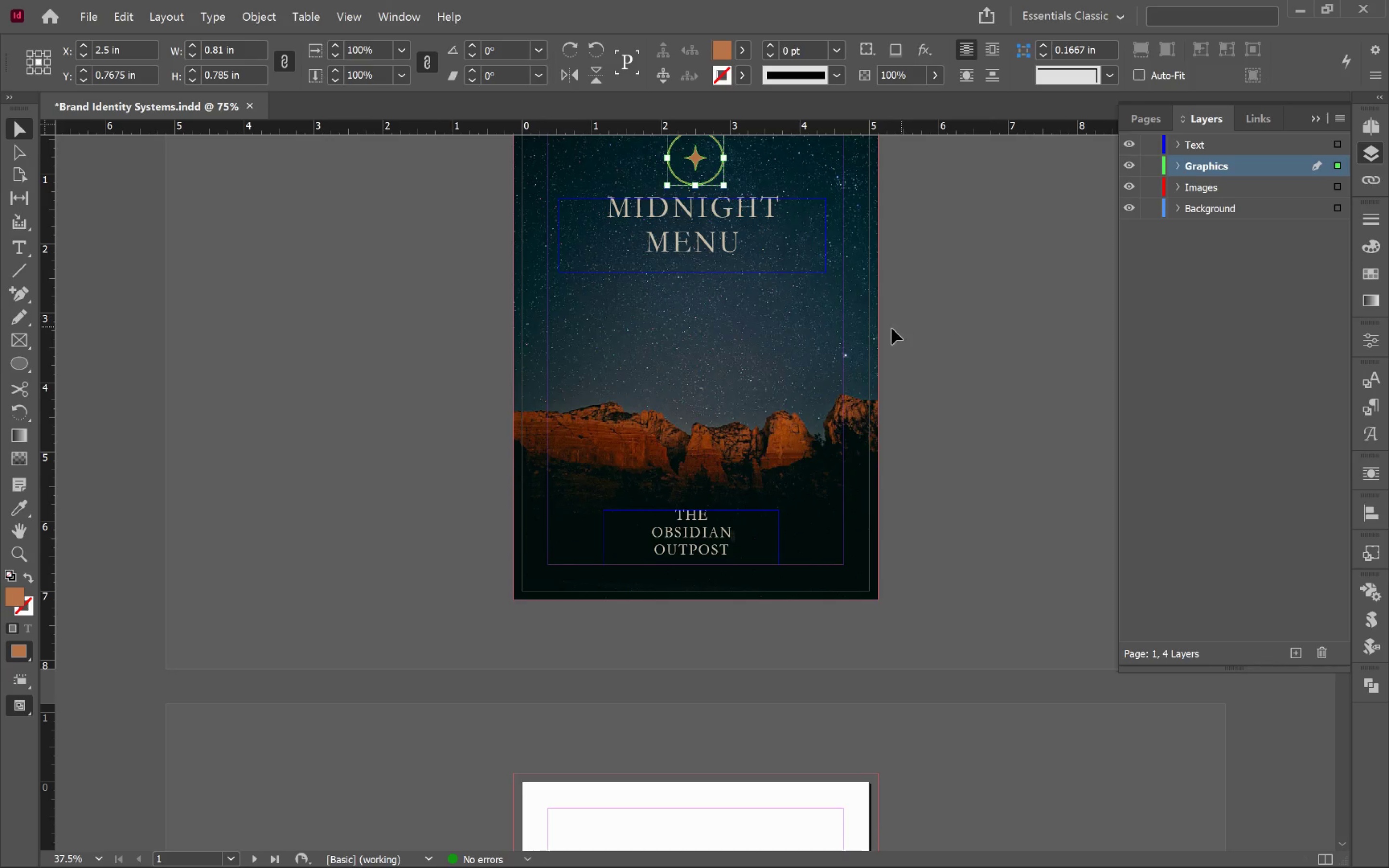 
left_click([837, 329])
 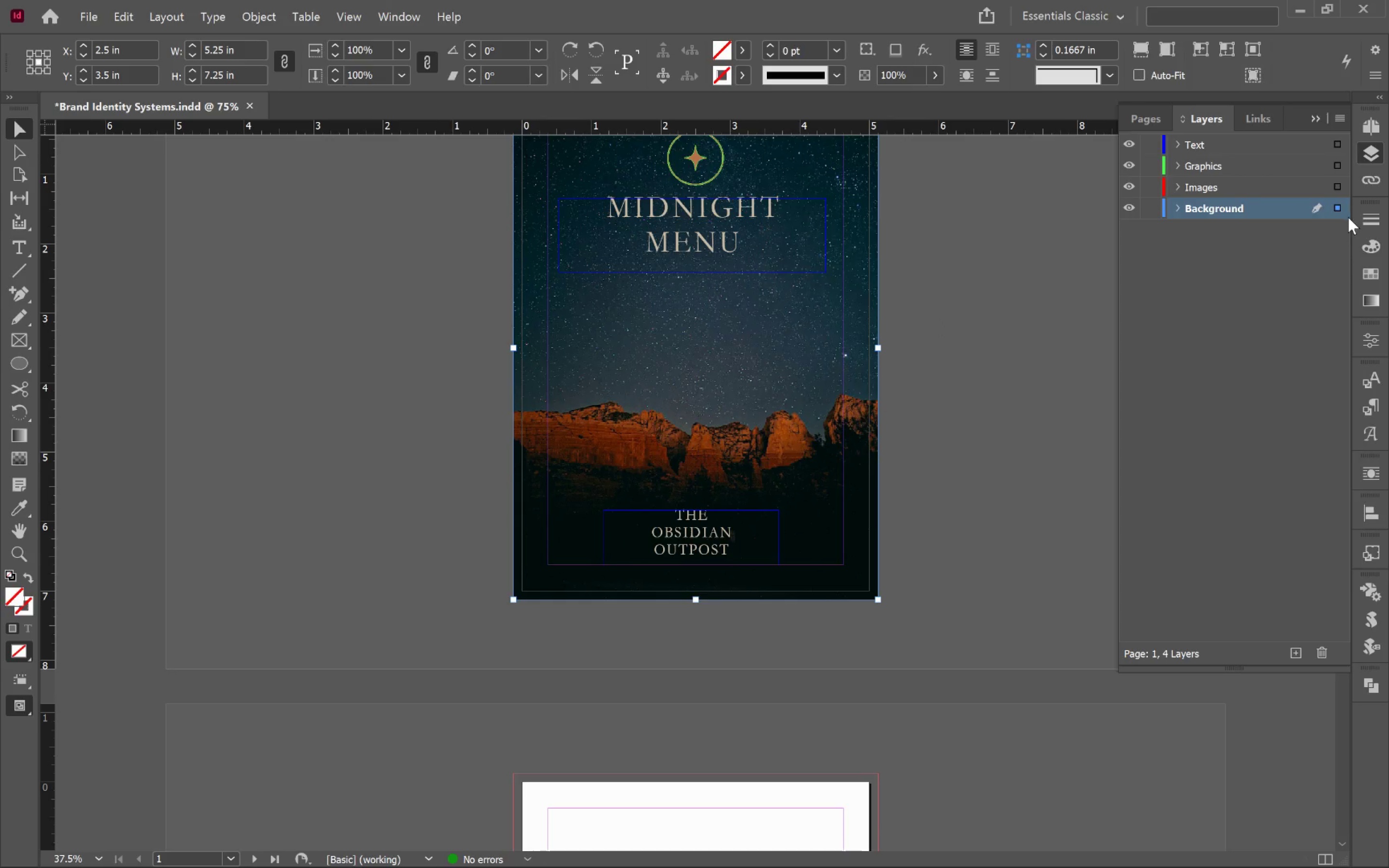 
left_click_drag(start_coordinate=[1335, 203], to_coordinate=[1336, 186])
 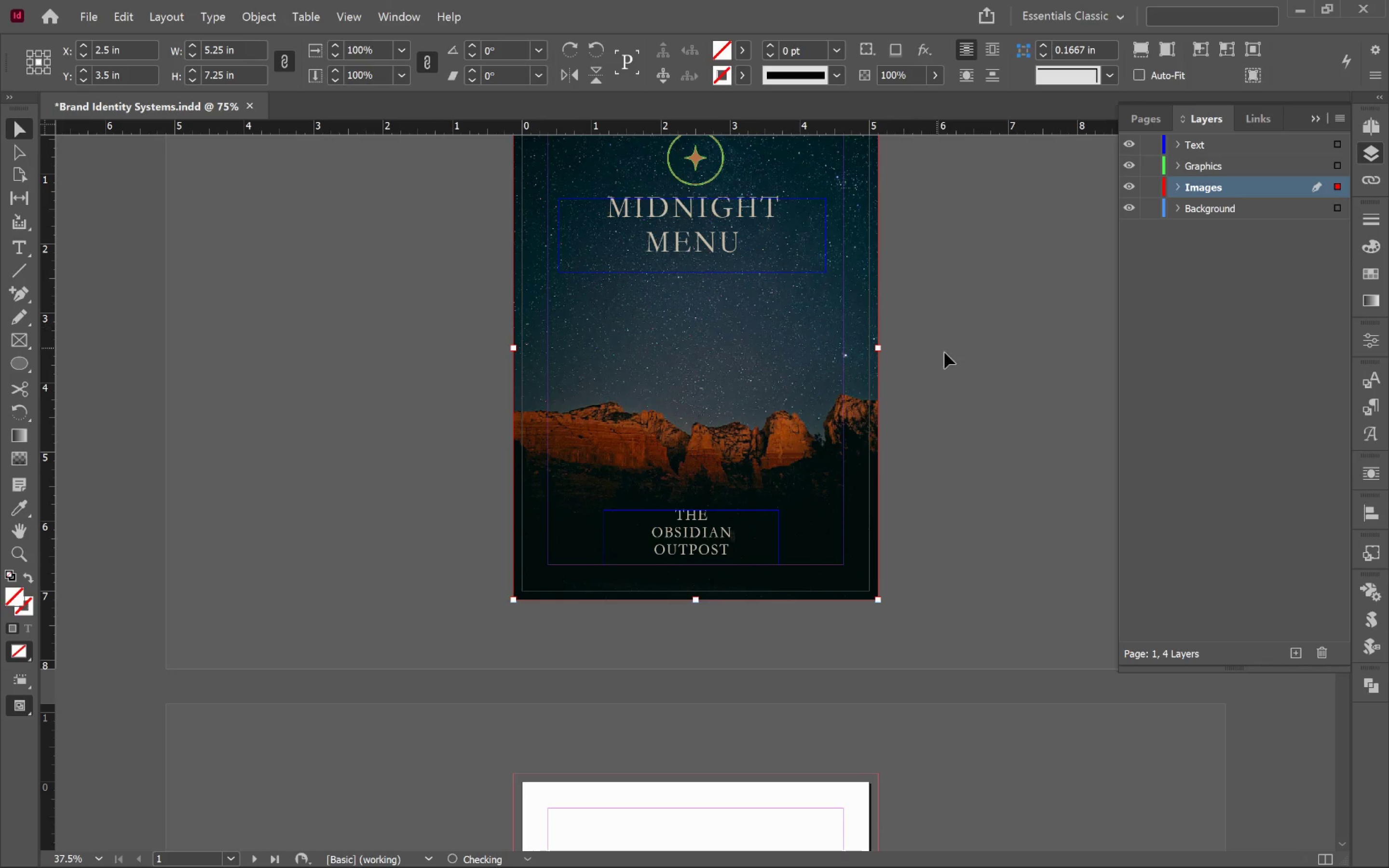 
left_click([947, 353])
 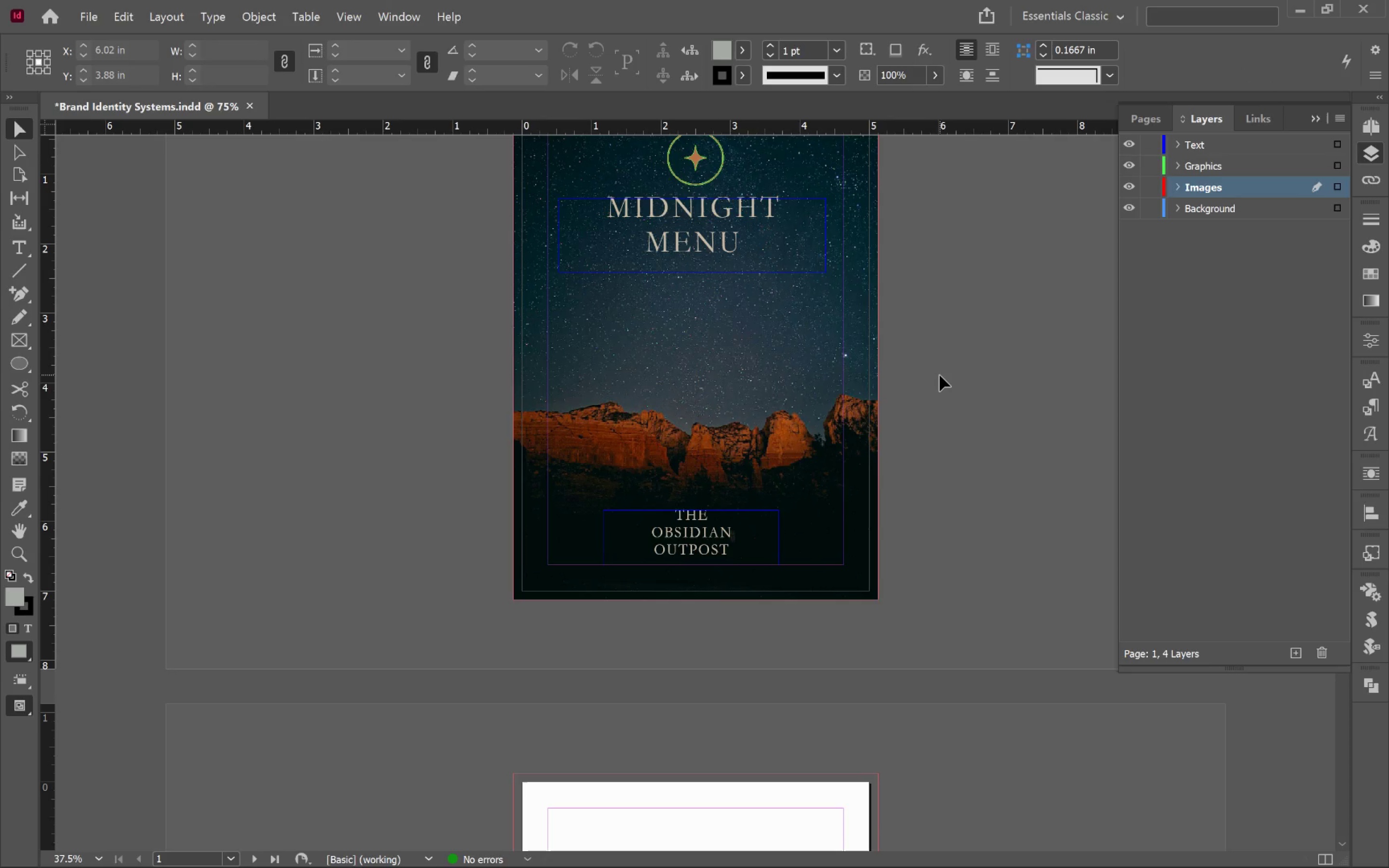 
scroll: coordinate [940, 375], scroll_direction: up, amount: 1.0
 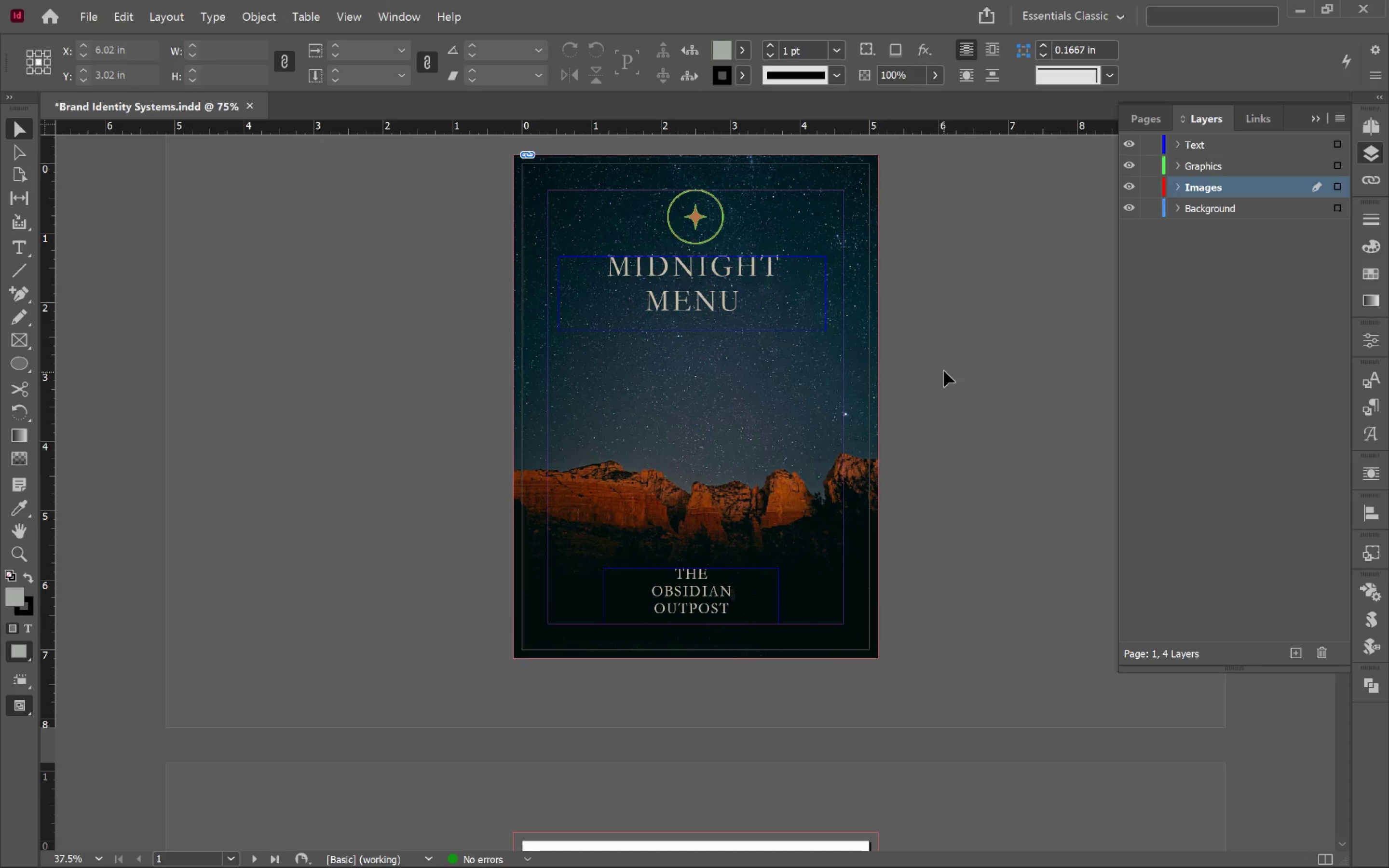 
scroll: coordinate [944, 370], scroll_direction: down, amount: 10.0
 